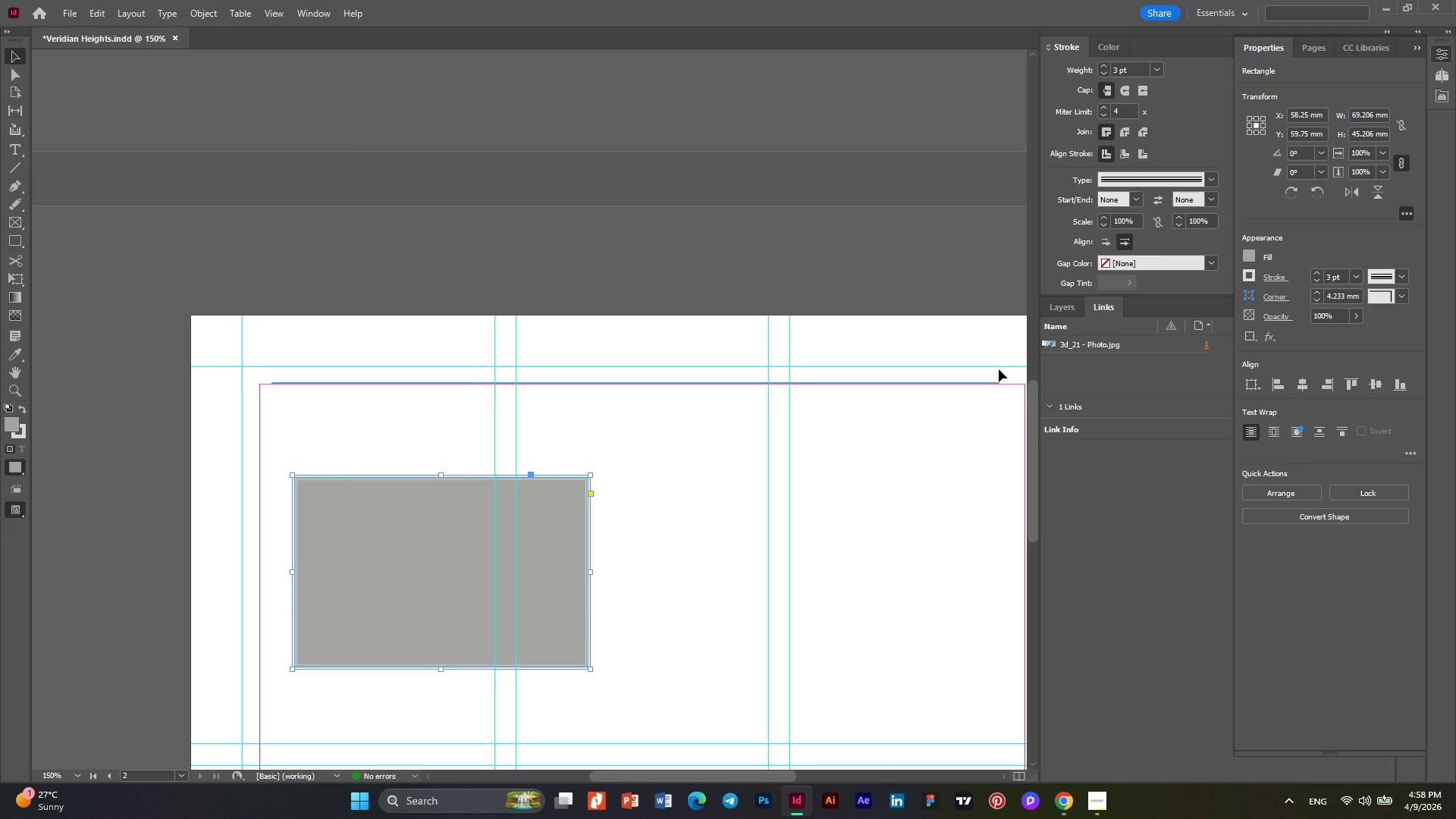 
scroll: coordinate [999, 369], scroll_direction: down, amount: 2.0
 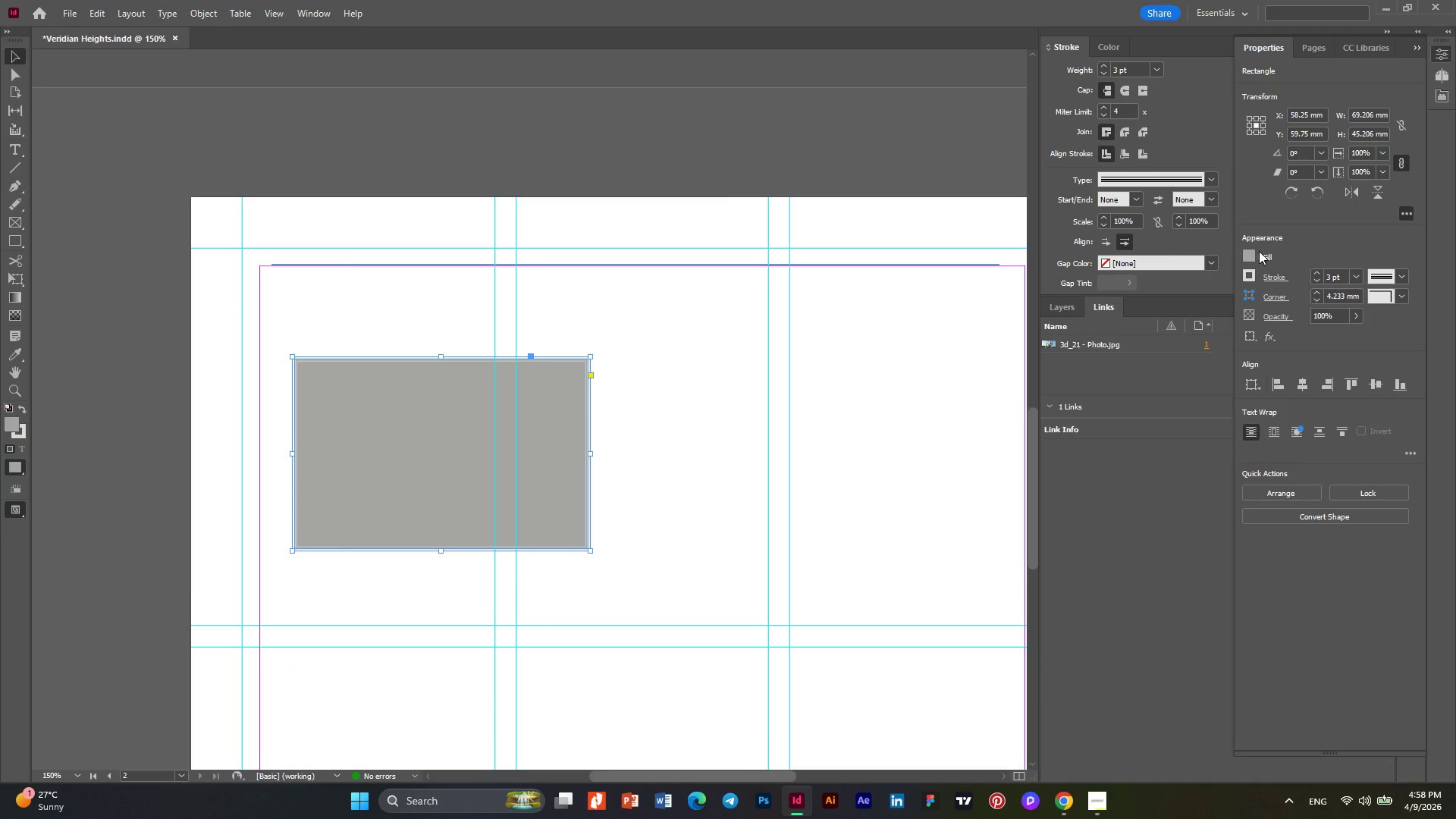 
left_click([1253, 252])
 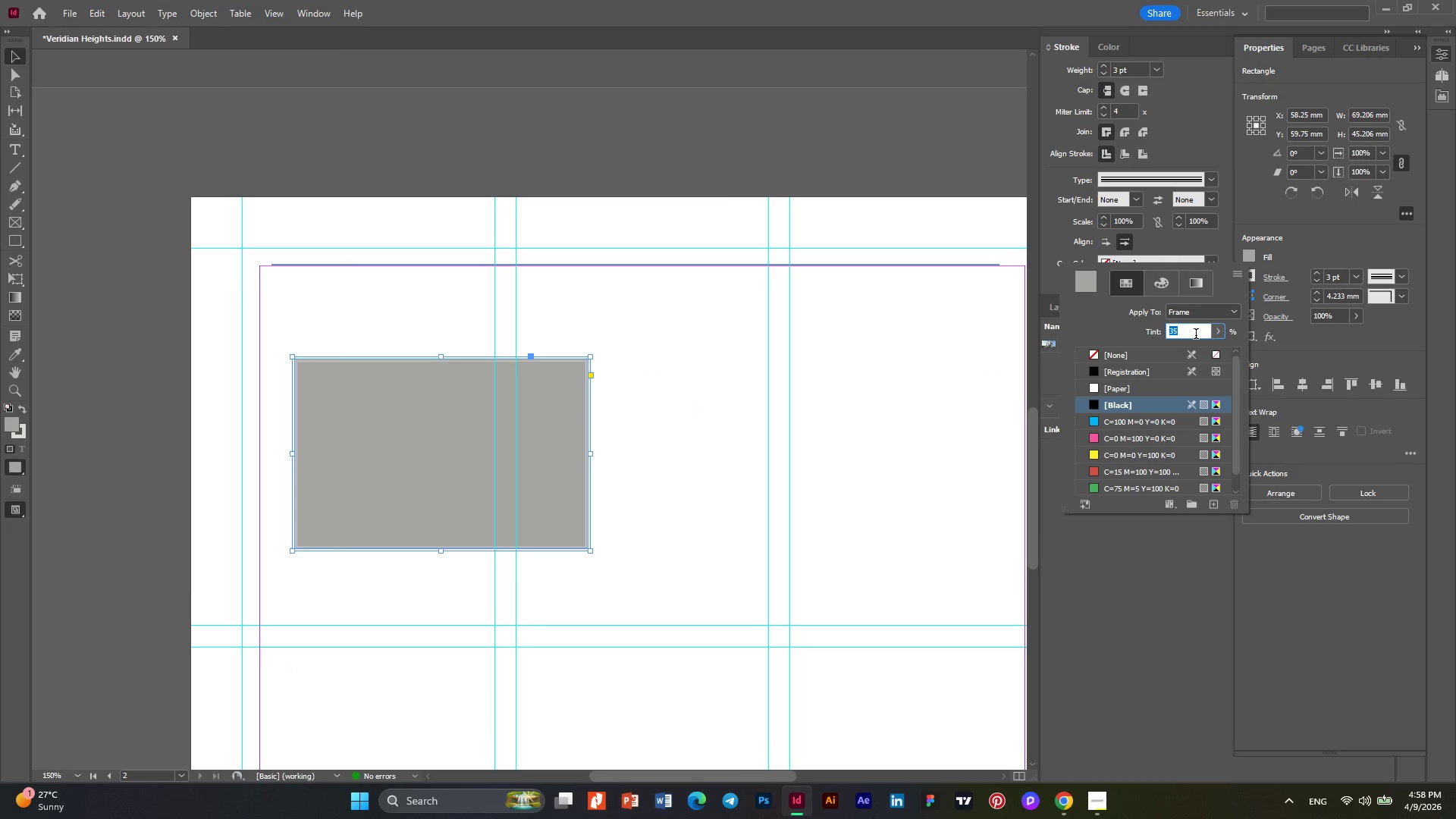 
key(Numpad2)
 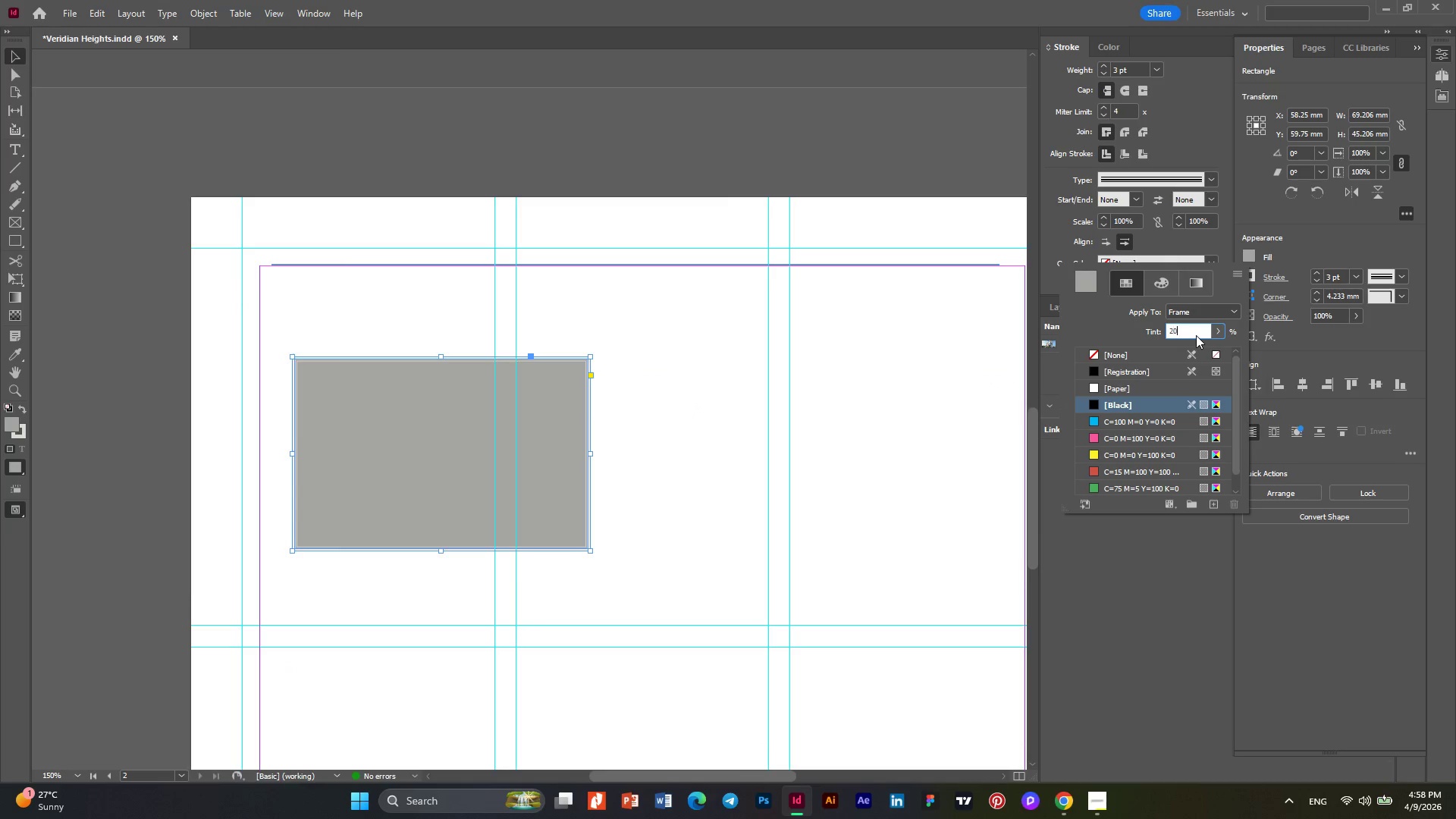 
key(Numpad0)
 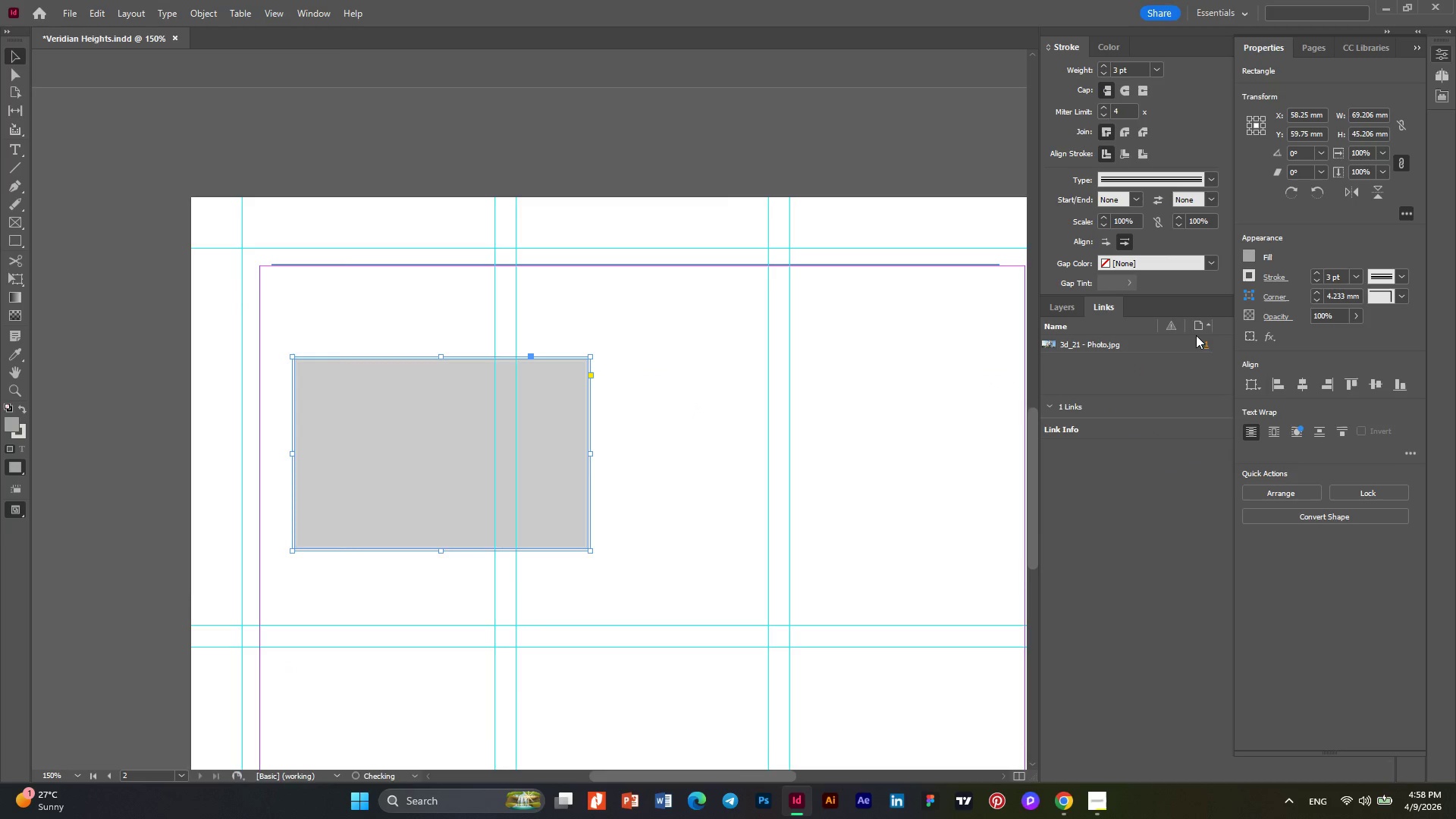 
key(NumpadEnter)
 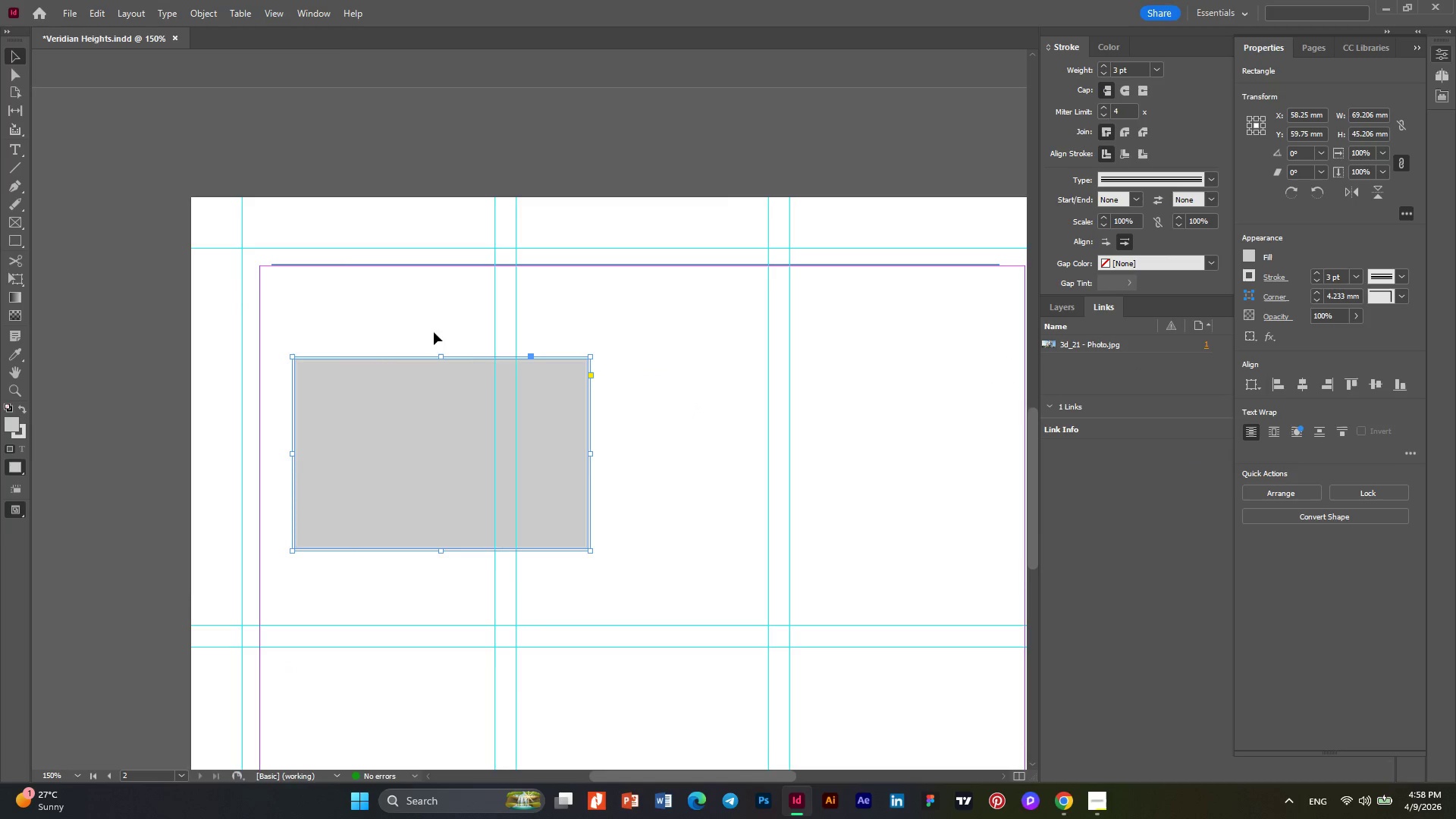 
hold_key(key=AltLeft, duration=2.62)
left_click_drag(start_coordinate=[446, 412], to_coordinate=[847, 413])
 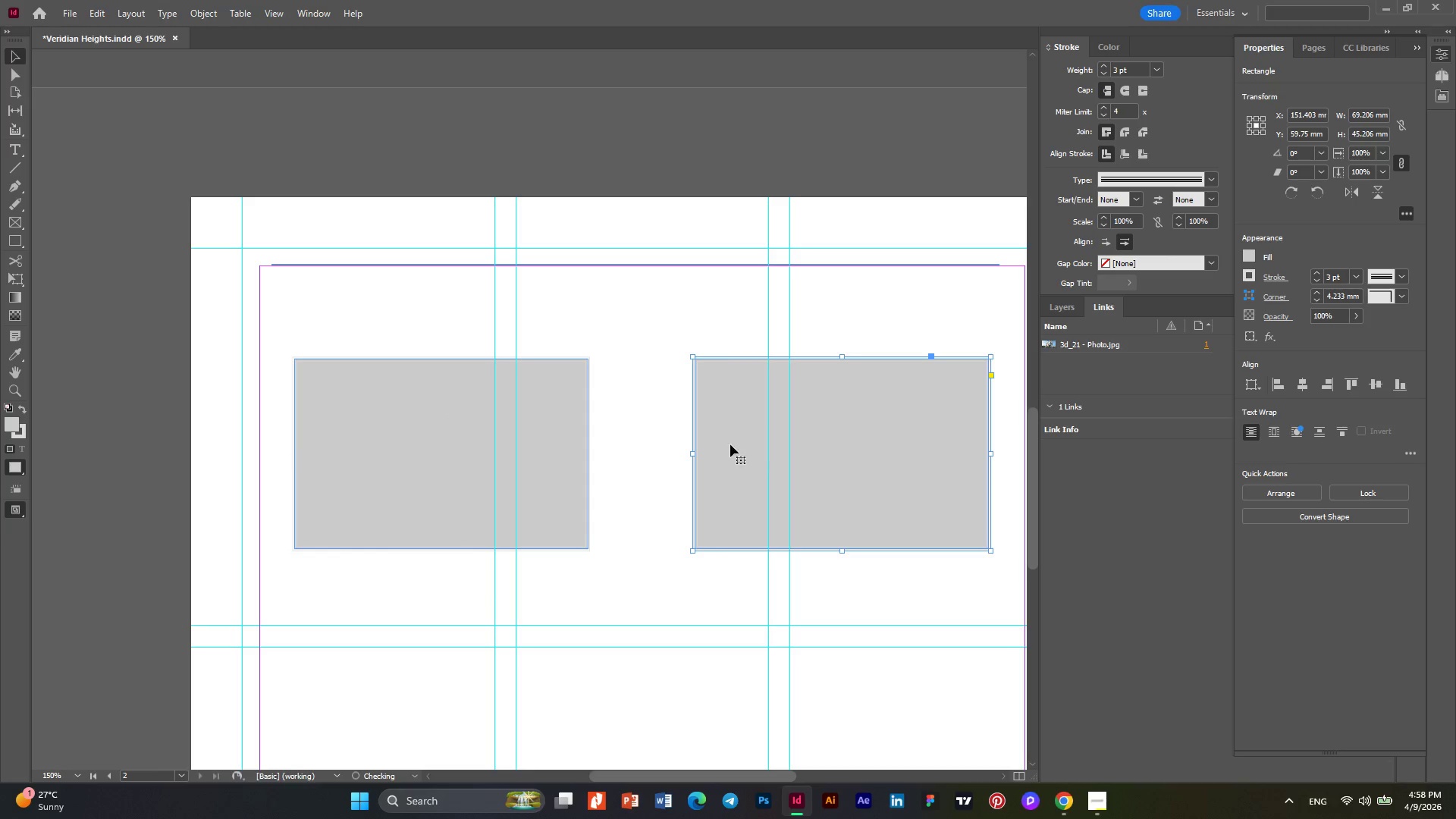 
hold_key(key=AltLeft, duration=0.42)
scroll: coordinate [730, 444], scroll_direction: down, amount: 2.0
 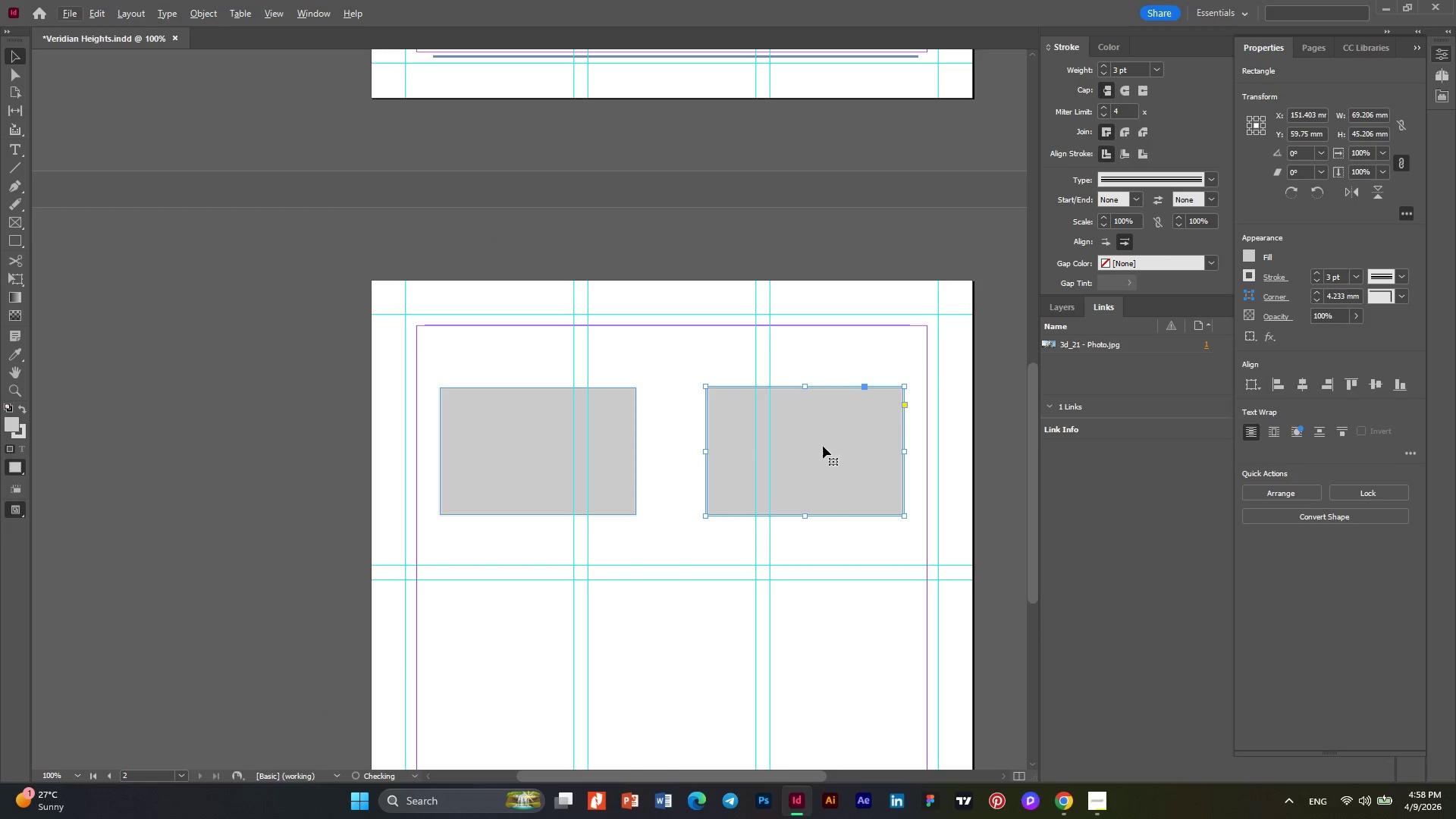 
hold_key(key=AltLeft, duration=0.42)
scroll: coordinate [856, 446], scroll_direction: up, amount: 1.0
 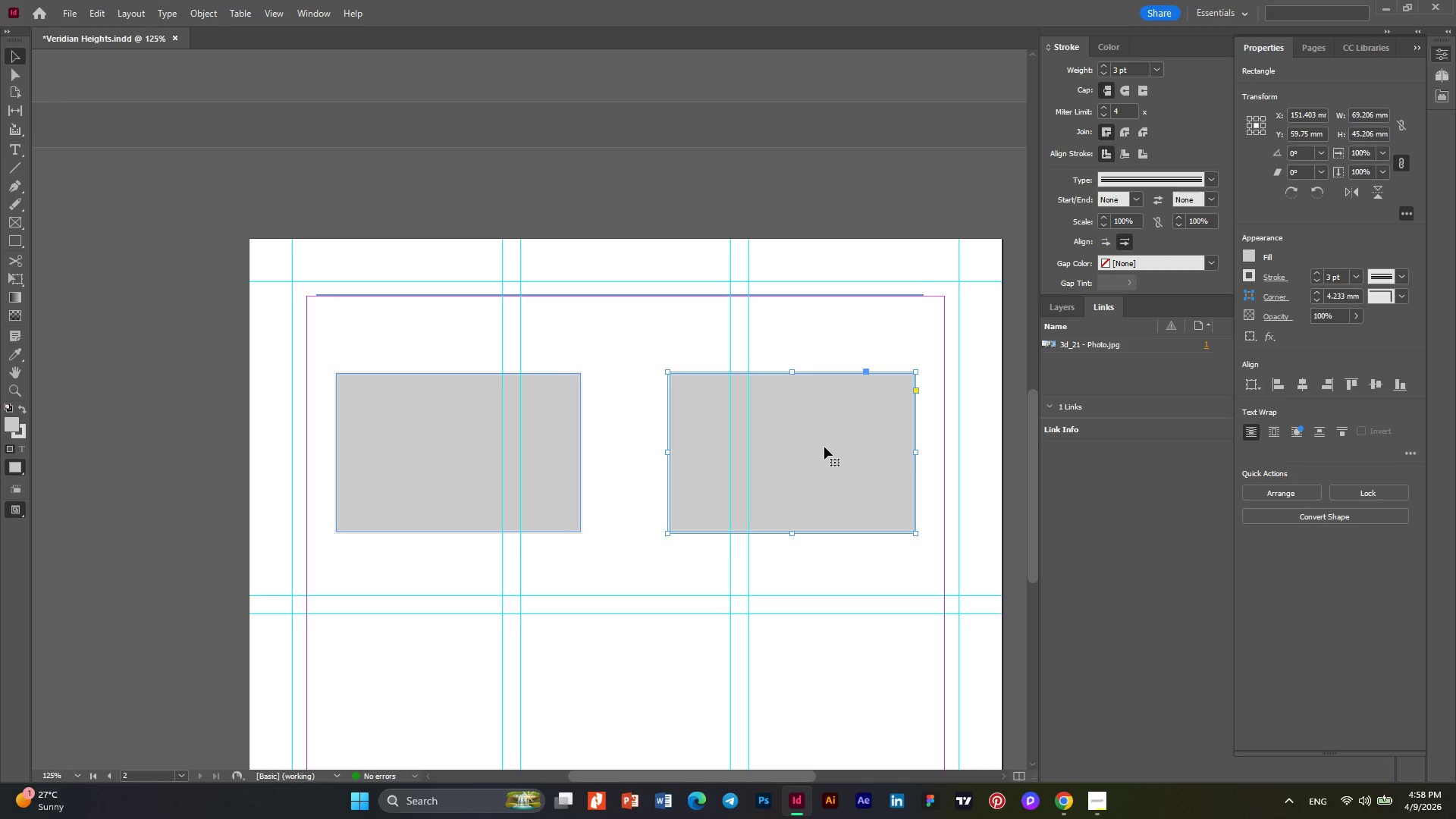 
wait(7.56)
 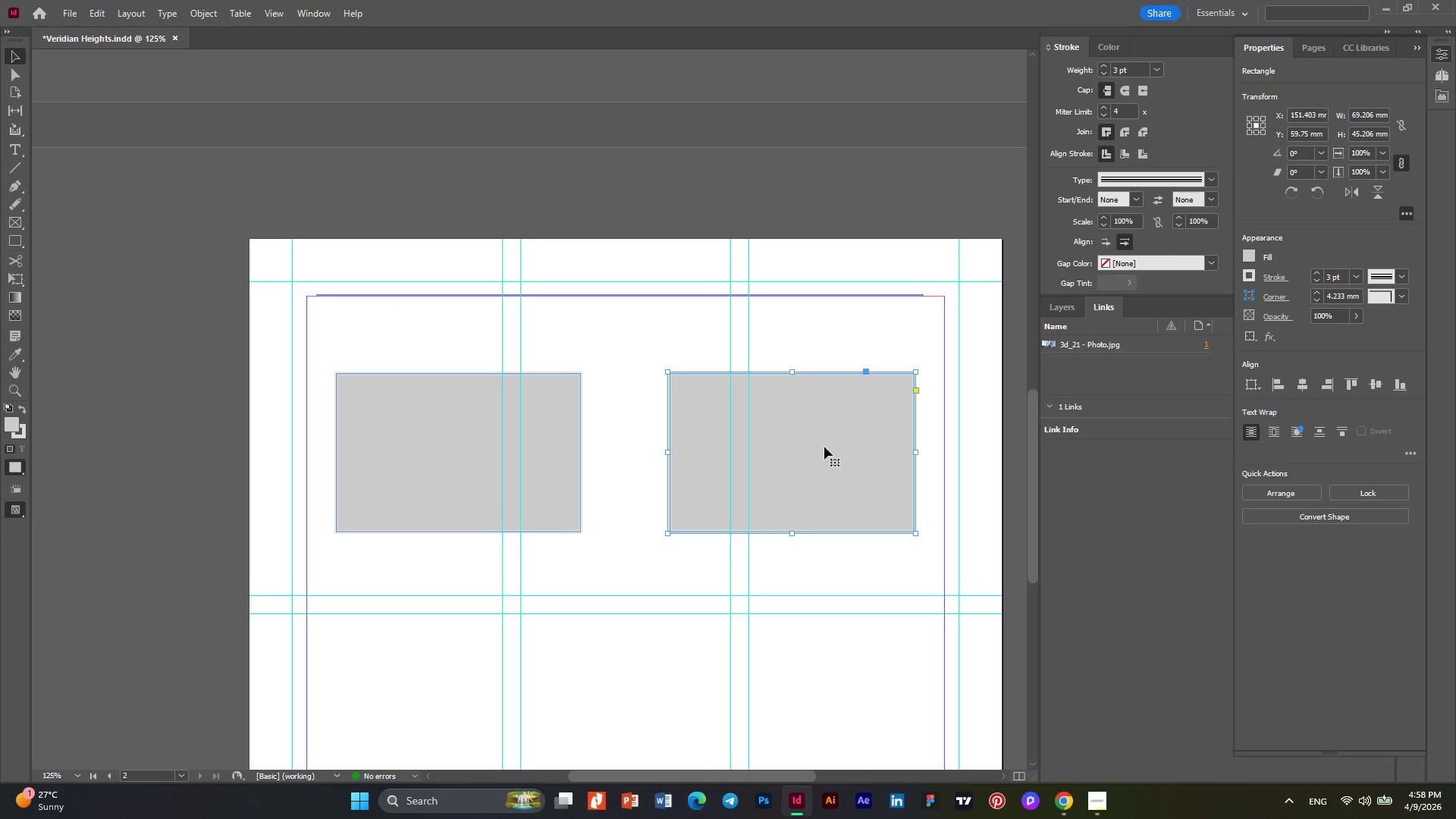 
key(Alt+AltLeft)
 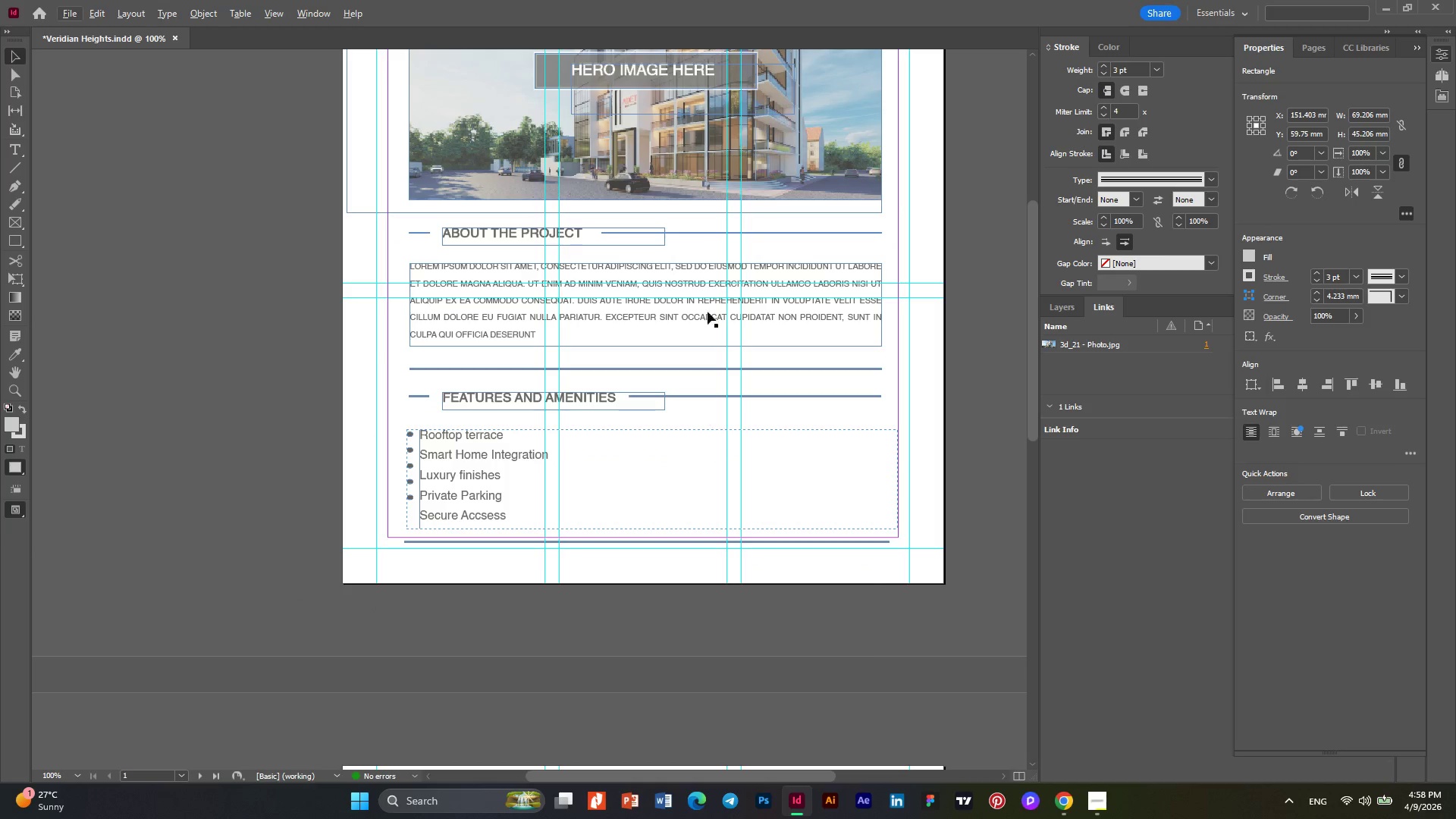 
scroll: coordinate [714, 453], scroll_direction: up, amount: 7.0
 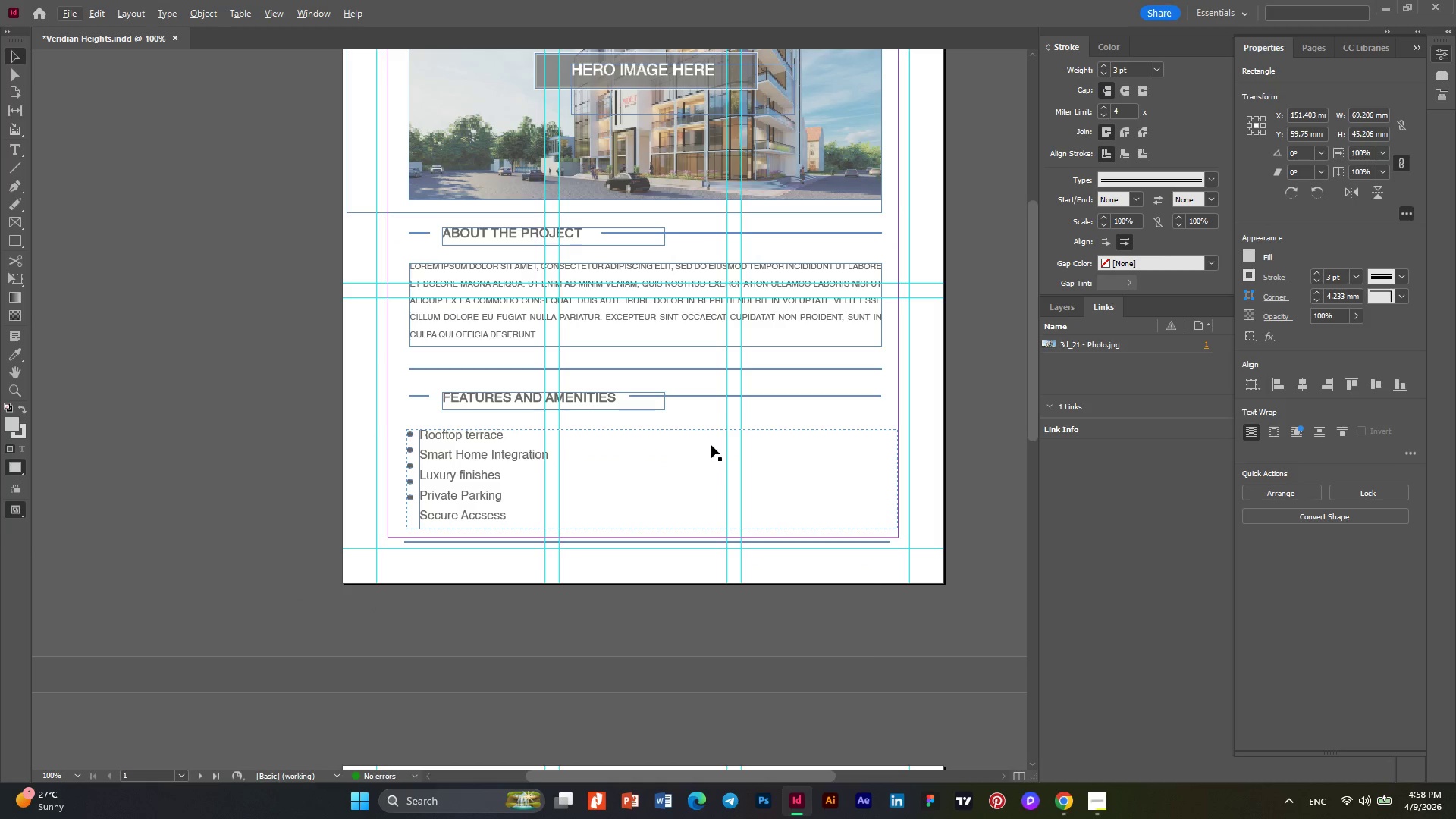 
left_click([644, 76])
 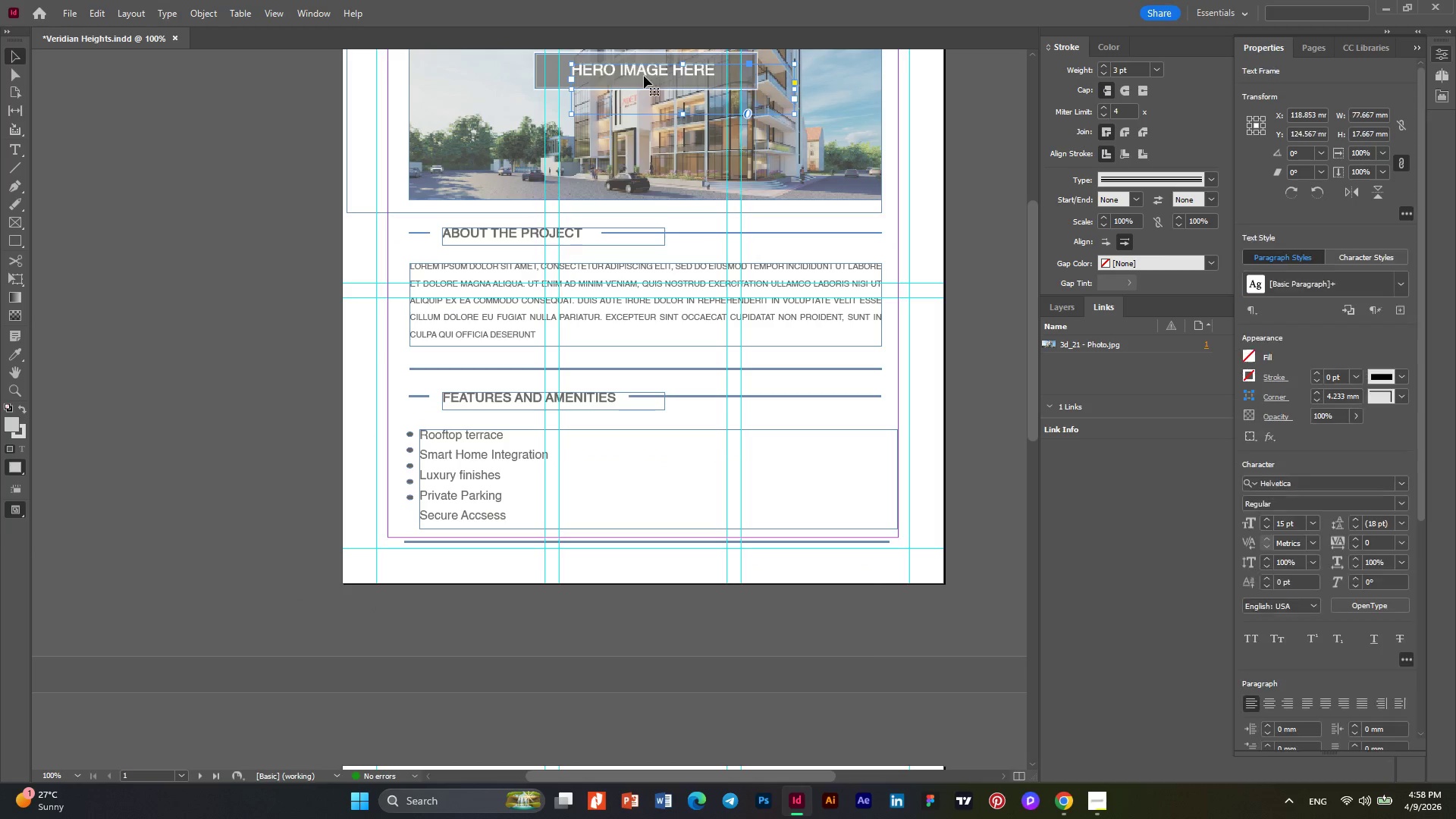 
hold_key(key=AltLeft, duration=1.05)
left_click_drag(start_coordinate=[644, 76], to_coordinate=[641, 715])
 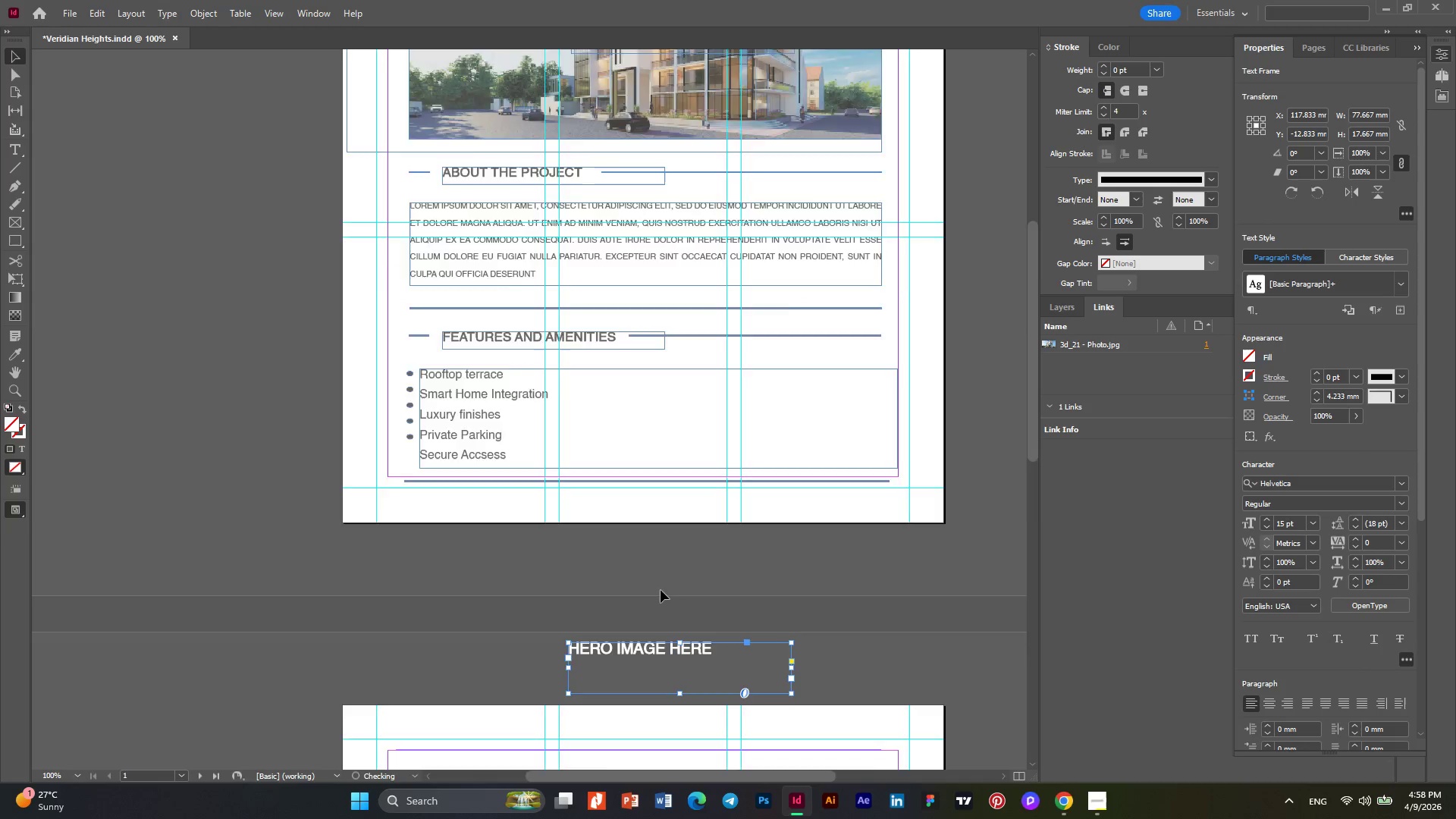 
scroll: coordinate [661, 590], scroll_direction: down, amount: 7.0
 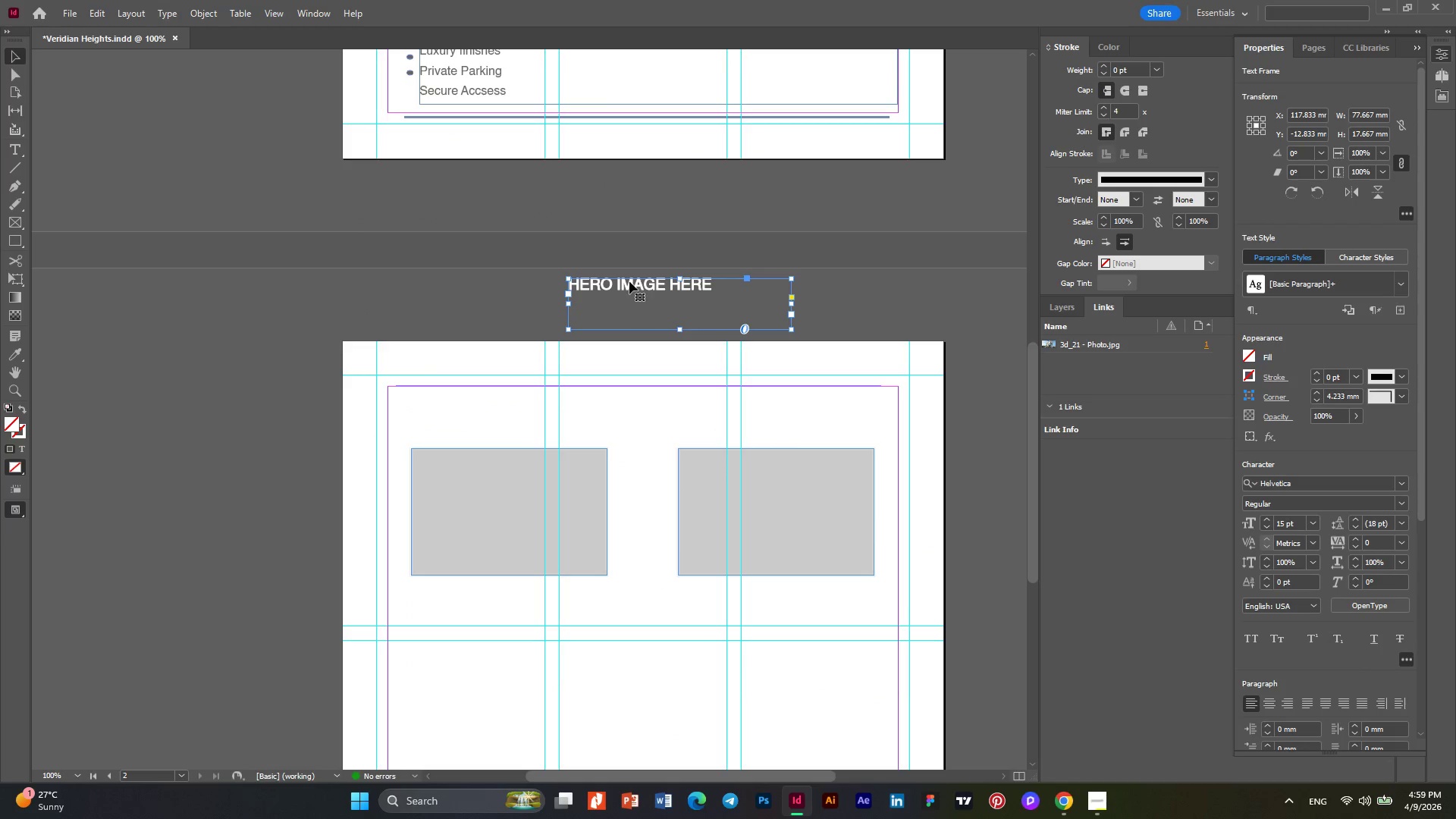 
left_click_drag(start_coordinate=[629, 281], to_coordinate=[492, 491])
 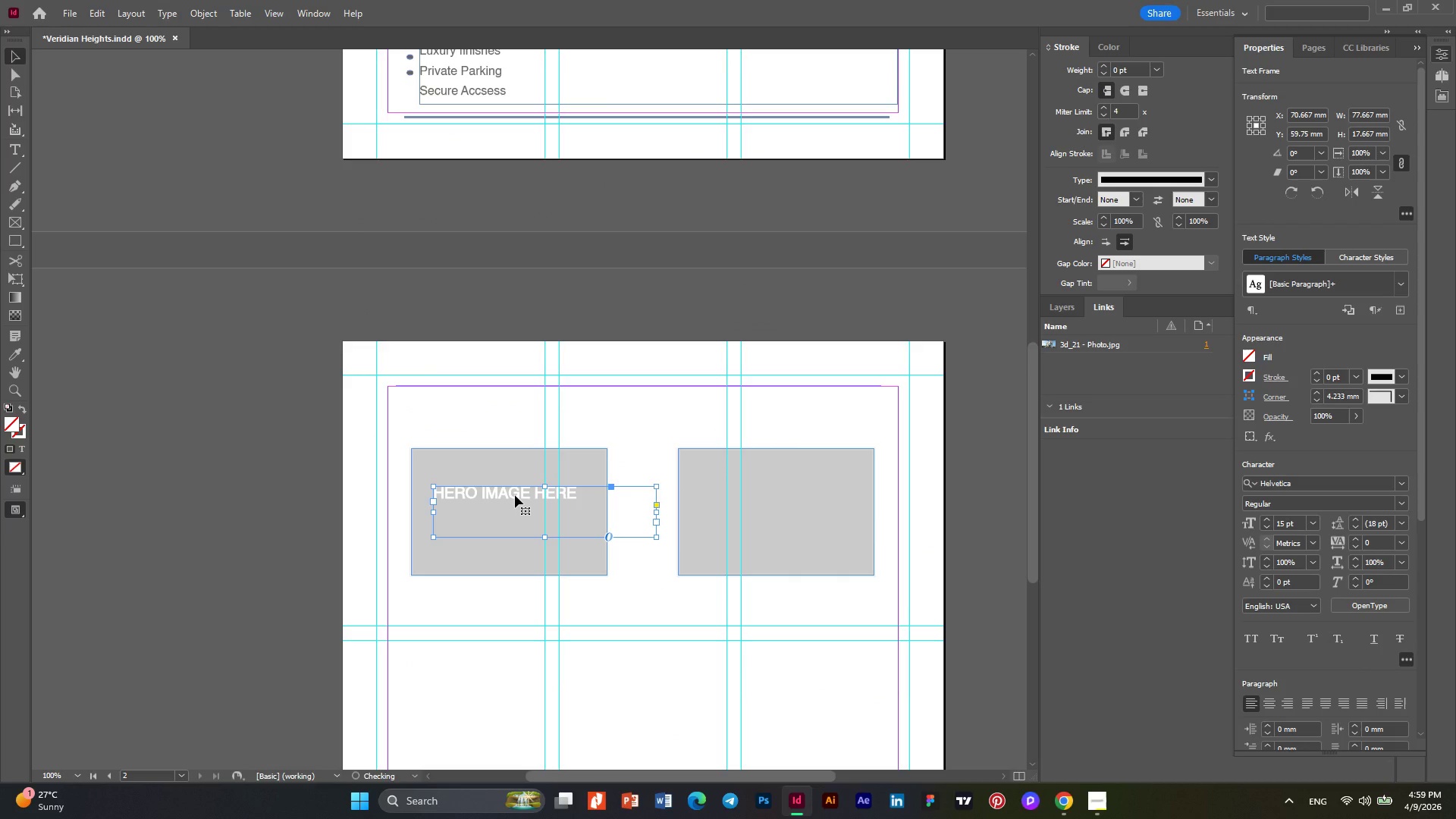 
left_click_drag(start_coordinate=[515, 495], to_coordinate=[518, 513])
 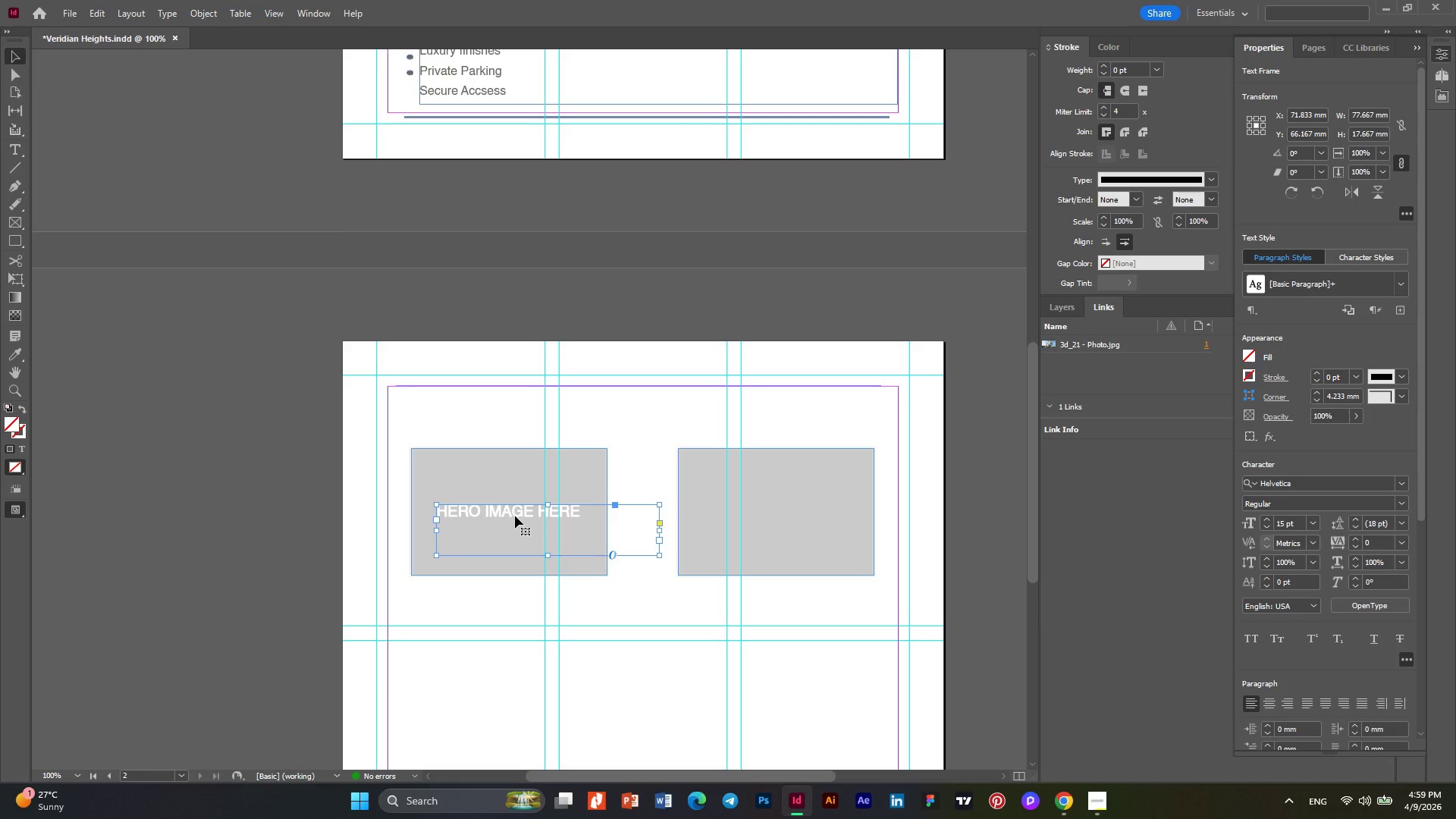 
double_click([515, 516])
 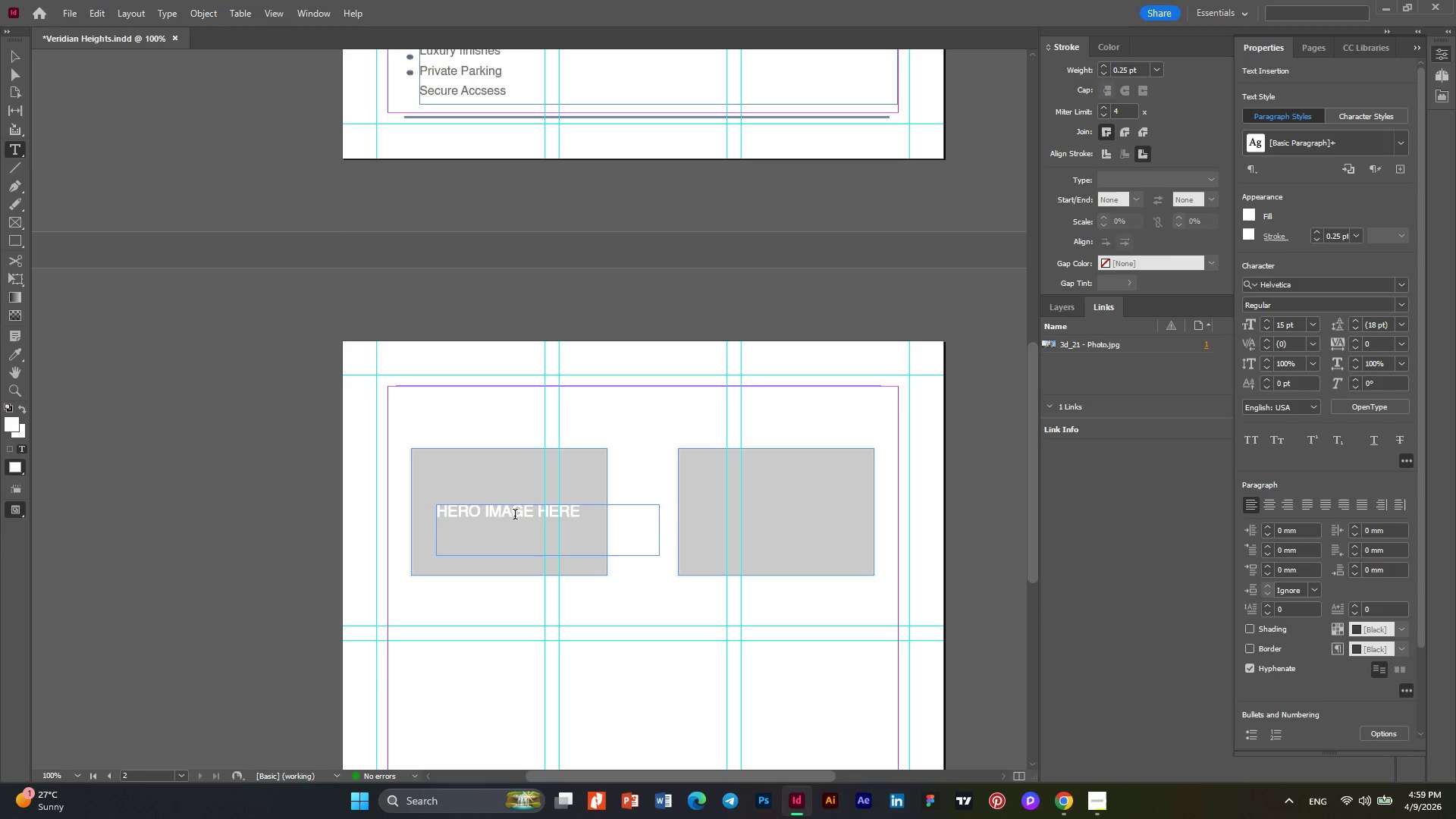 
key(Control+ControlLeft)
 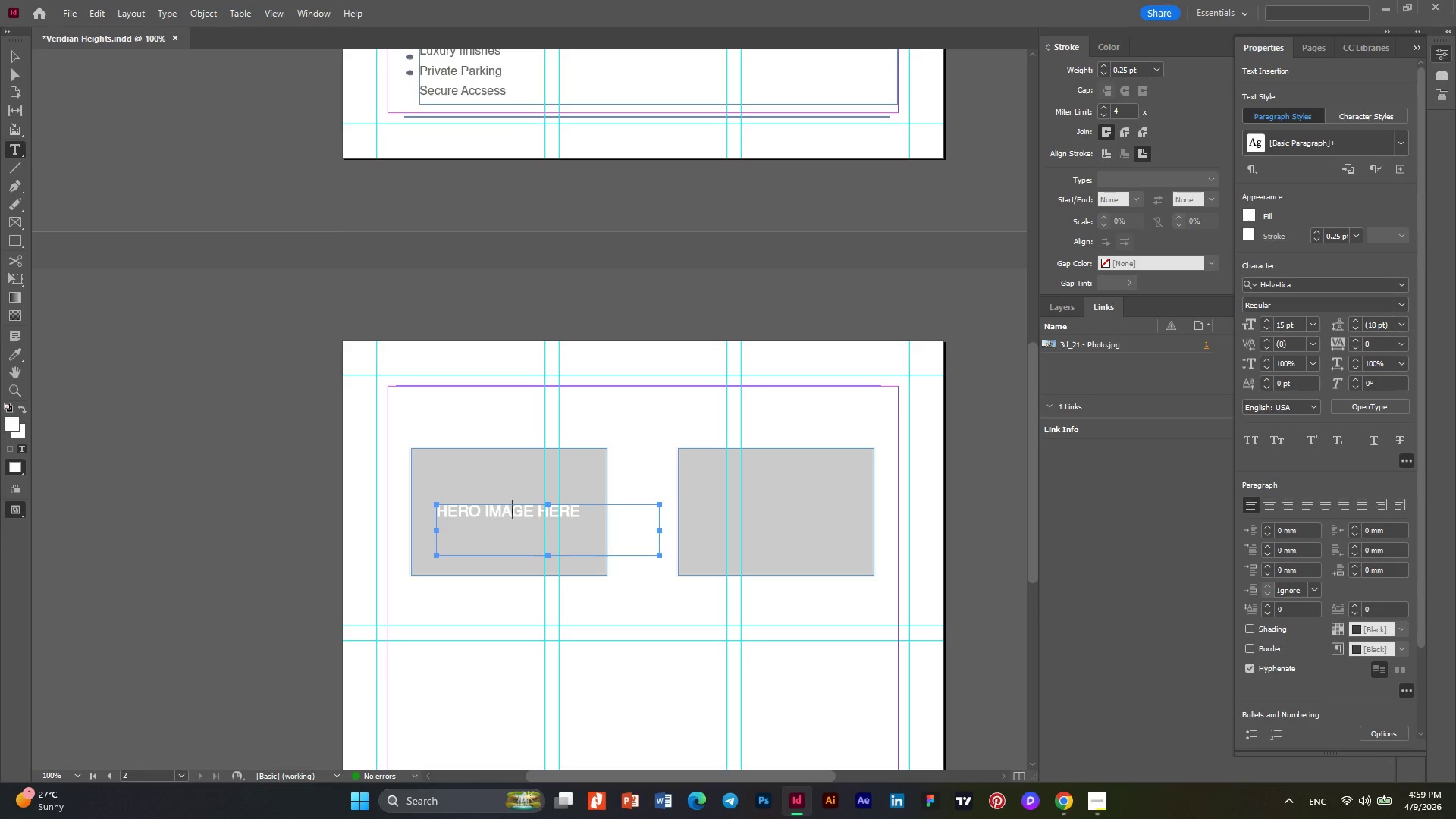 
key(Control+A)
 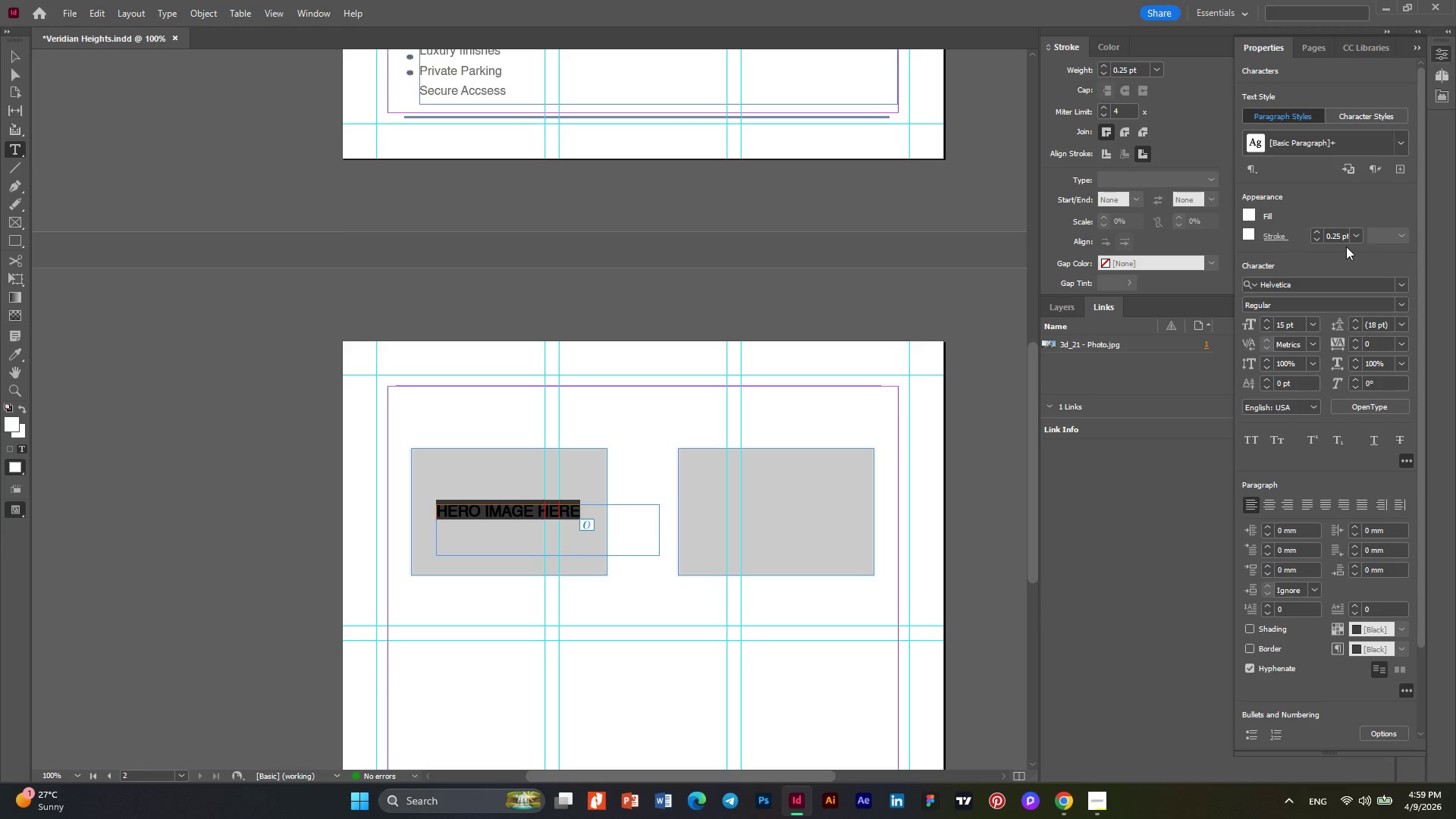 
left_click([1321, 241])
 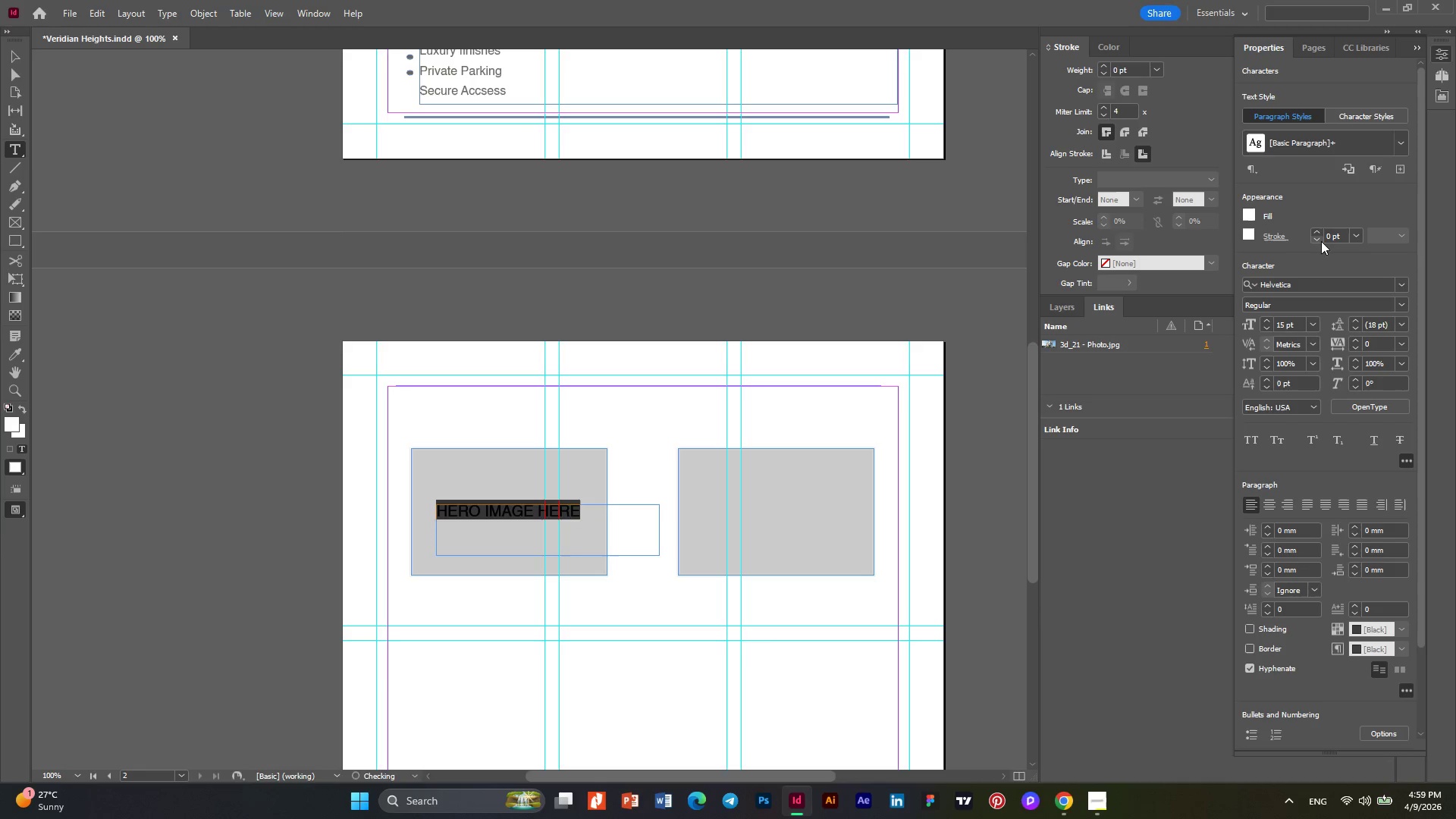 
left_click([1321, 241])
 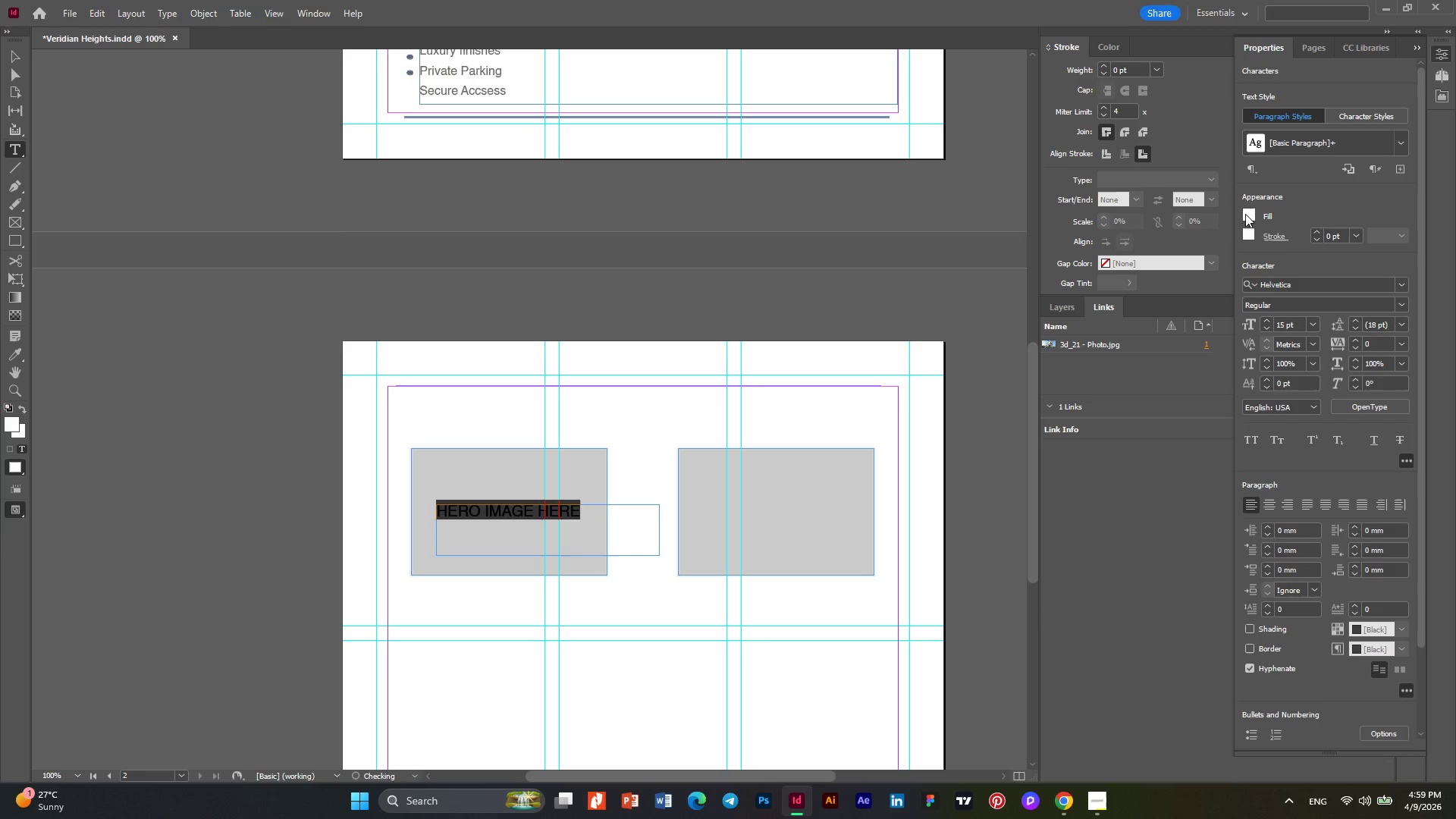 
left_click([1245, 214])
 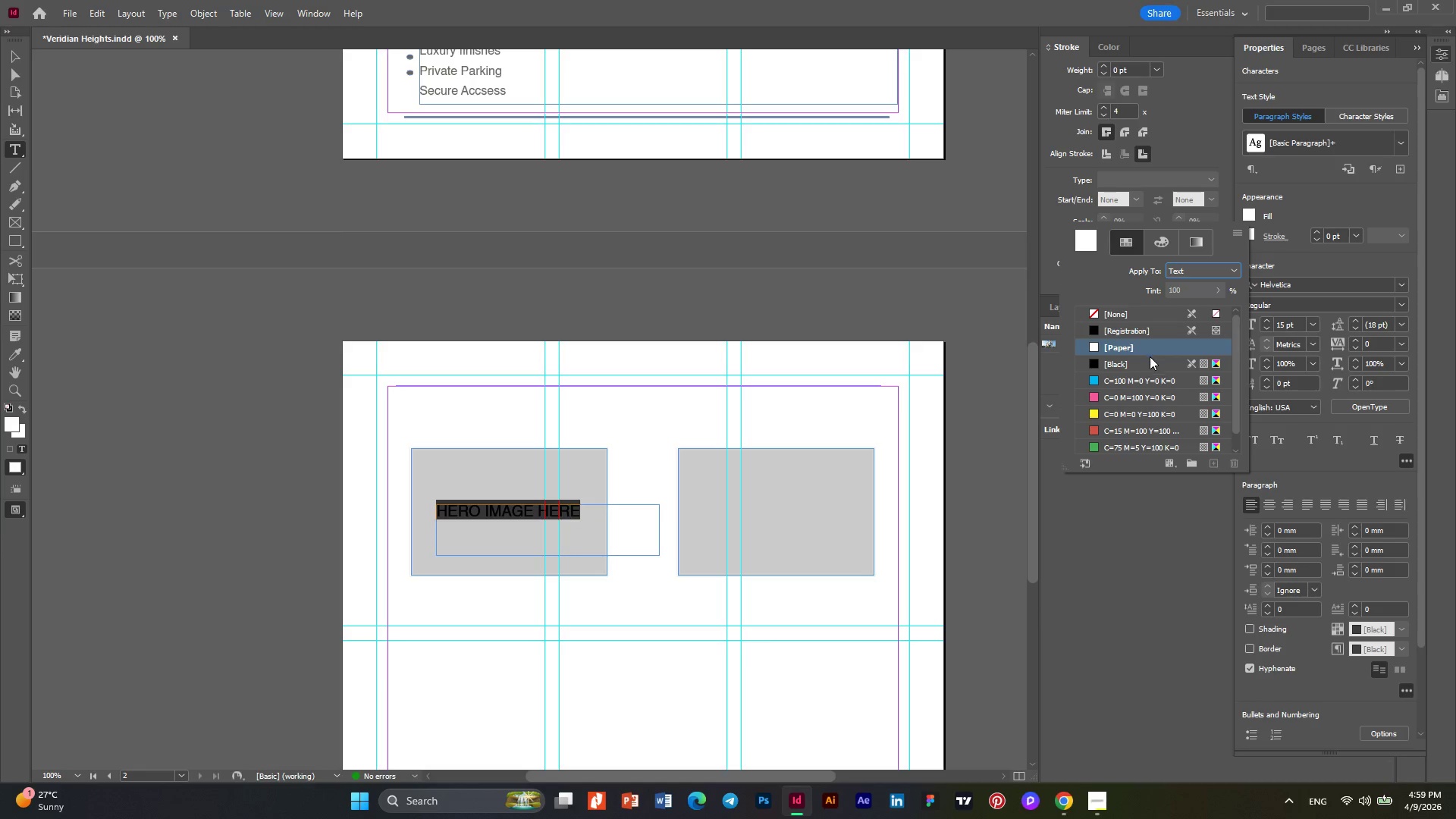 
left_click([1151, 365])
 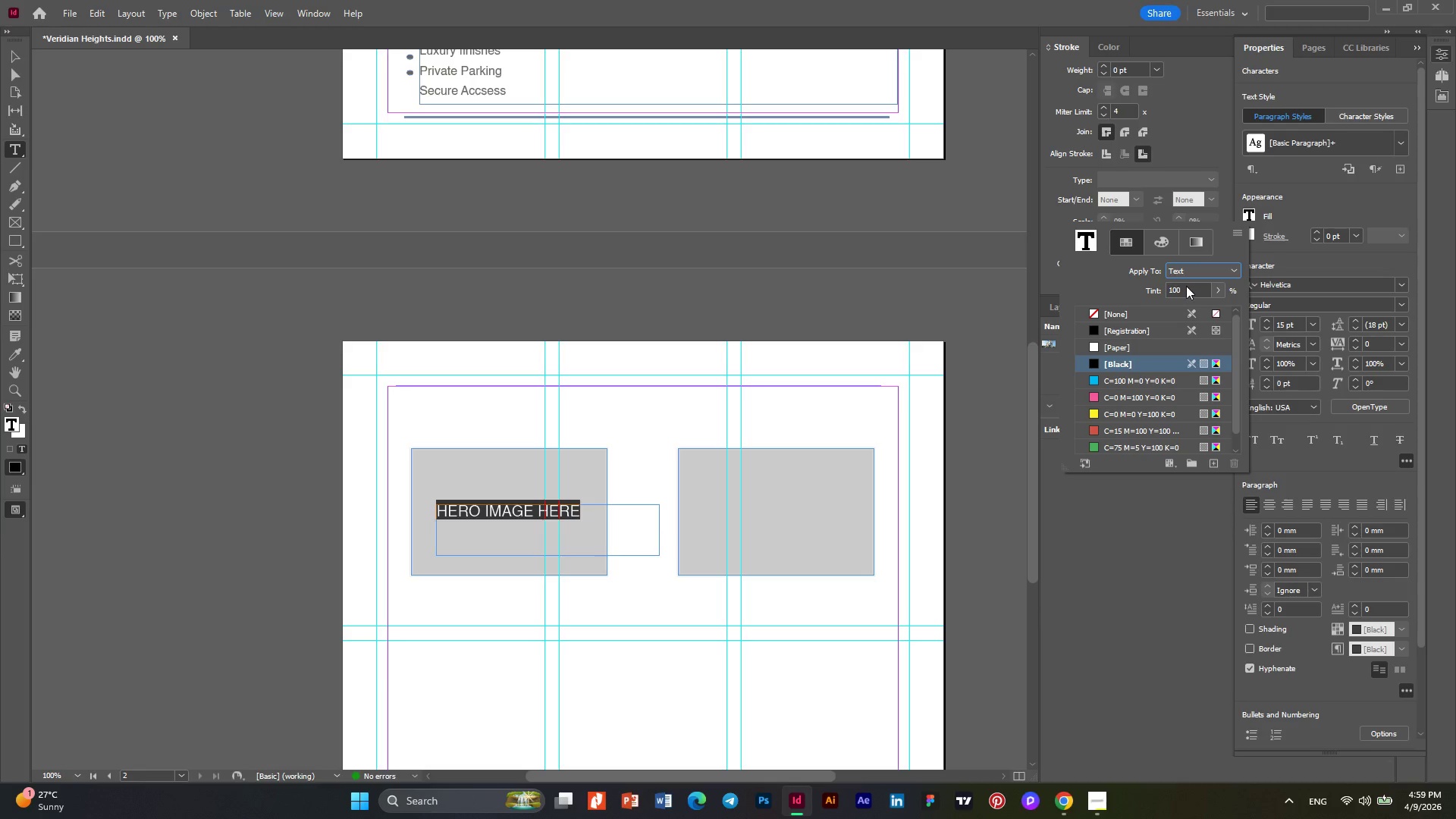 
double_click([1185, 290])
 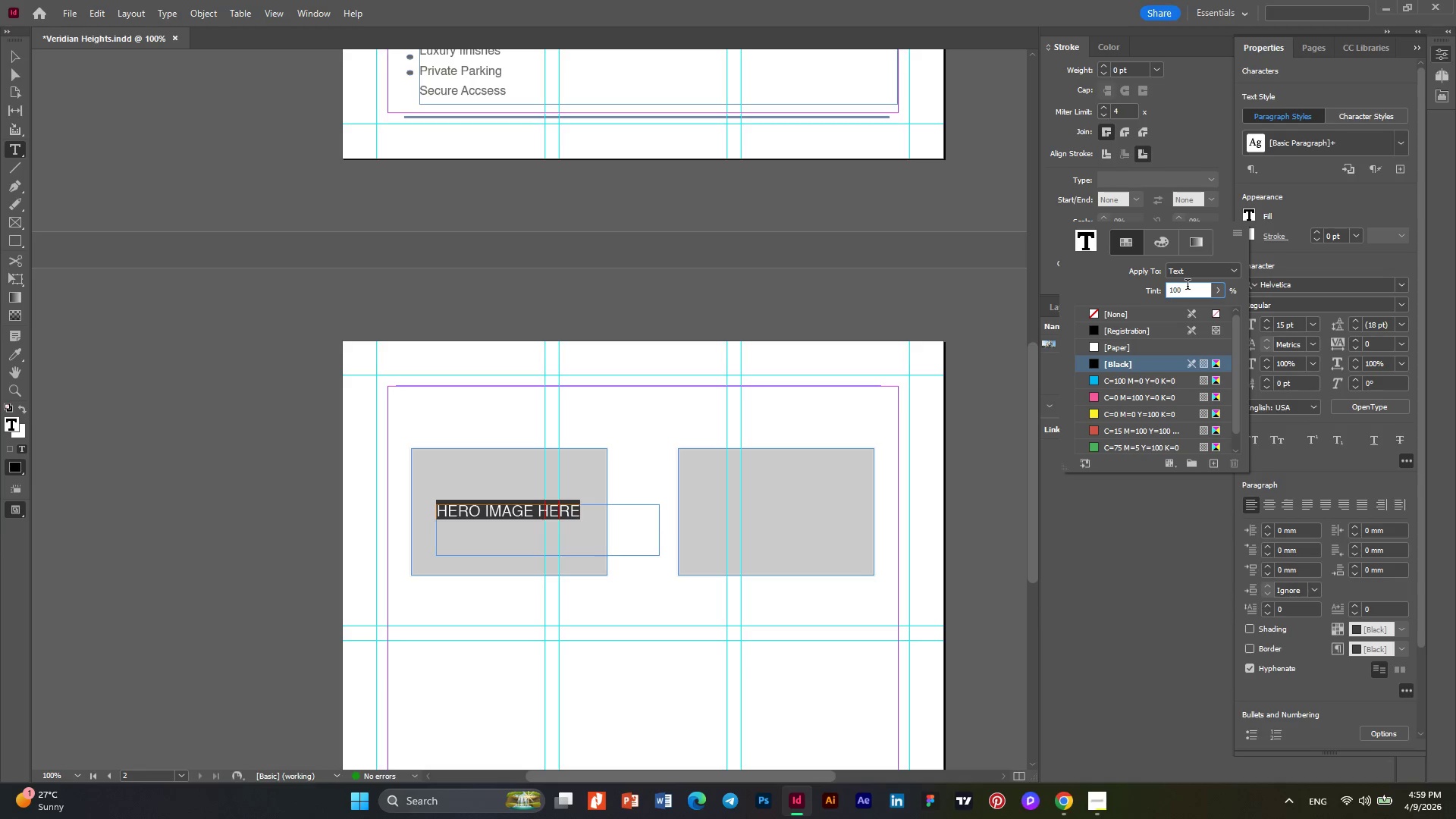 
left_click_drag(start_coordinate=[1188, 286], to_coordinate=[1164, 288])
 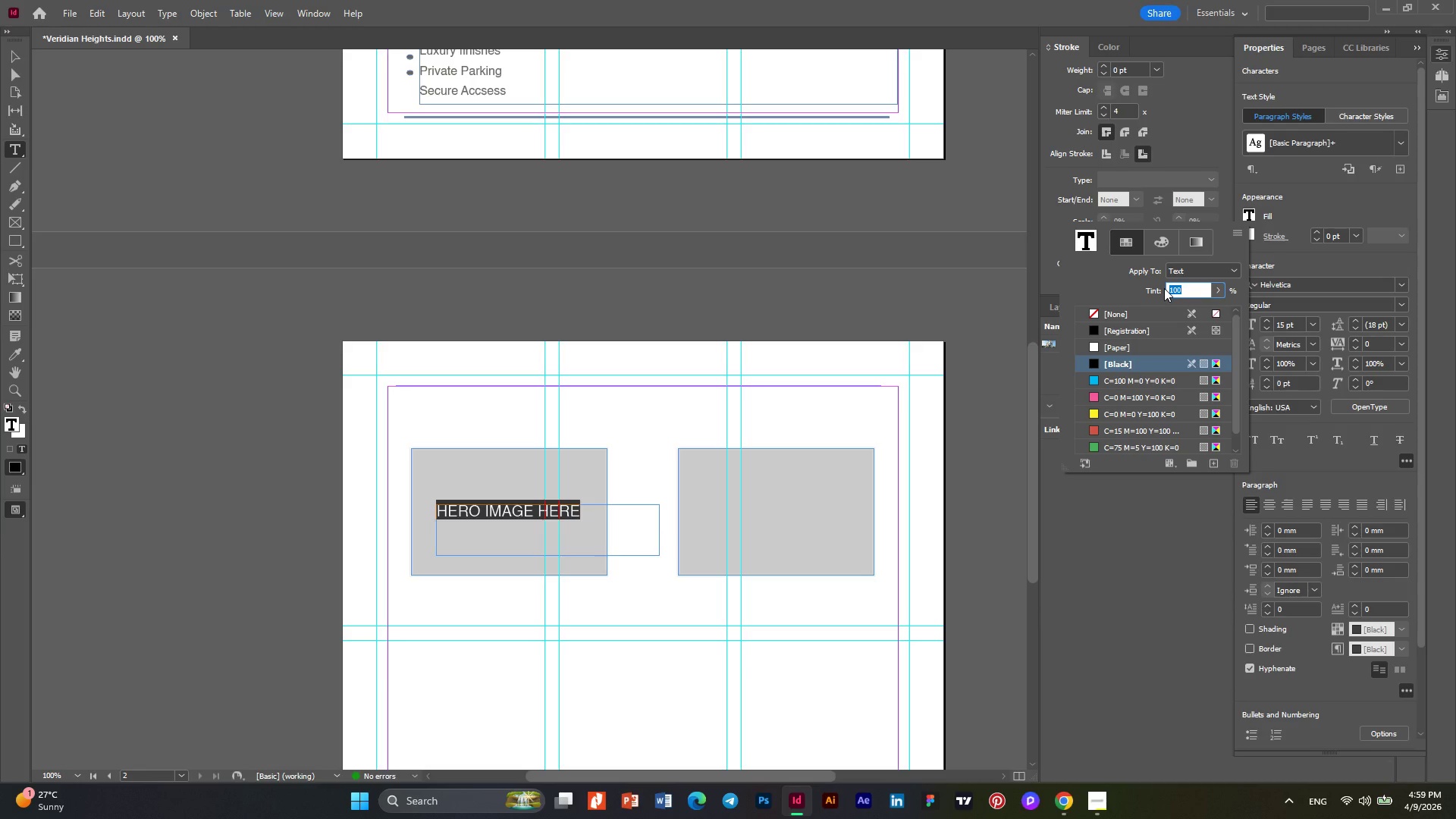 
key(Numpad6)
 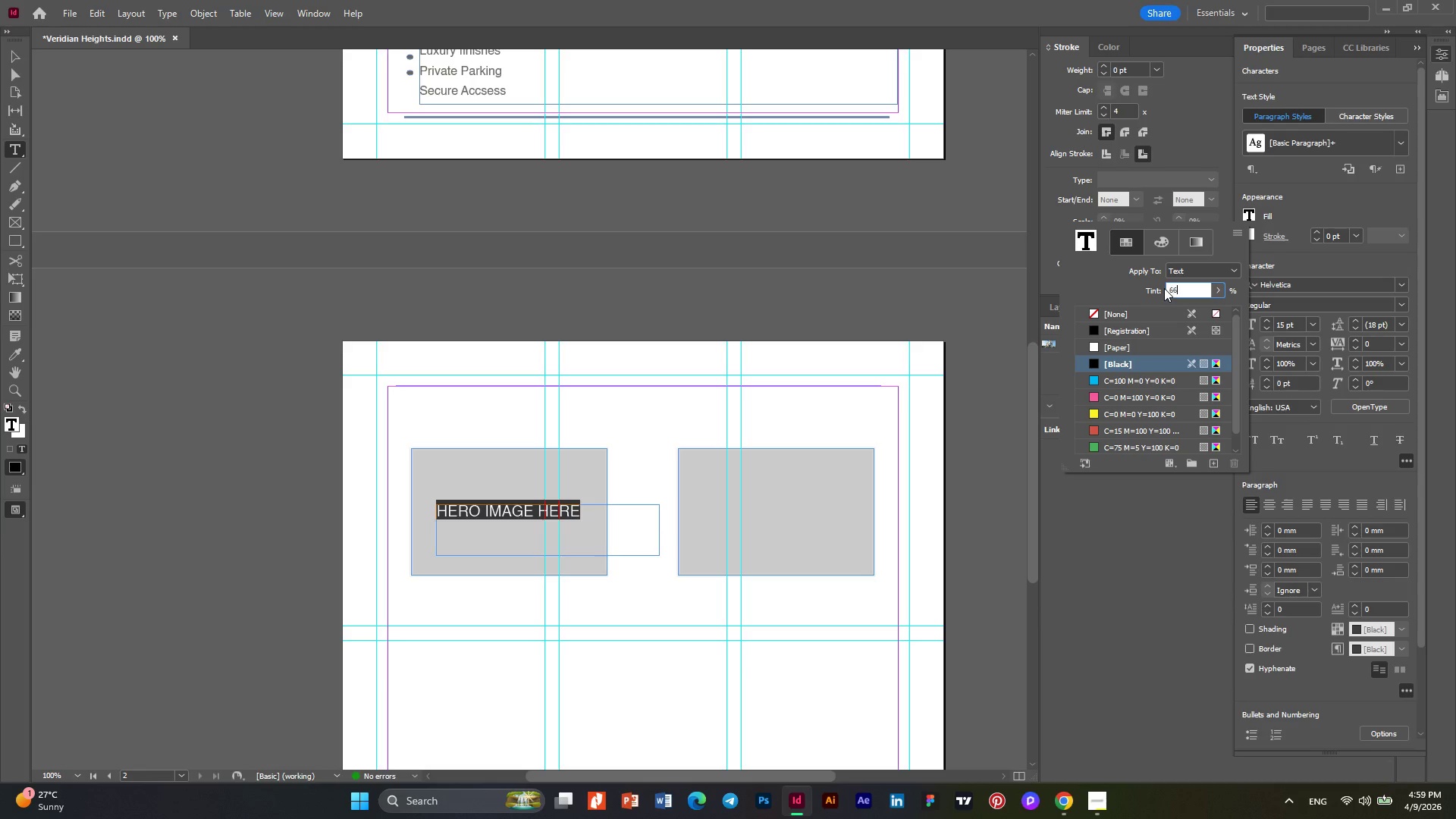 
key(Numpad6)
 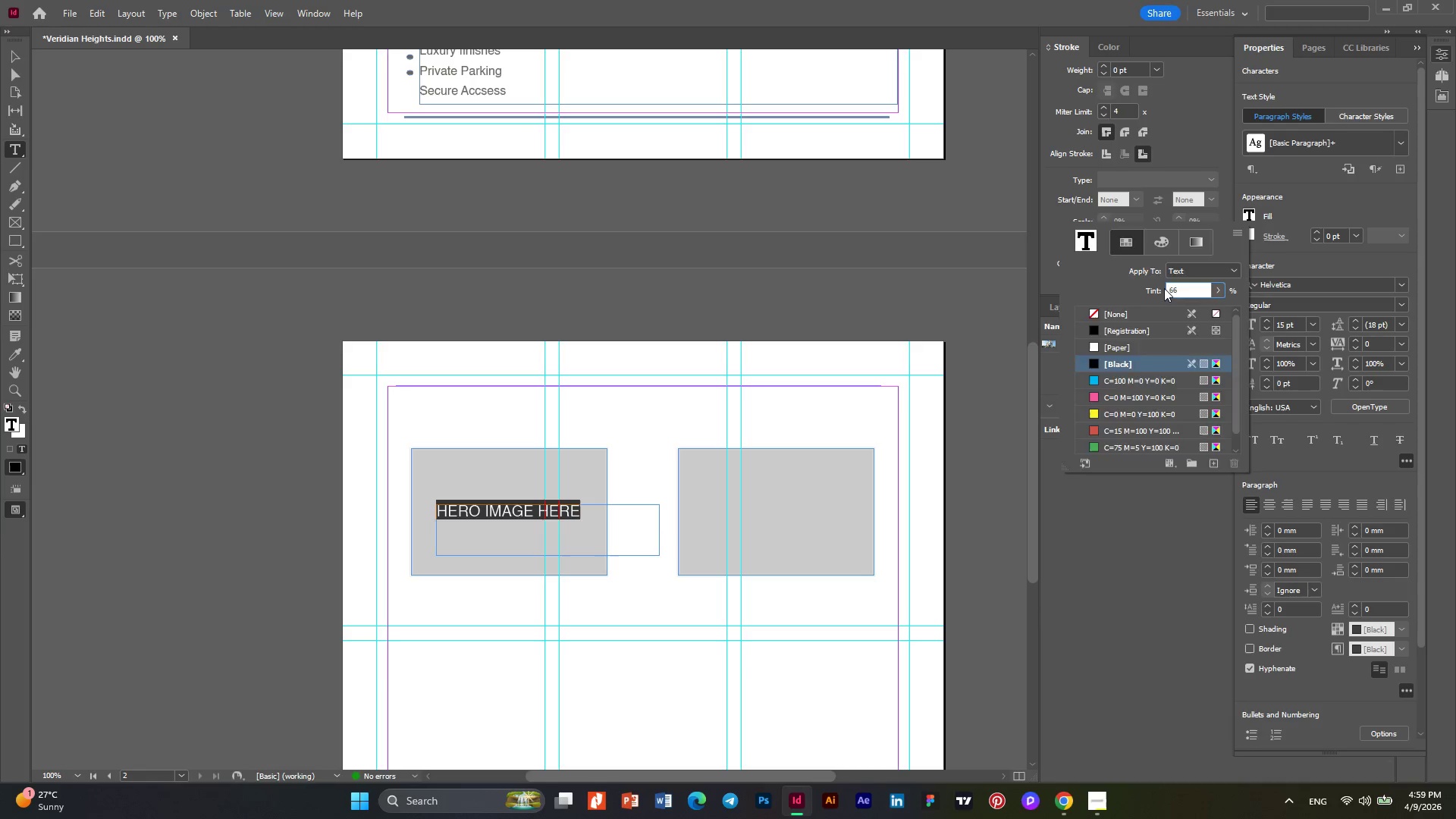 
key(NumpadEnter)
 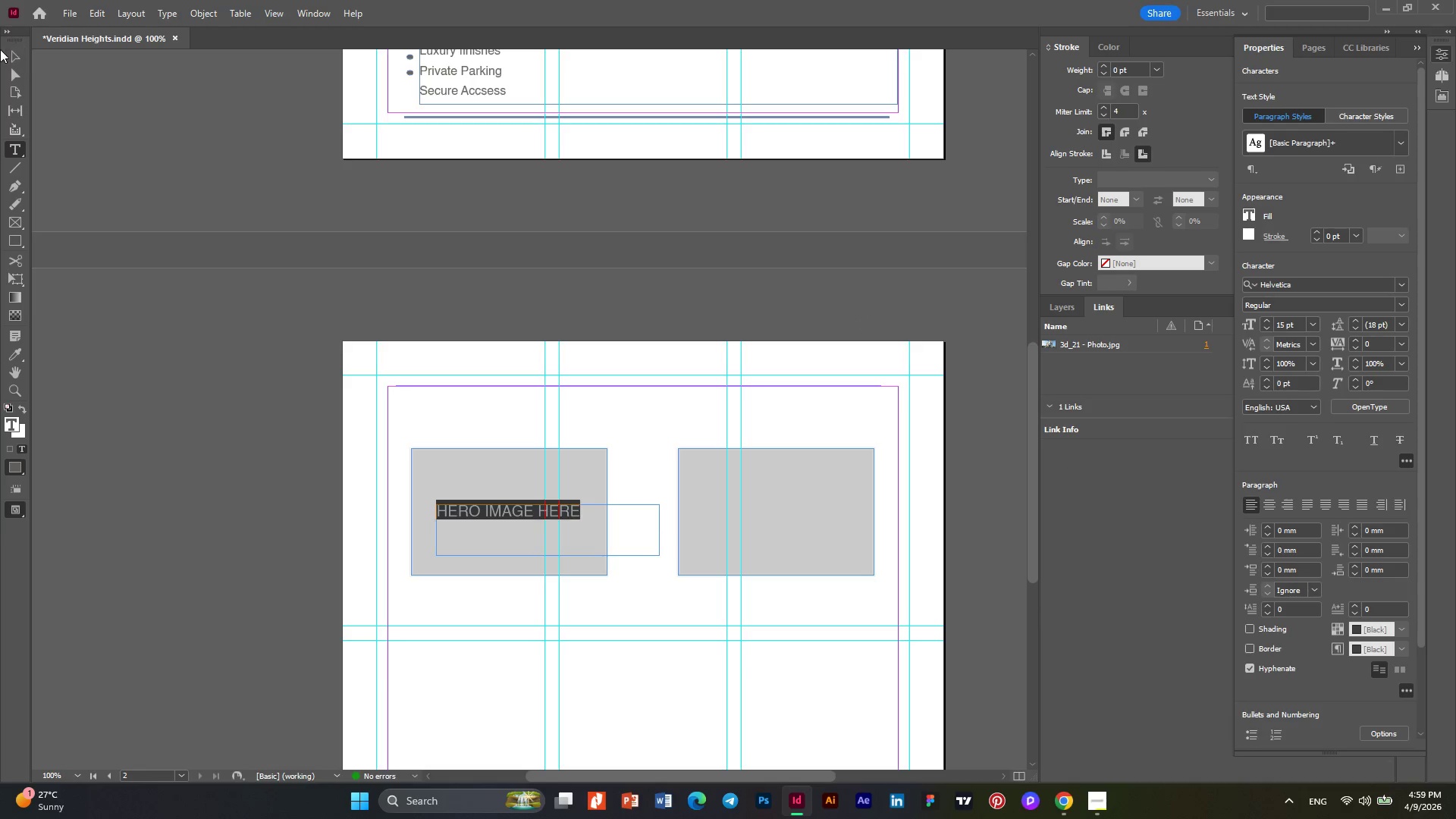 
double_click([21, 57])
 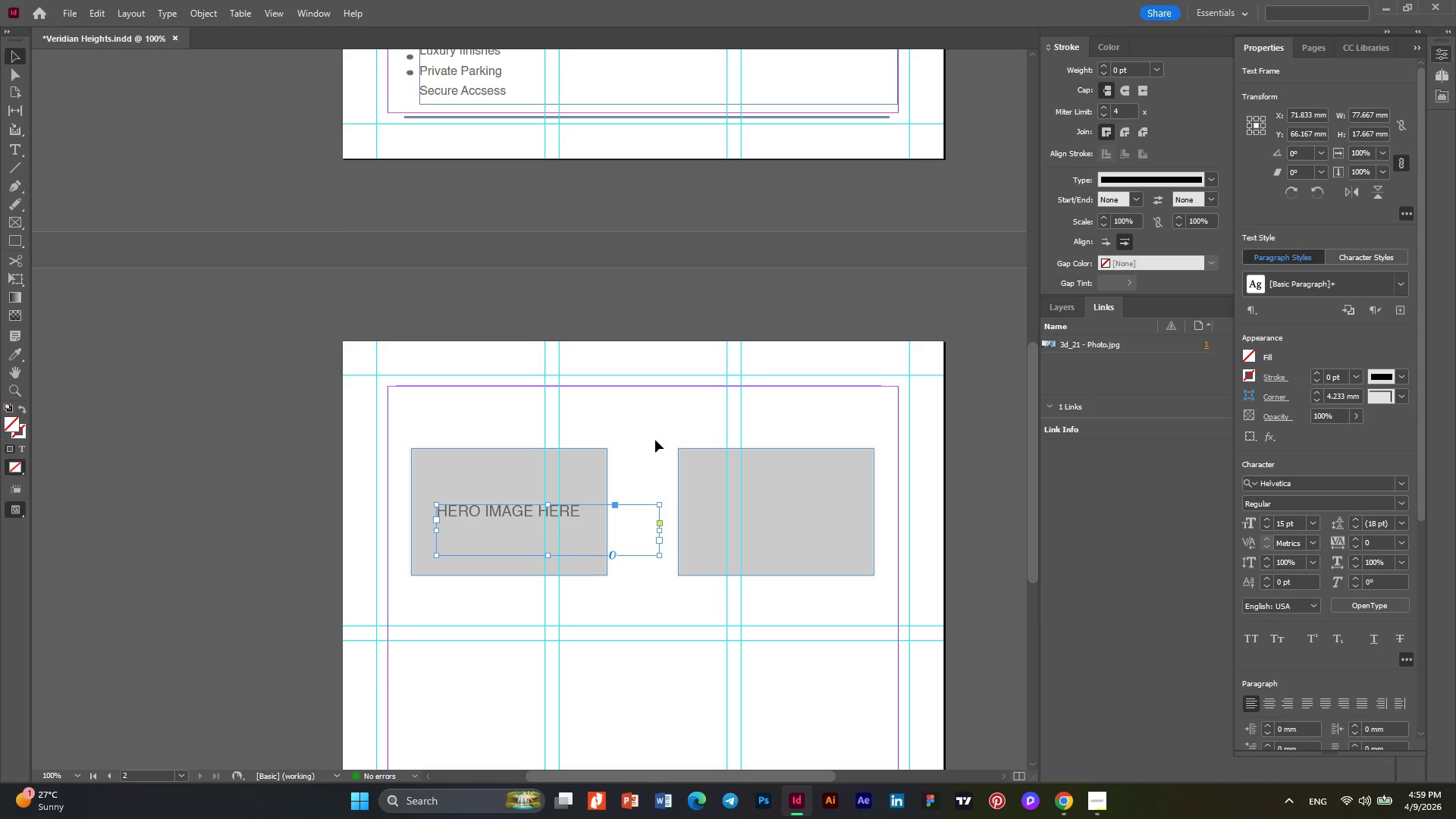 
left_click([636, 425])
 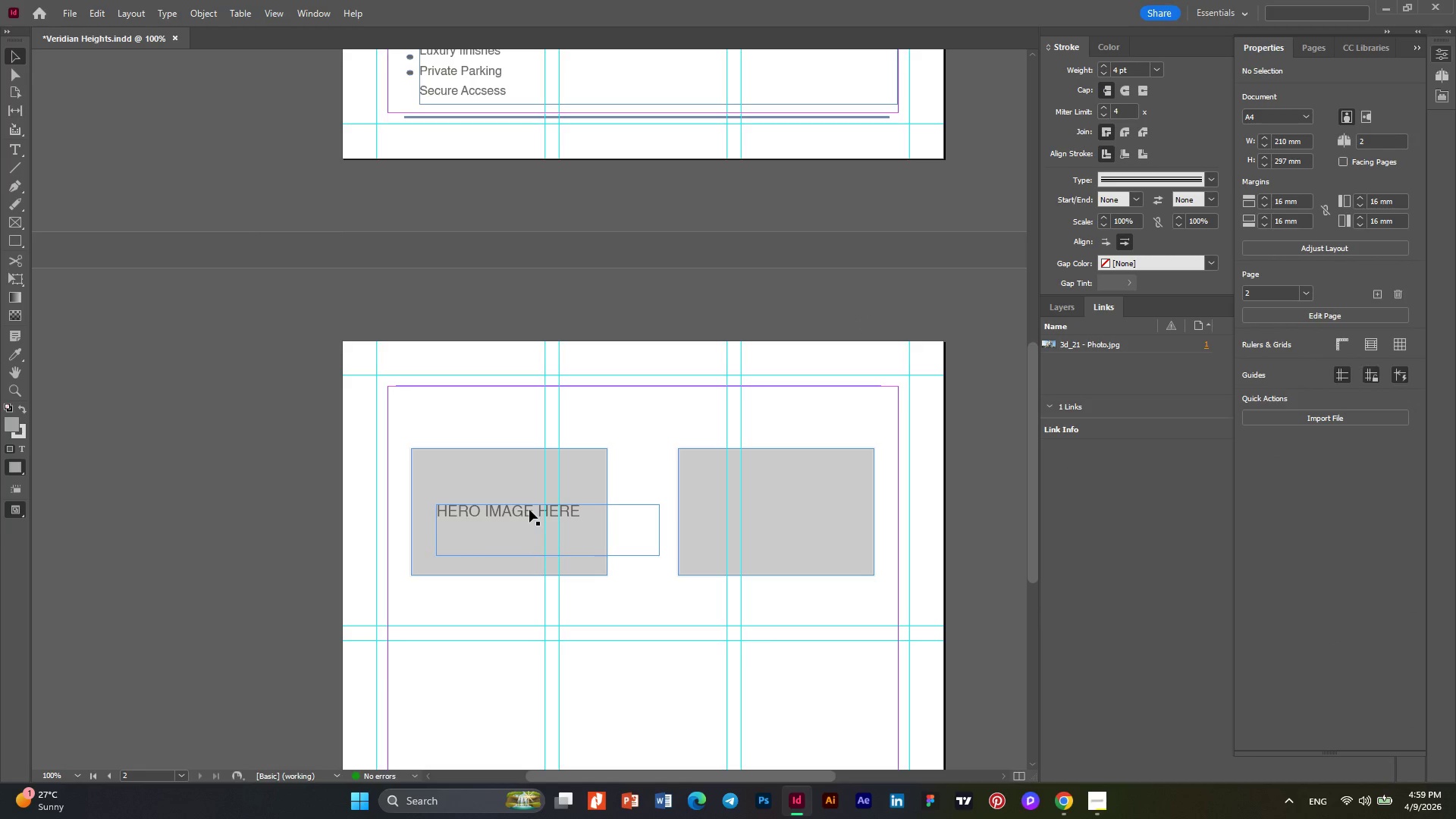 
double_click([529, 510])
 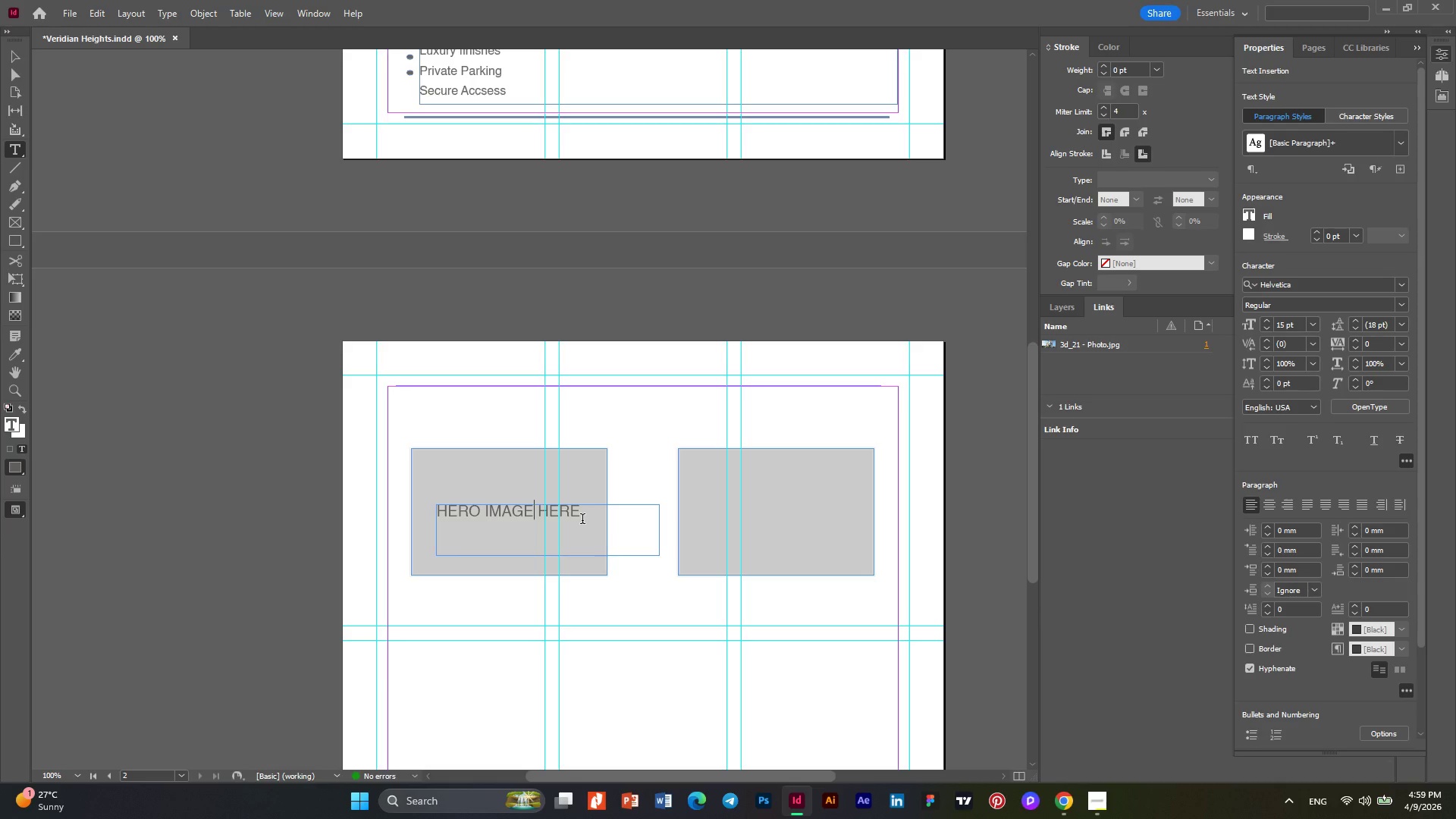 
left_click_drag(start_coordinate=[582, 520], to_coordinate=[399, 518])
 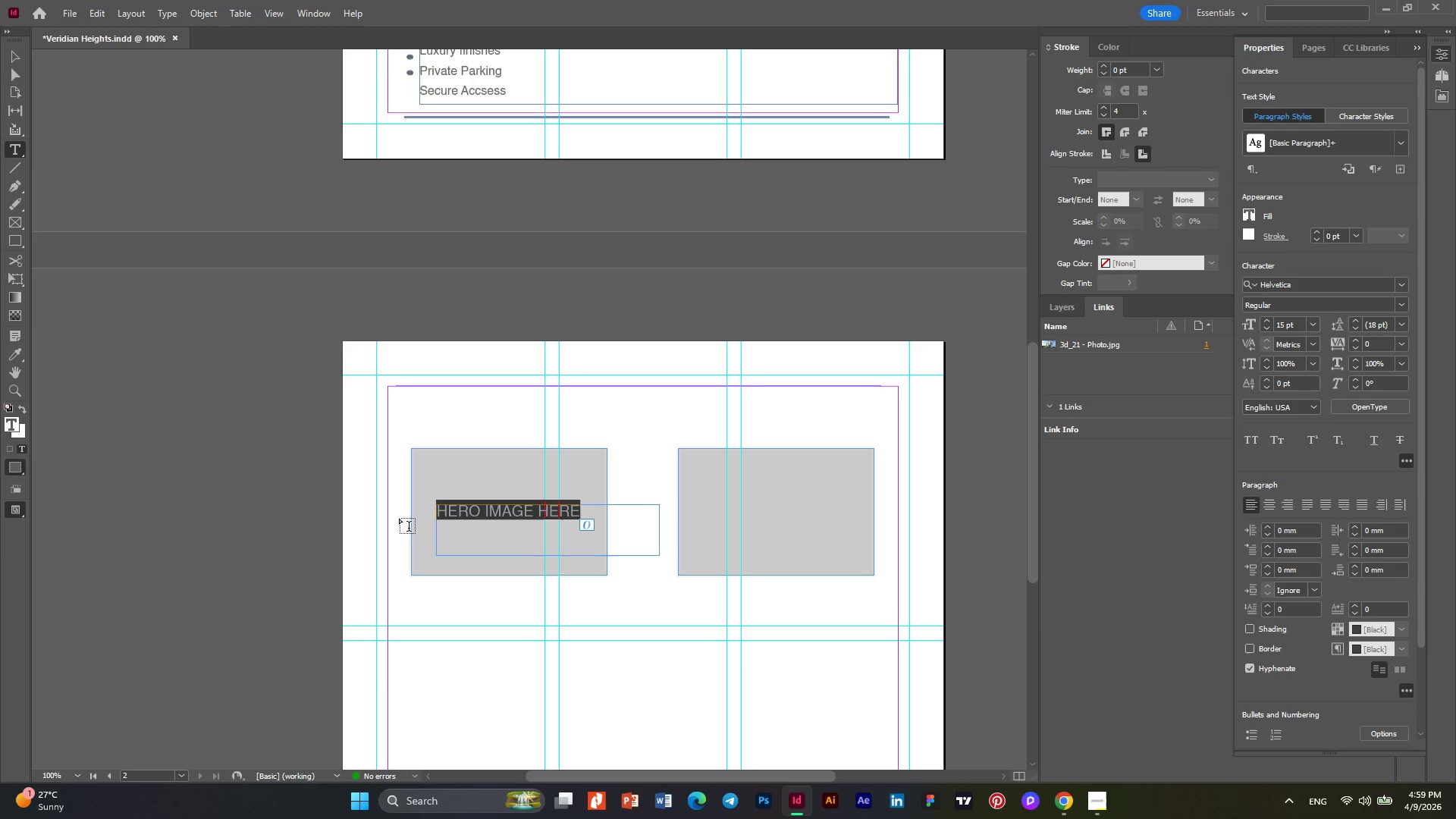 
type(floor plan hre)
 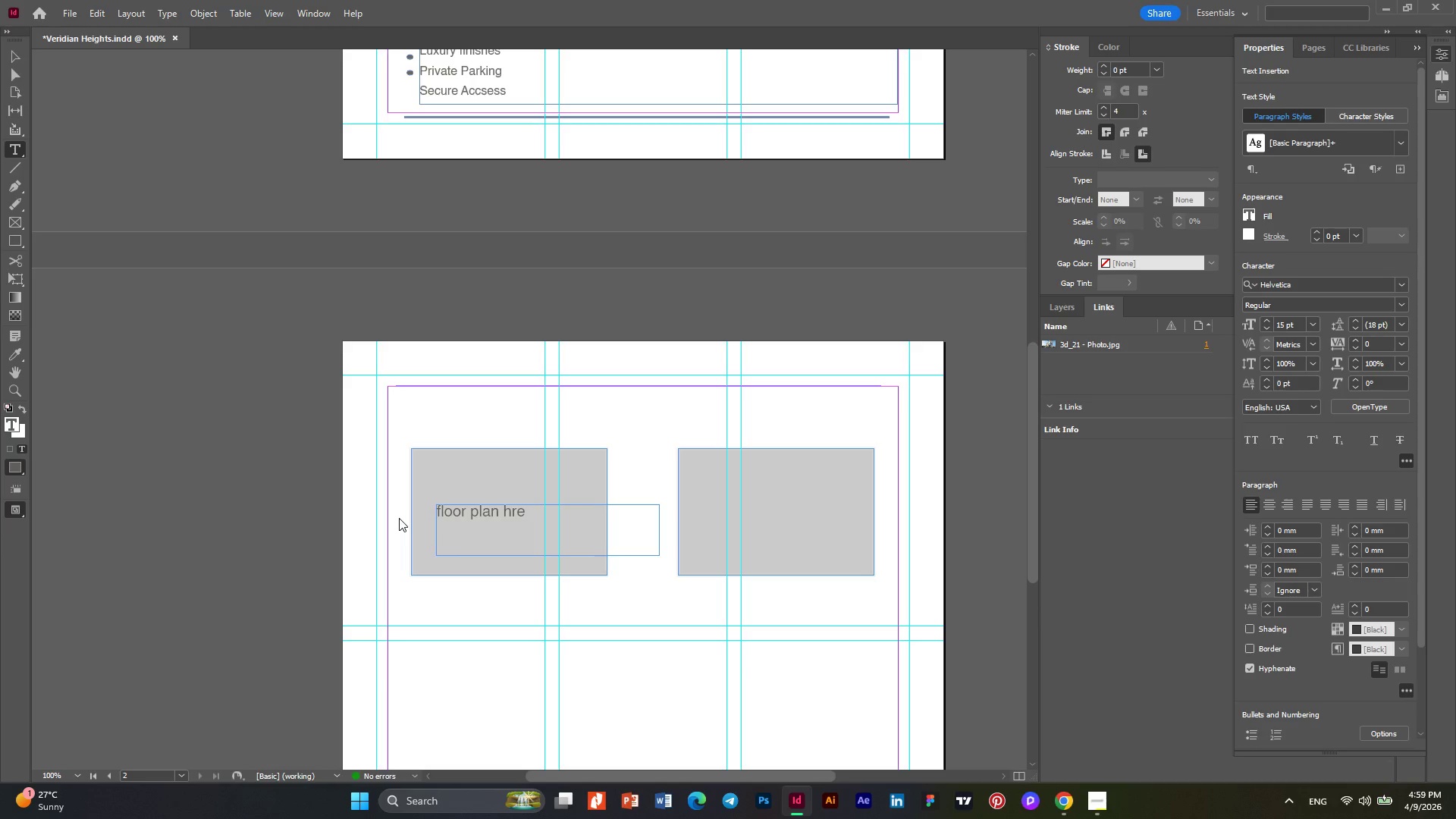 
key(ArrowLeft)
 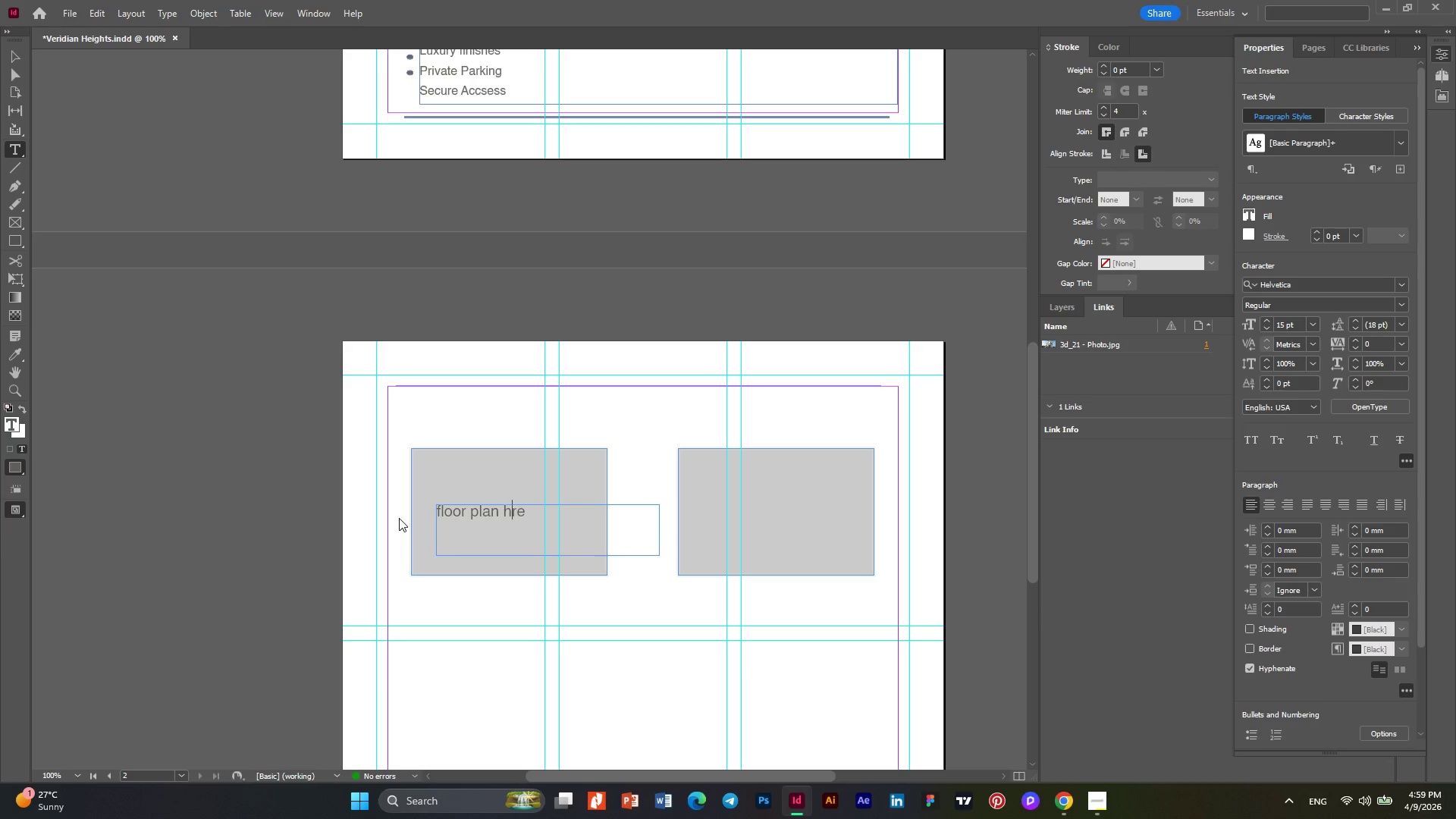 
key(ArrowLeft)
 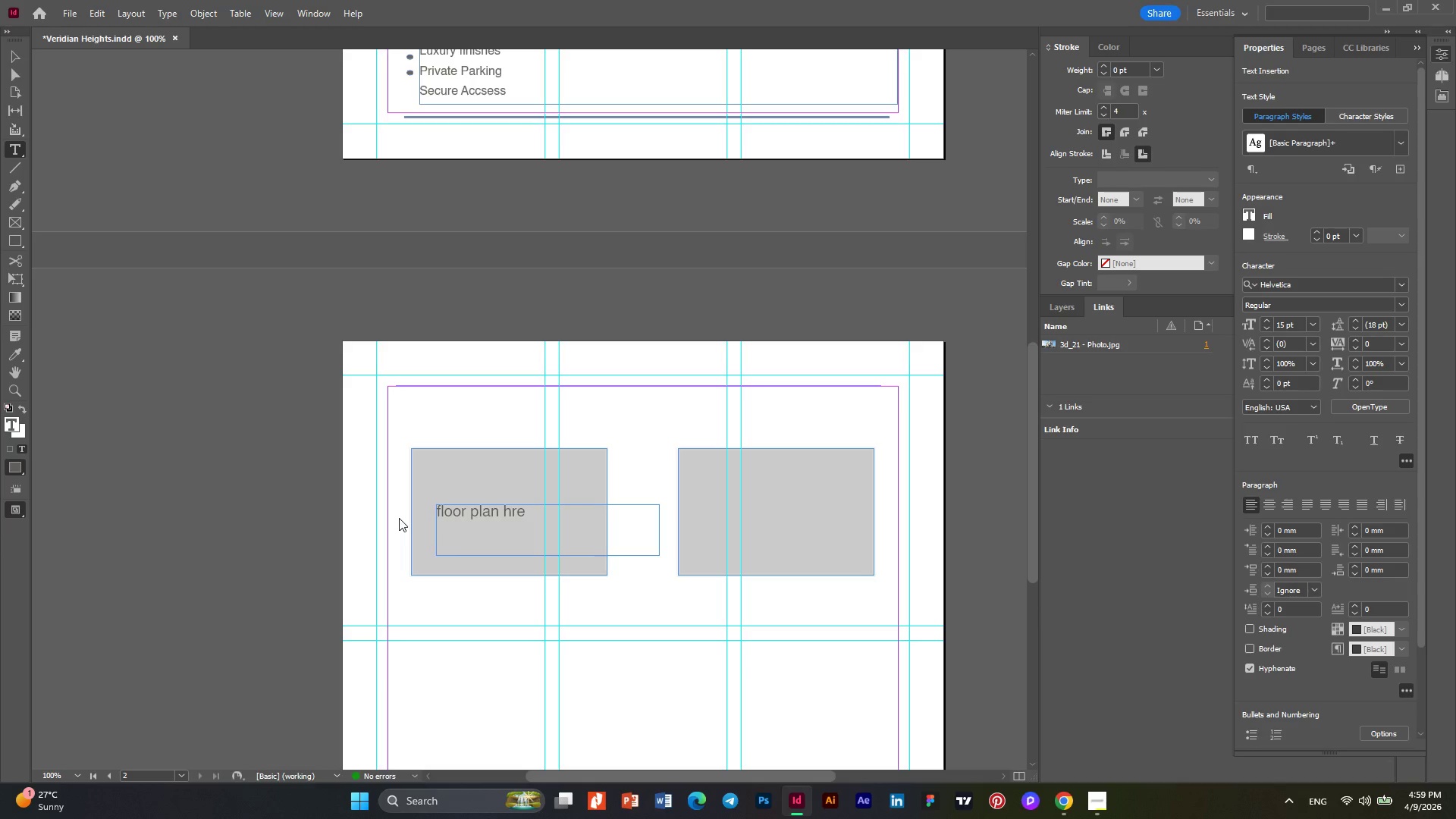 
key(E)
 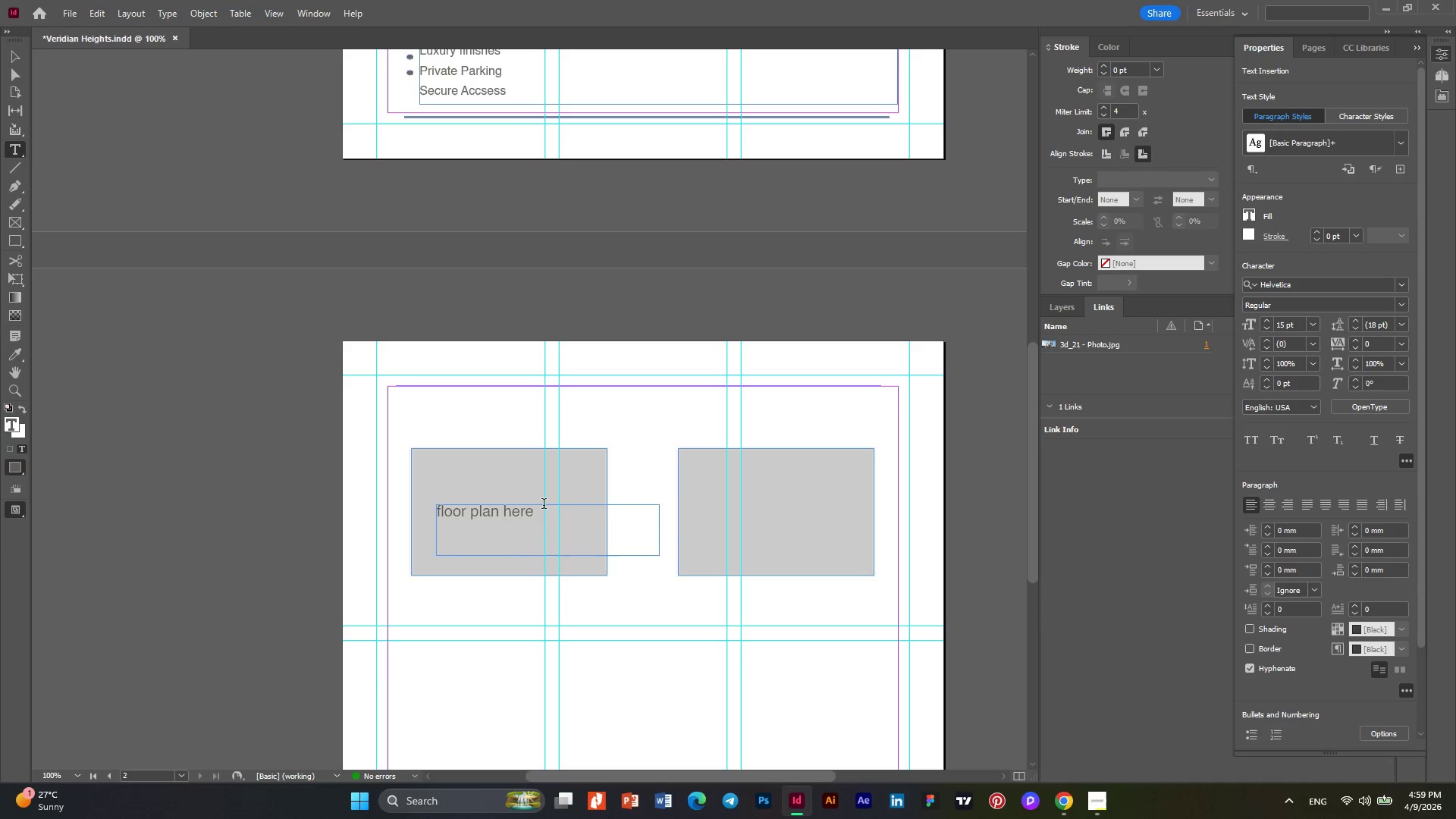 
left_click_drag(start_coordinate=[544, 513], to_coordinate=[394, 503])
 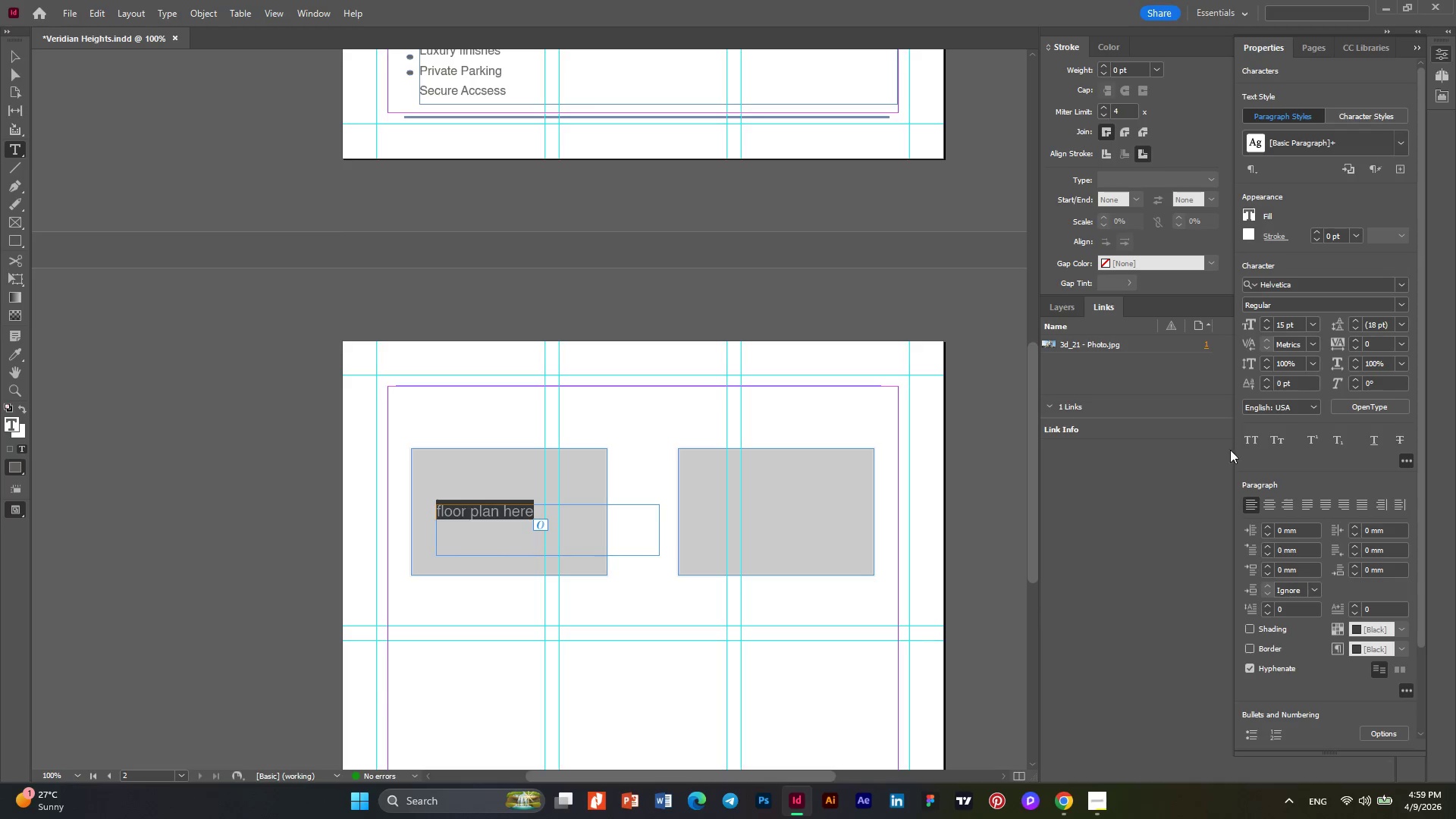 
left_click([1244, 439])
 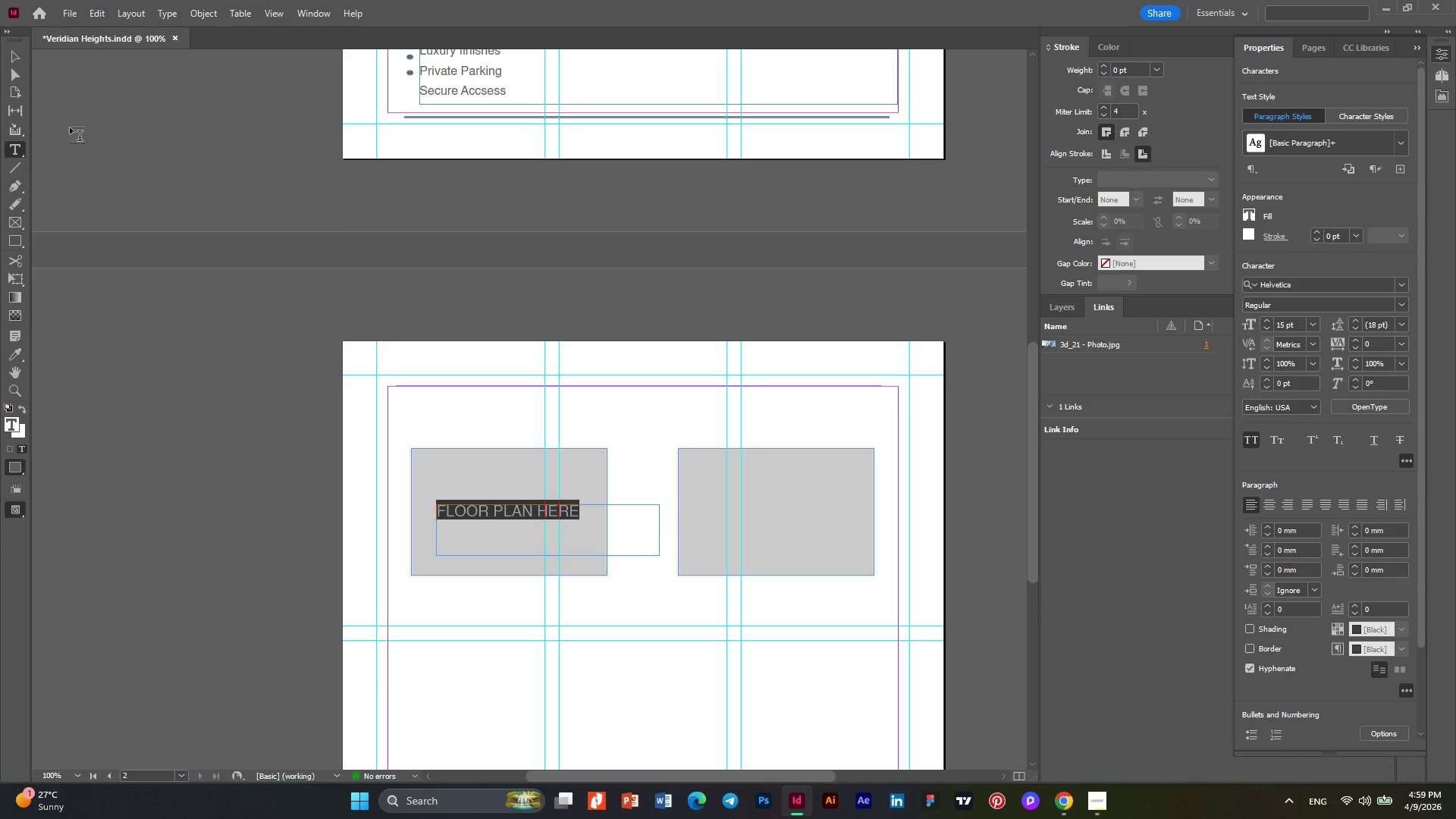 
left_click([12, 53])
 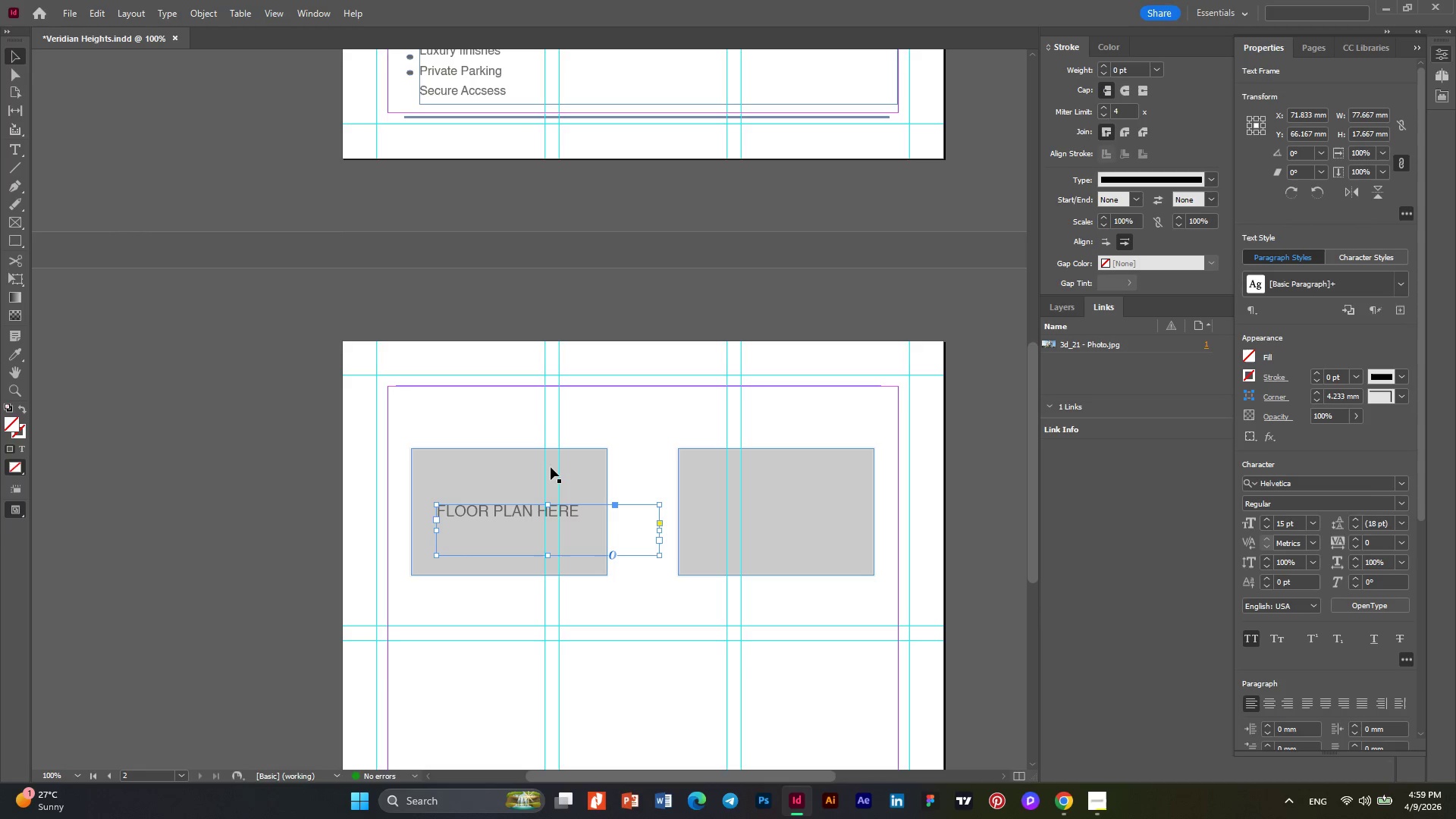 
left_click([521, 467])
 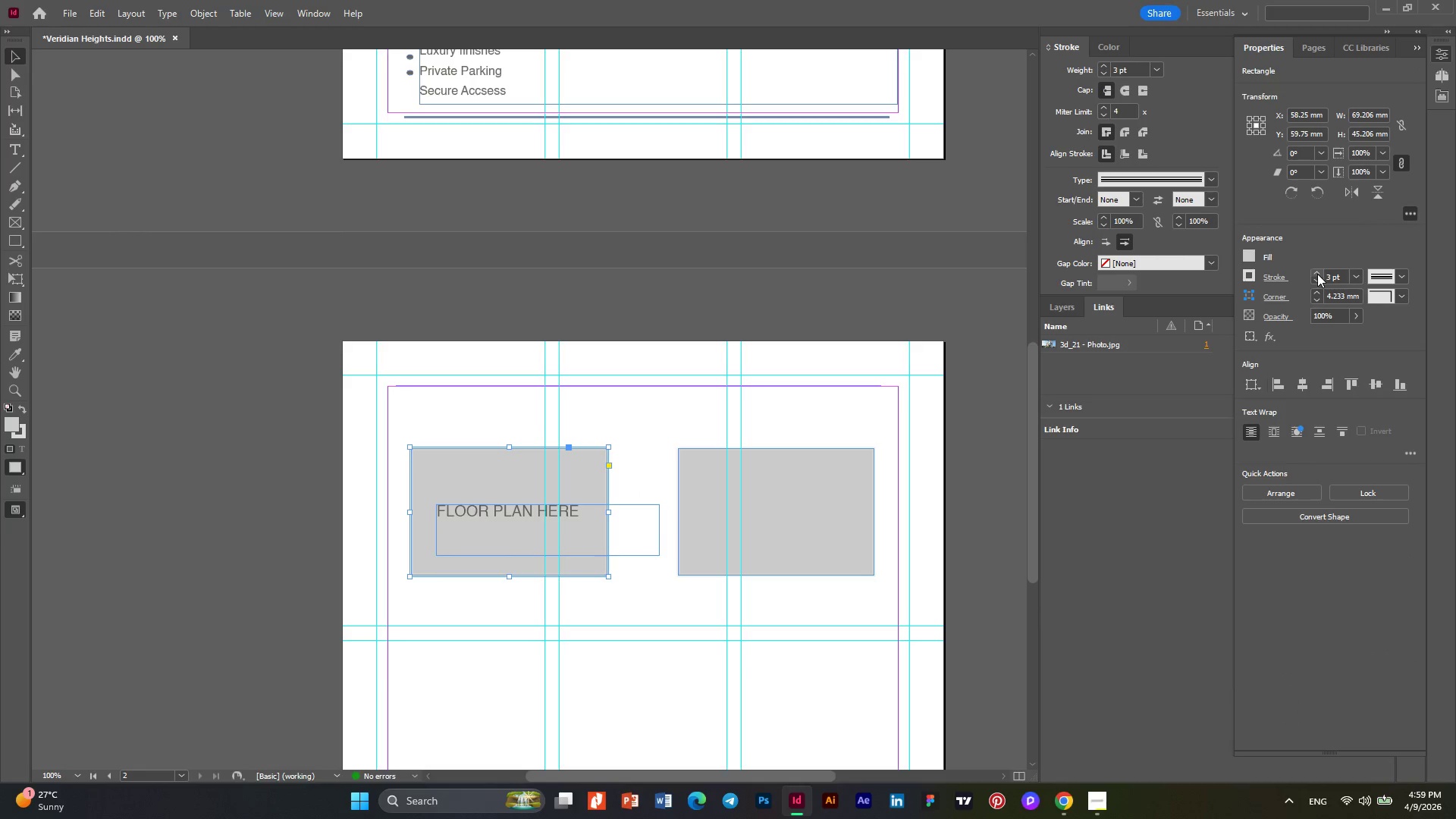 
double_click([1317, 274])
 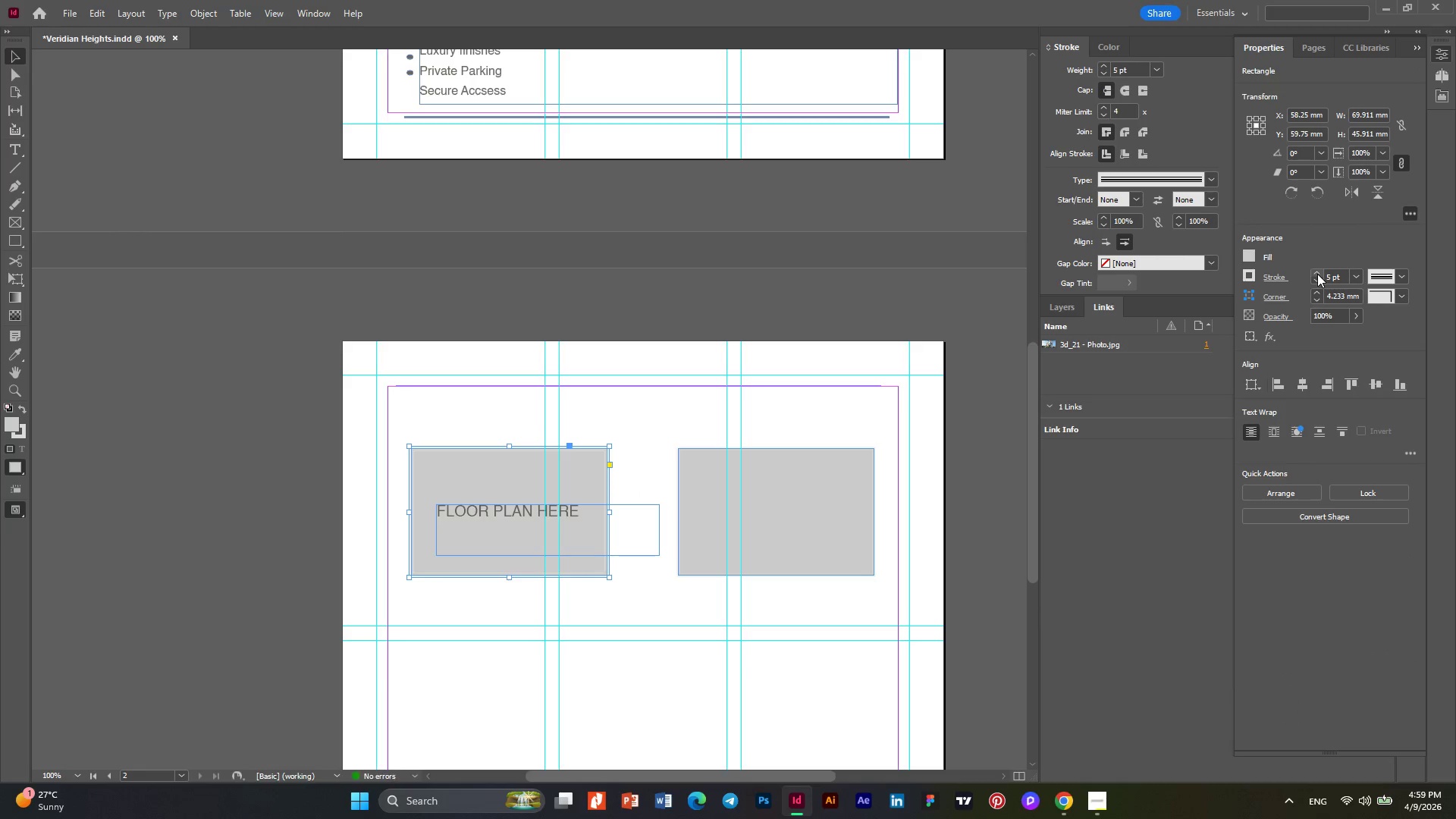 
left_click([1317, 274])
 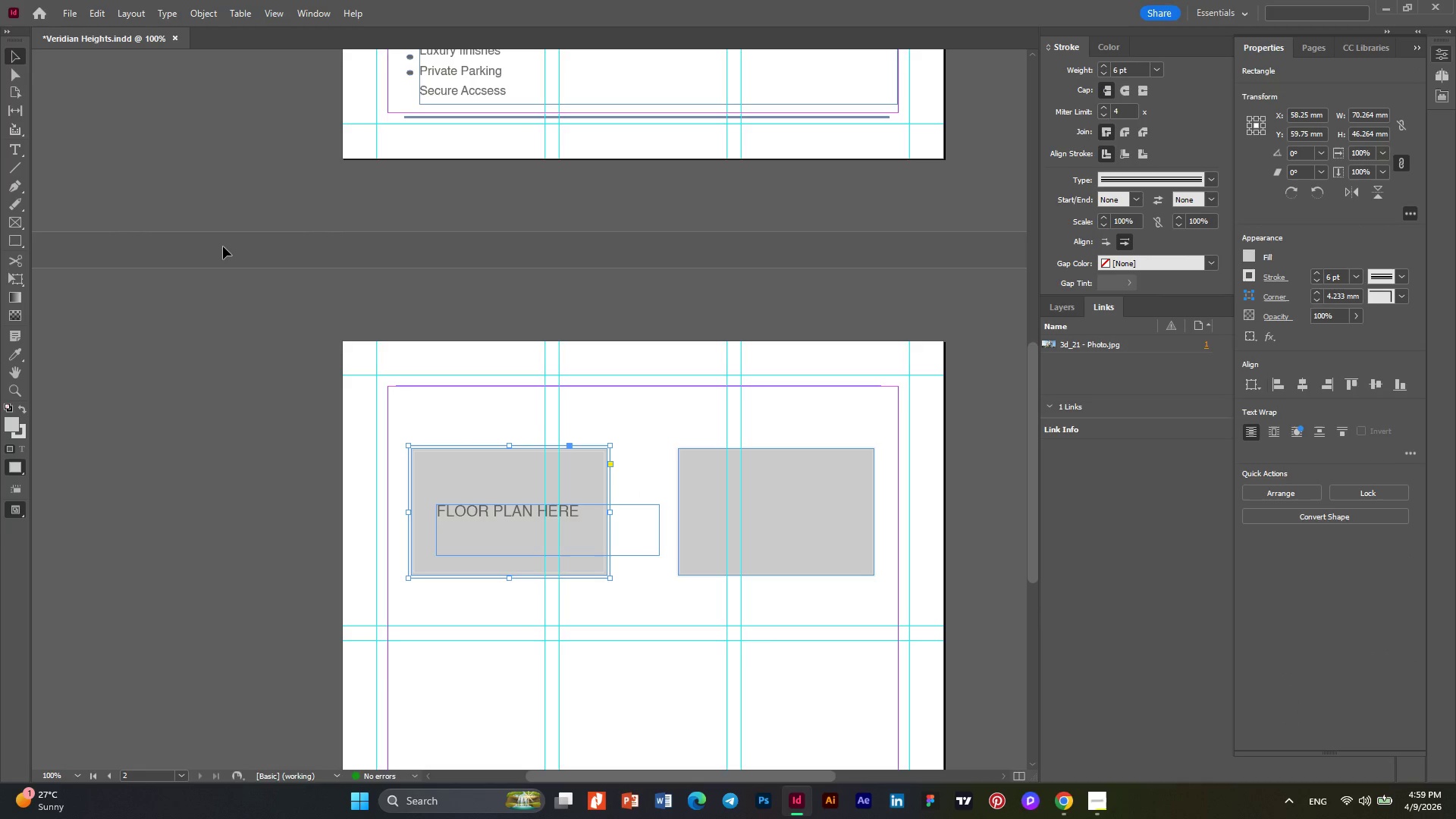 
left_click([711, 475])
 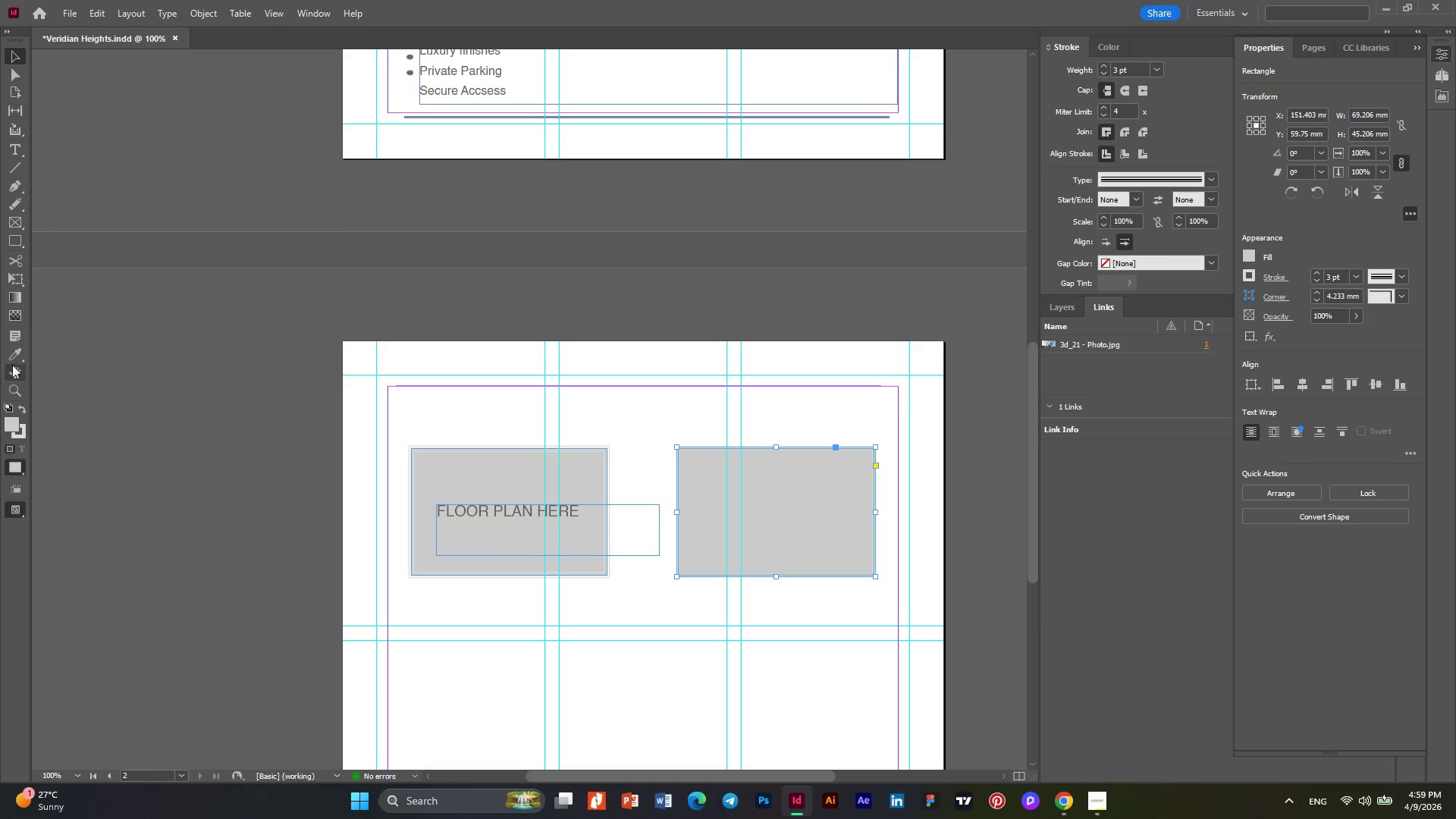 
left_click([11, 348])
 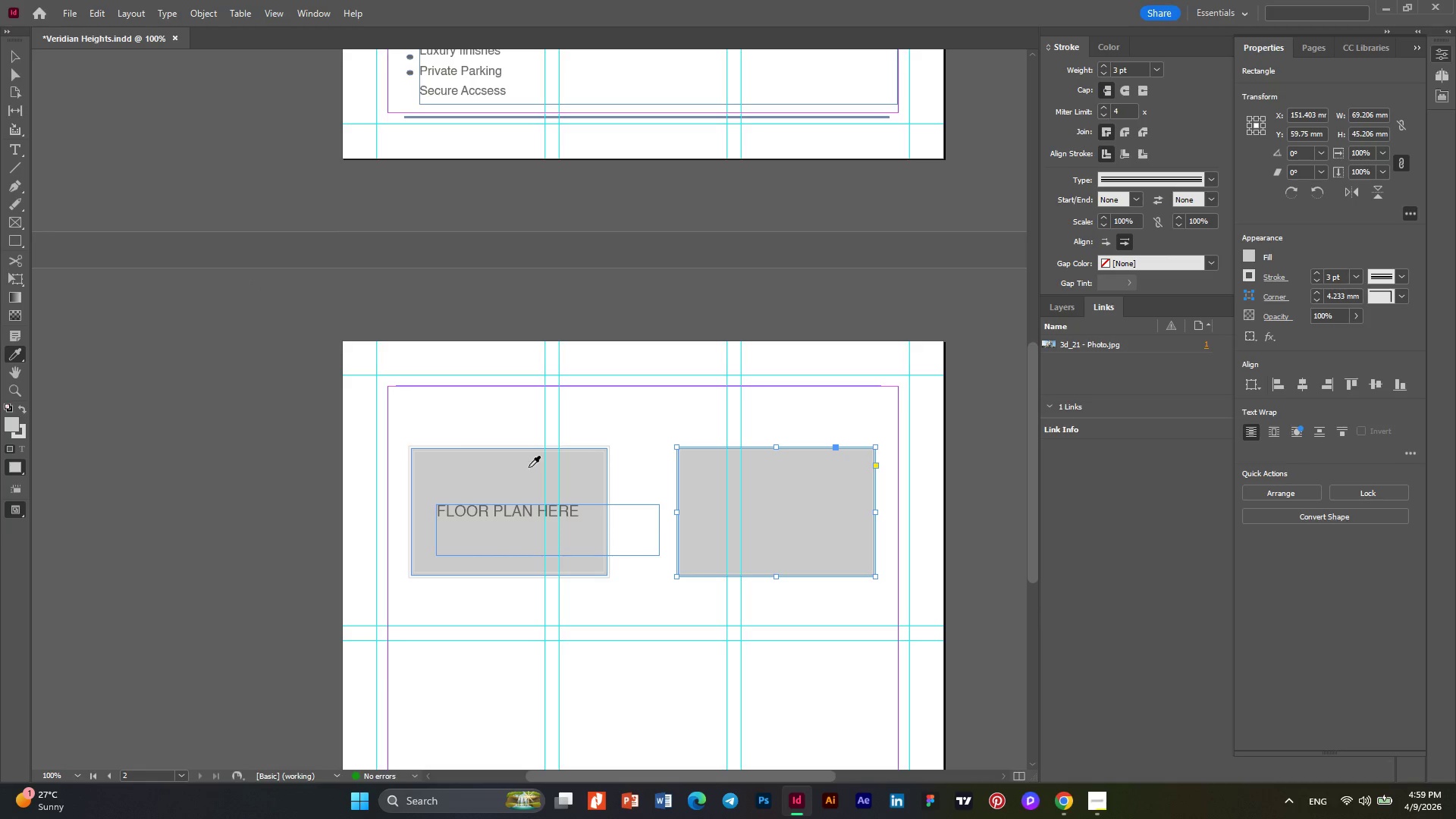 
left_click([522, 467])
 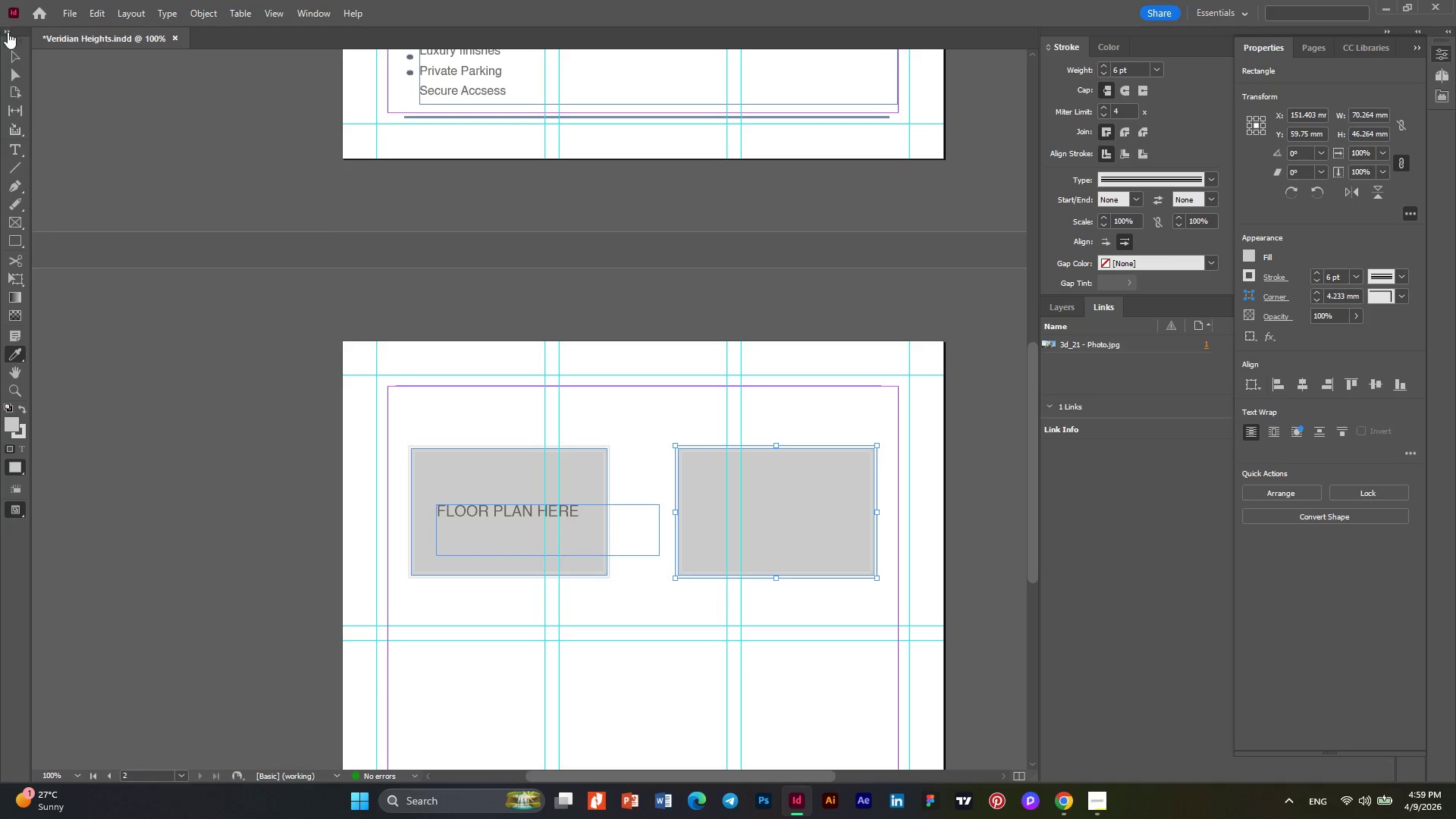 
left_click([8, 54])
 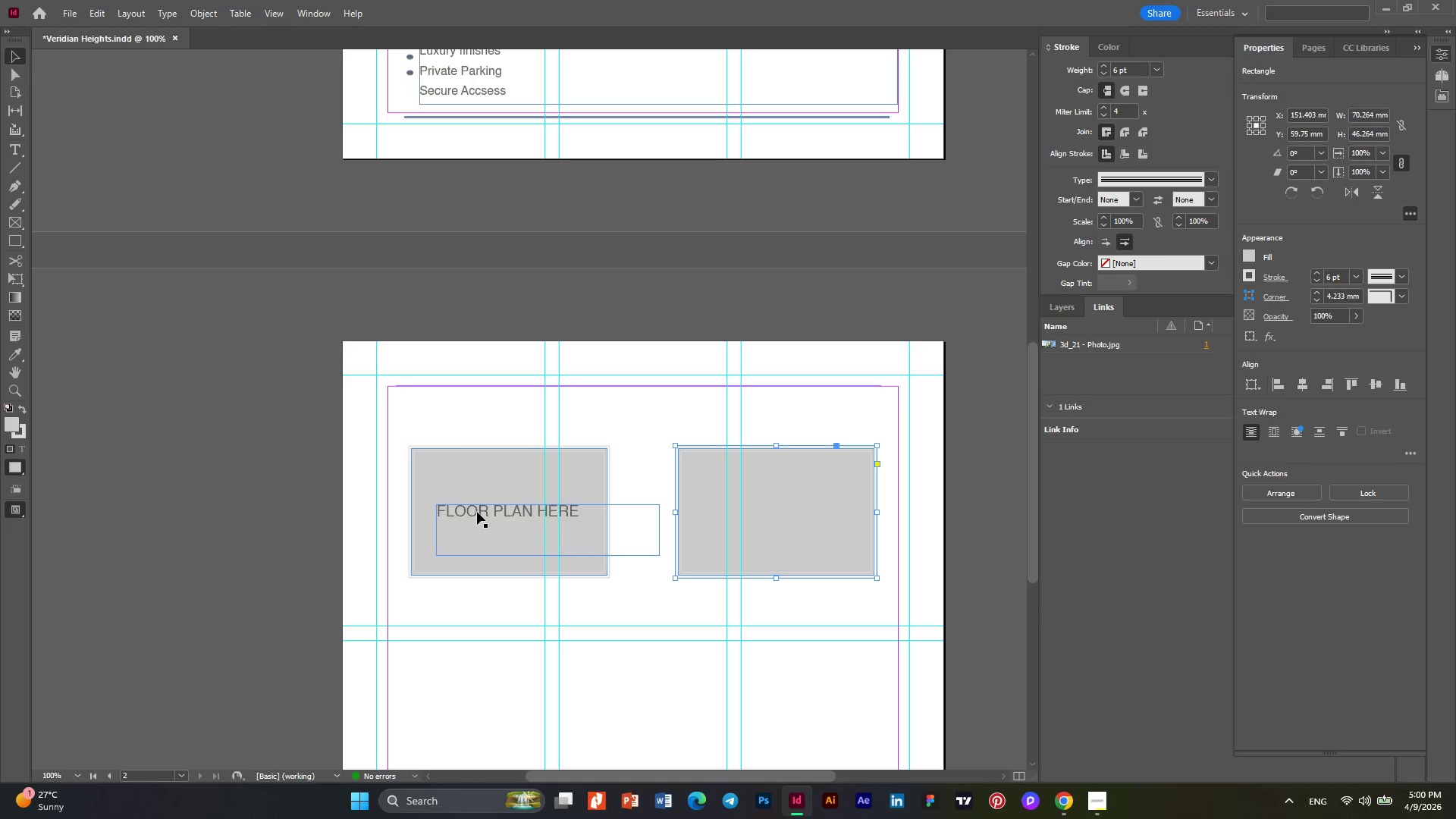 
hold_key(key=AltLeft, duration=2.17)
left_click_drag(start_coordinate=[477, 512], to_coordinate=[732, 511])
 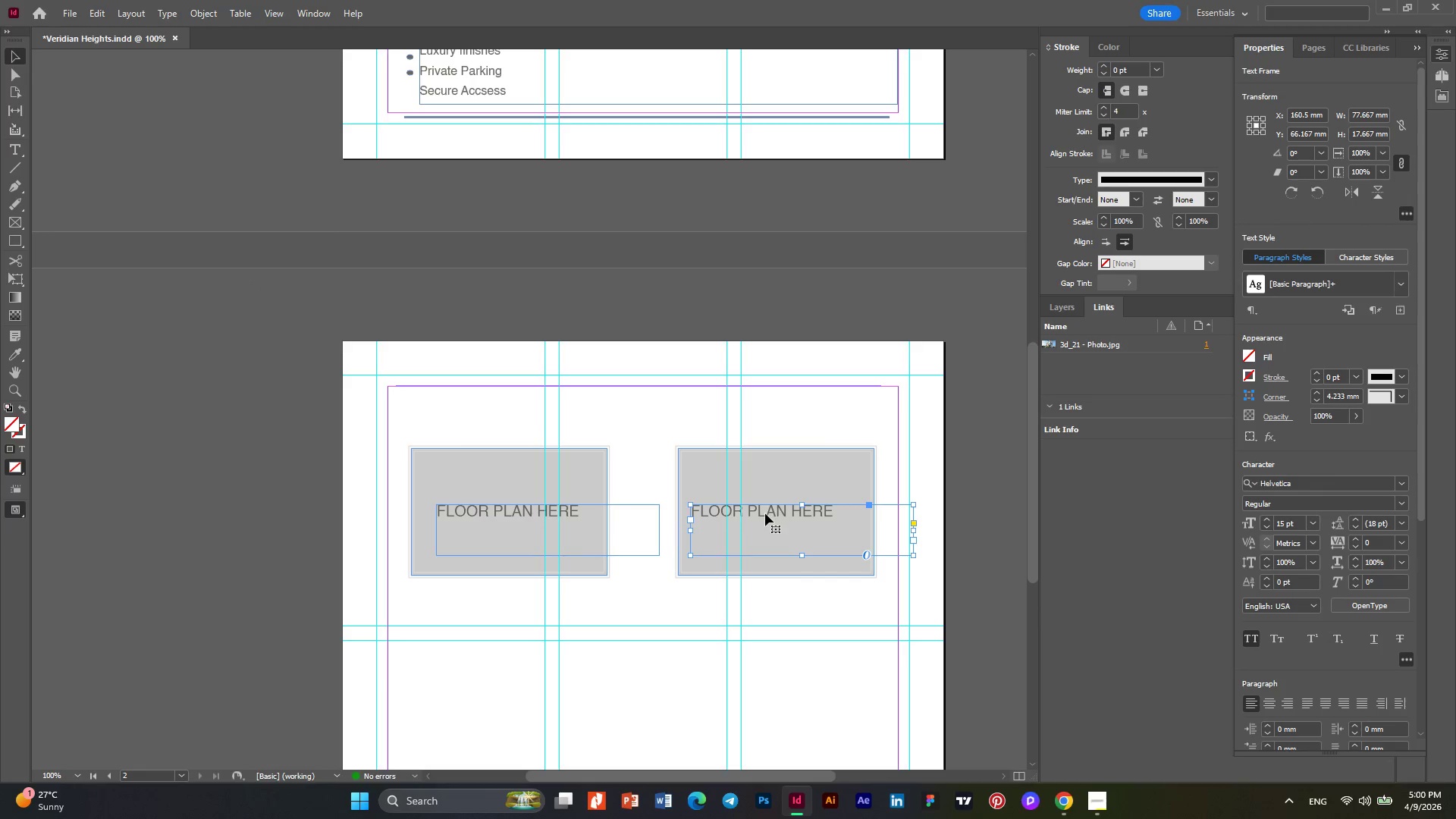 
left_click_drag(start_coordinate=[765, 513], to_coordinate=[783, 513])
 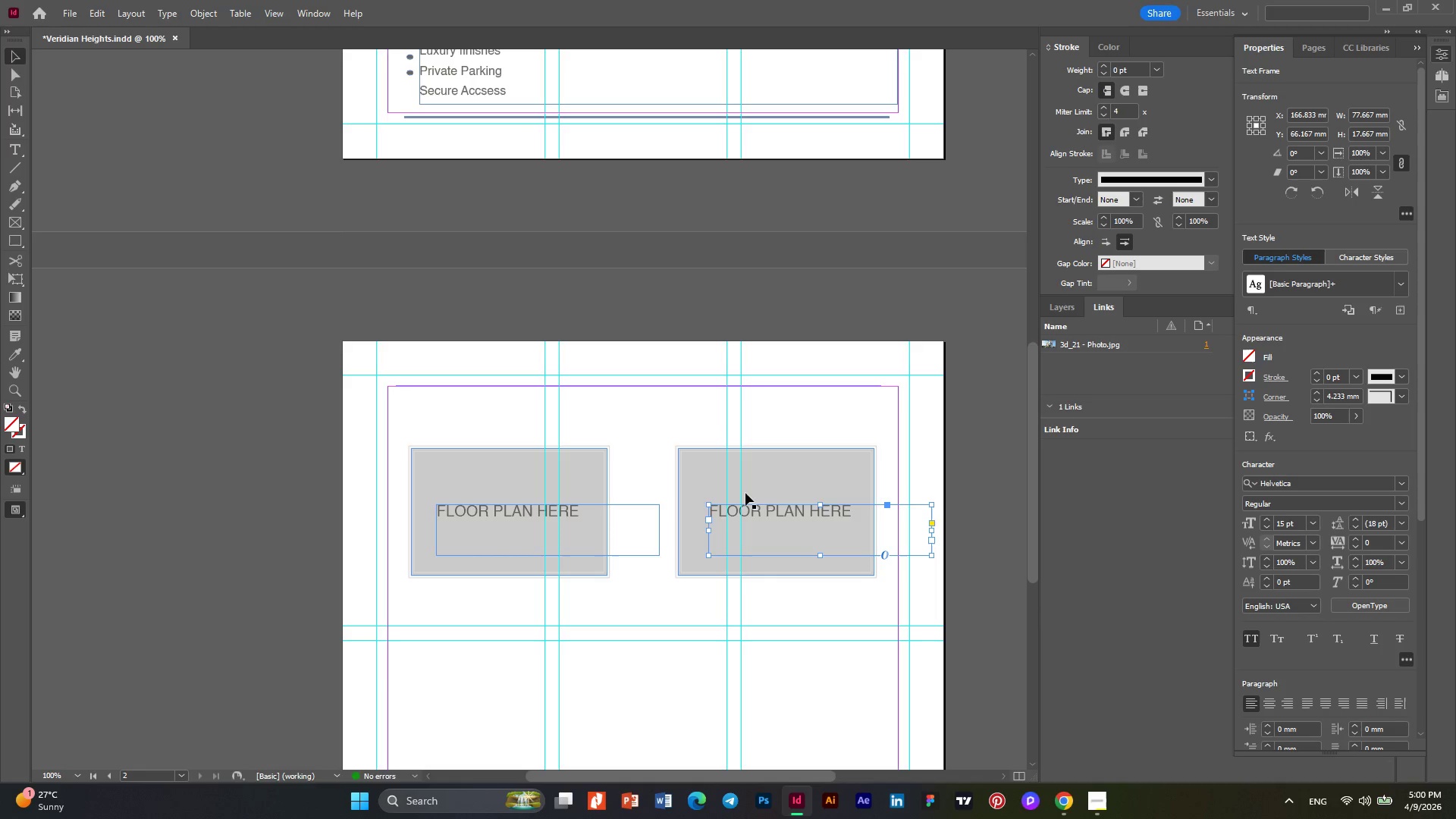 
left_click([800, 463])
 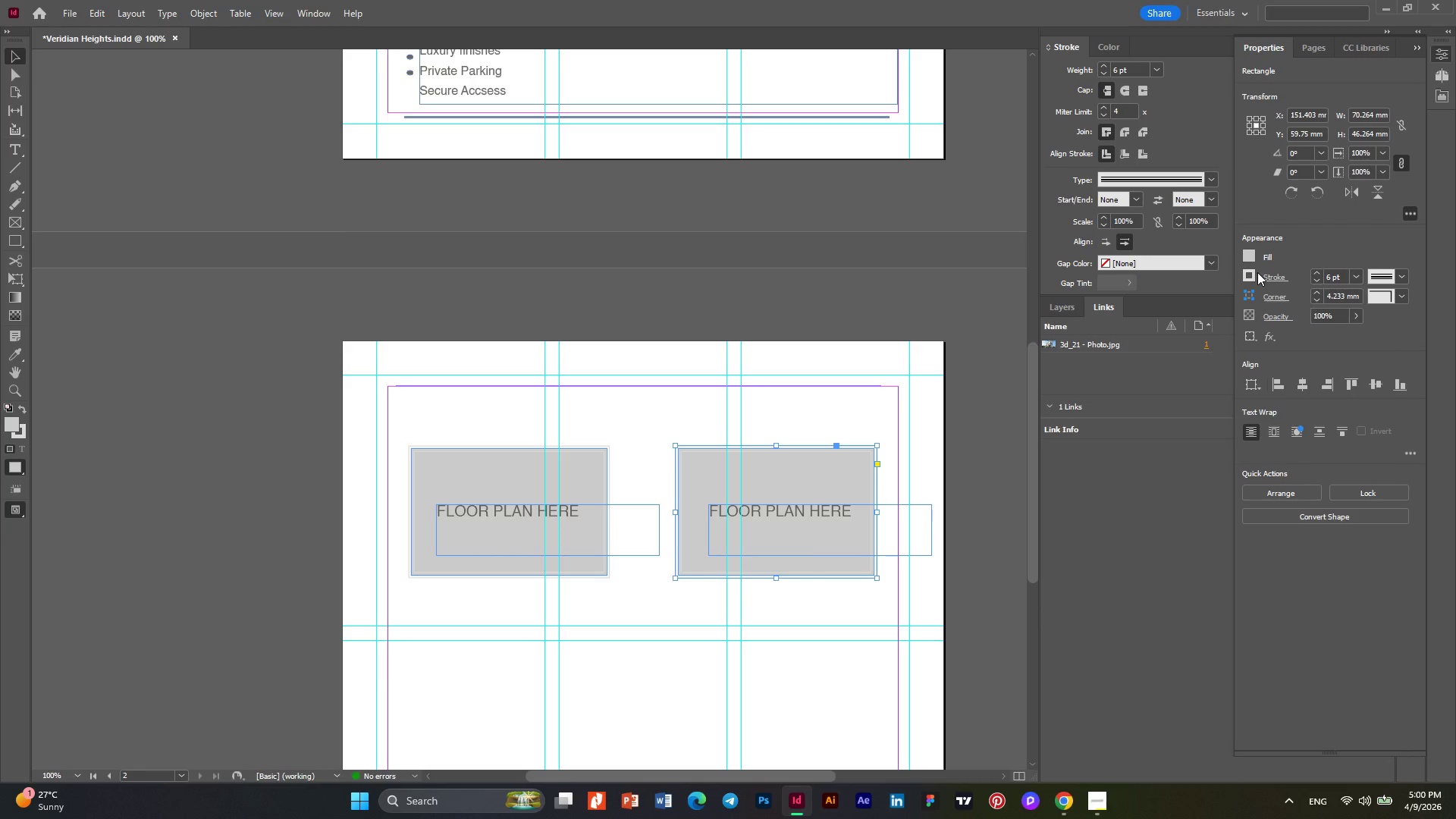 
left_click([1250, 277])
 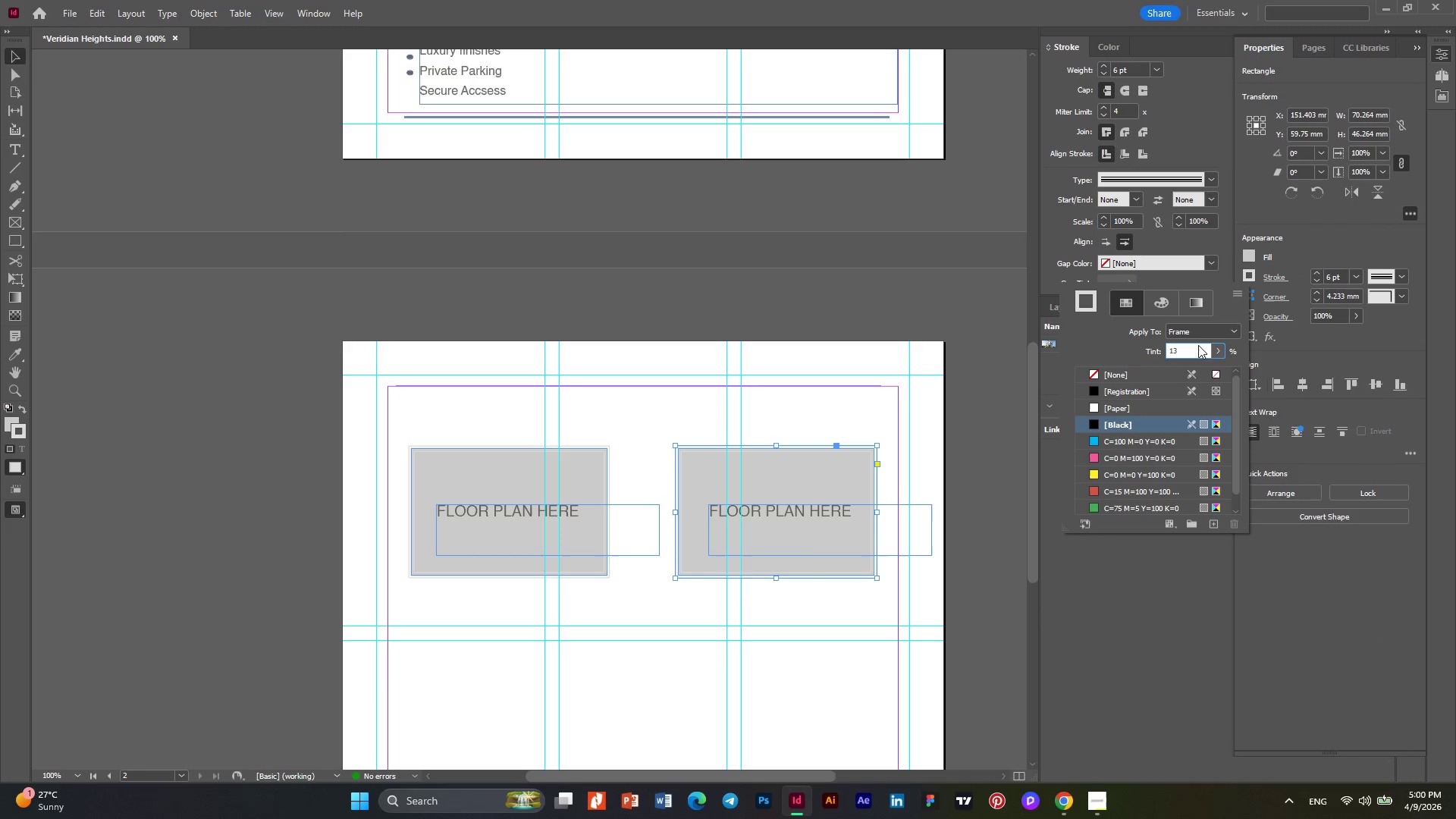 
left_click_drag(start_coordinate=[1191, 349], to_coordinate=[1147, 356])
 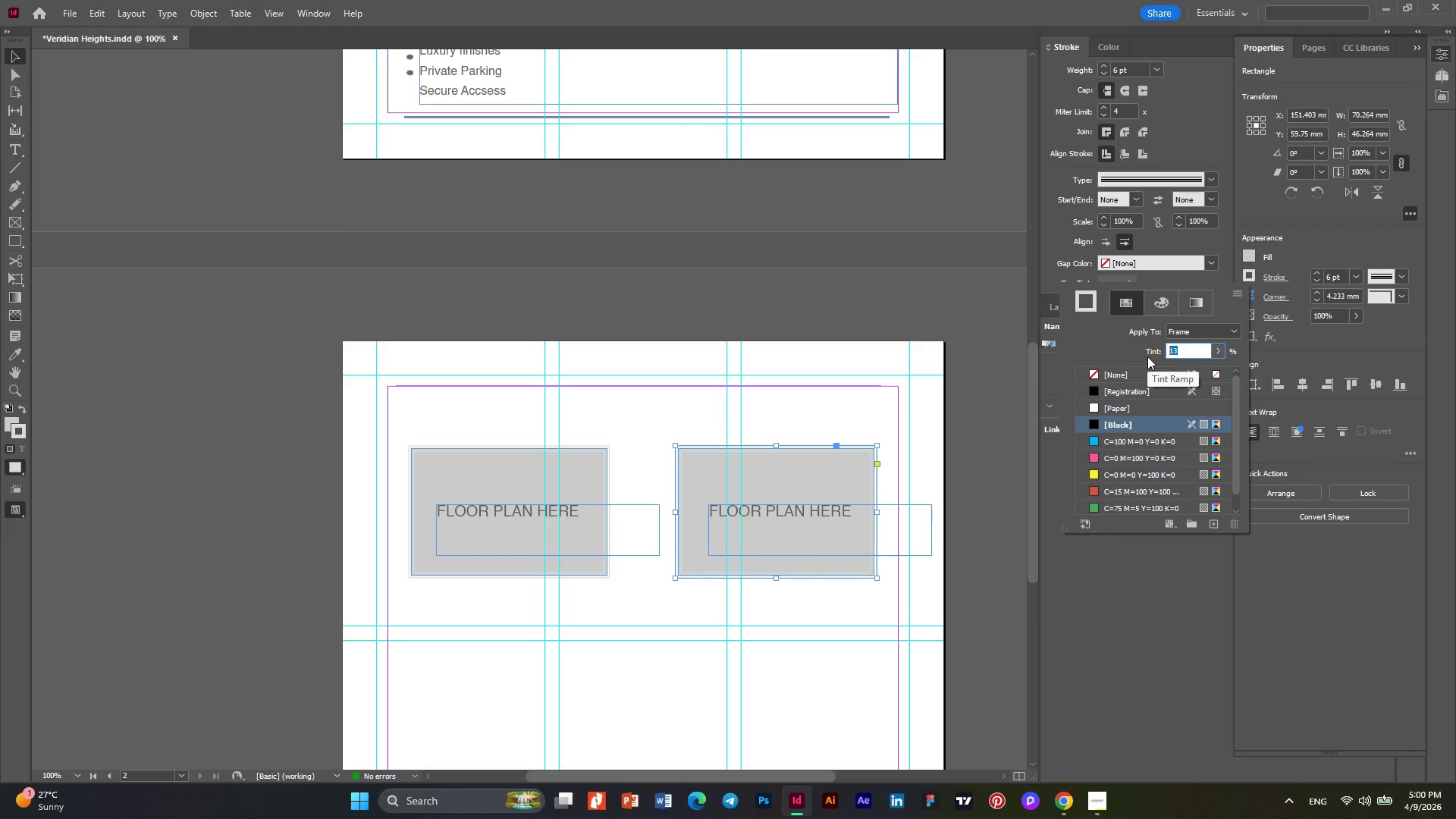 
key(Numpad2)
 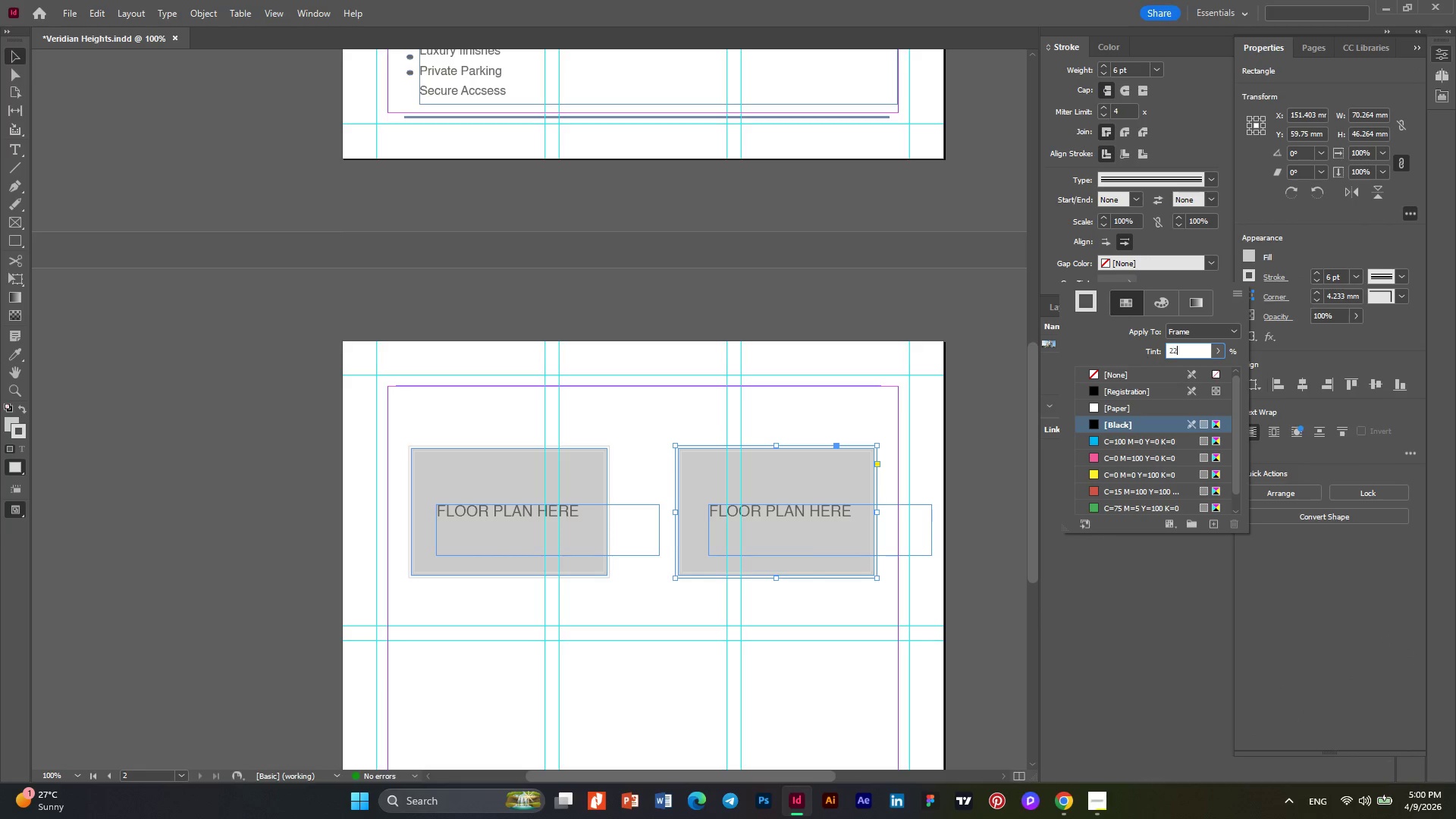 
key(Numpad2)
 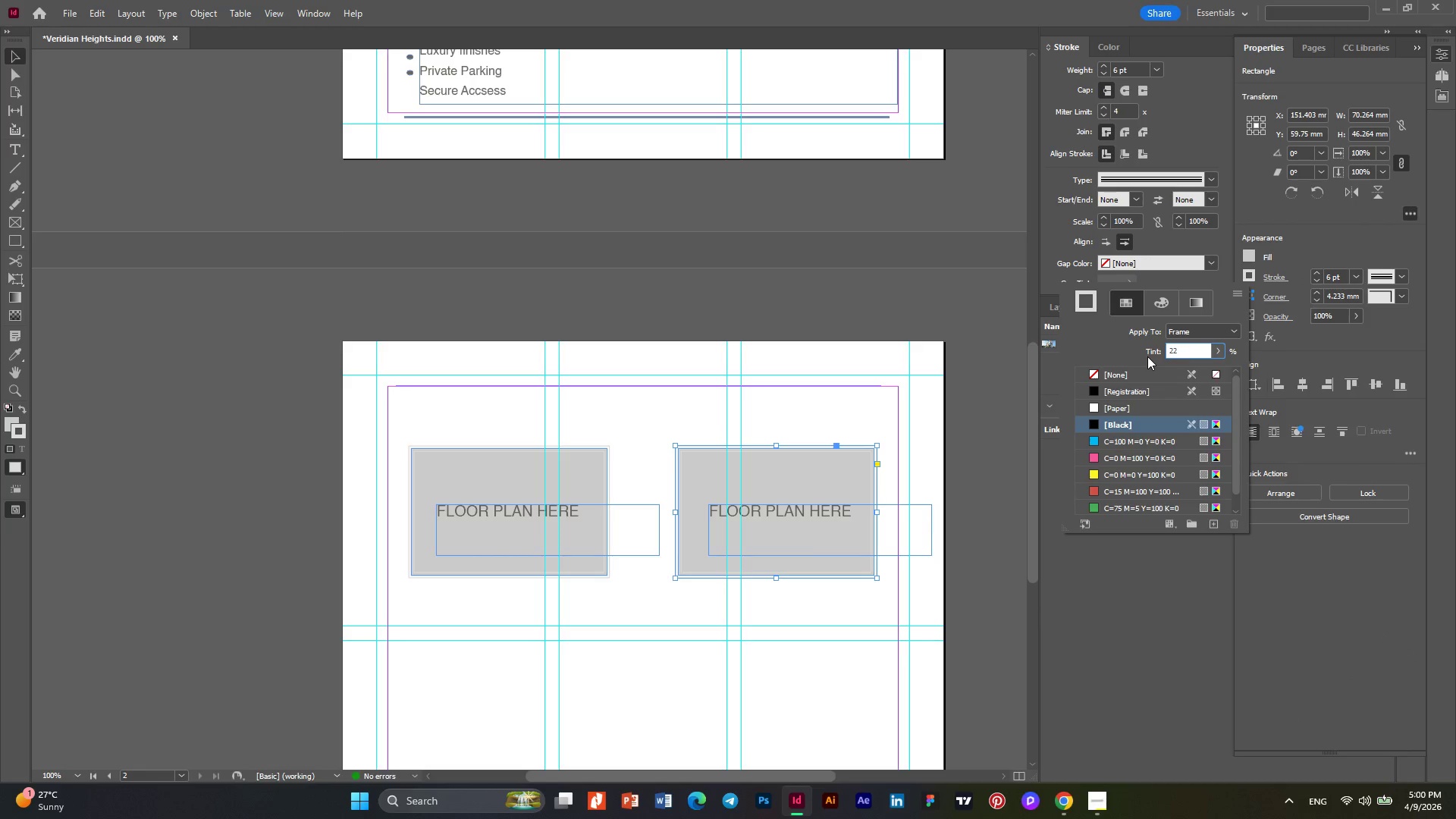 
key(NumpadEnter)
 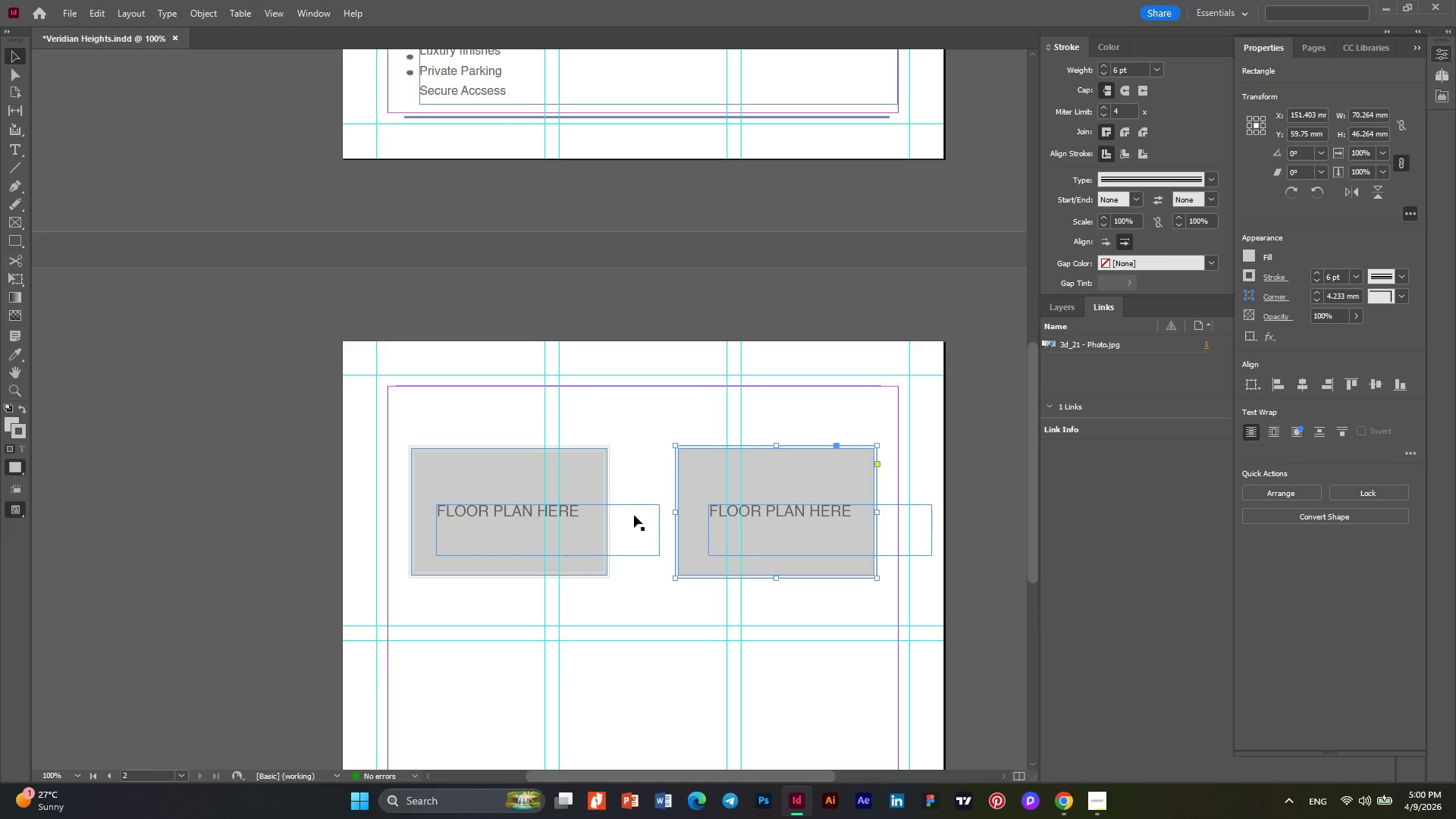 
left_click([518, 473])
 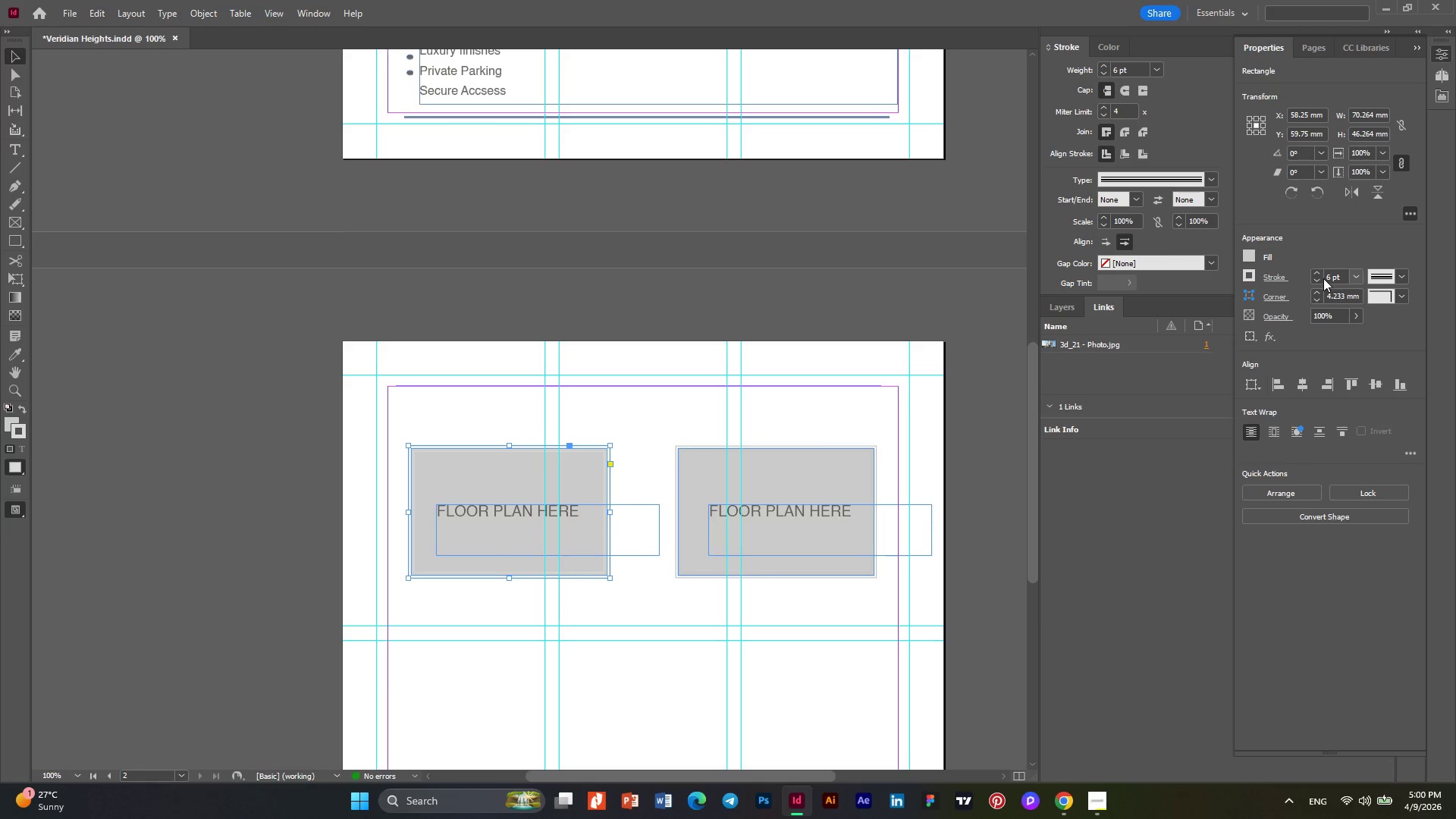 
left_click([1251, 273])
 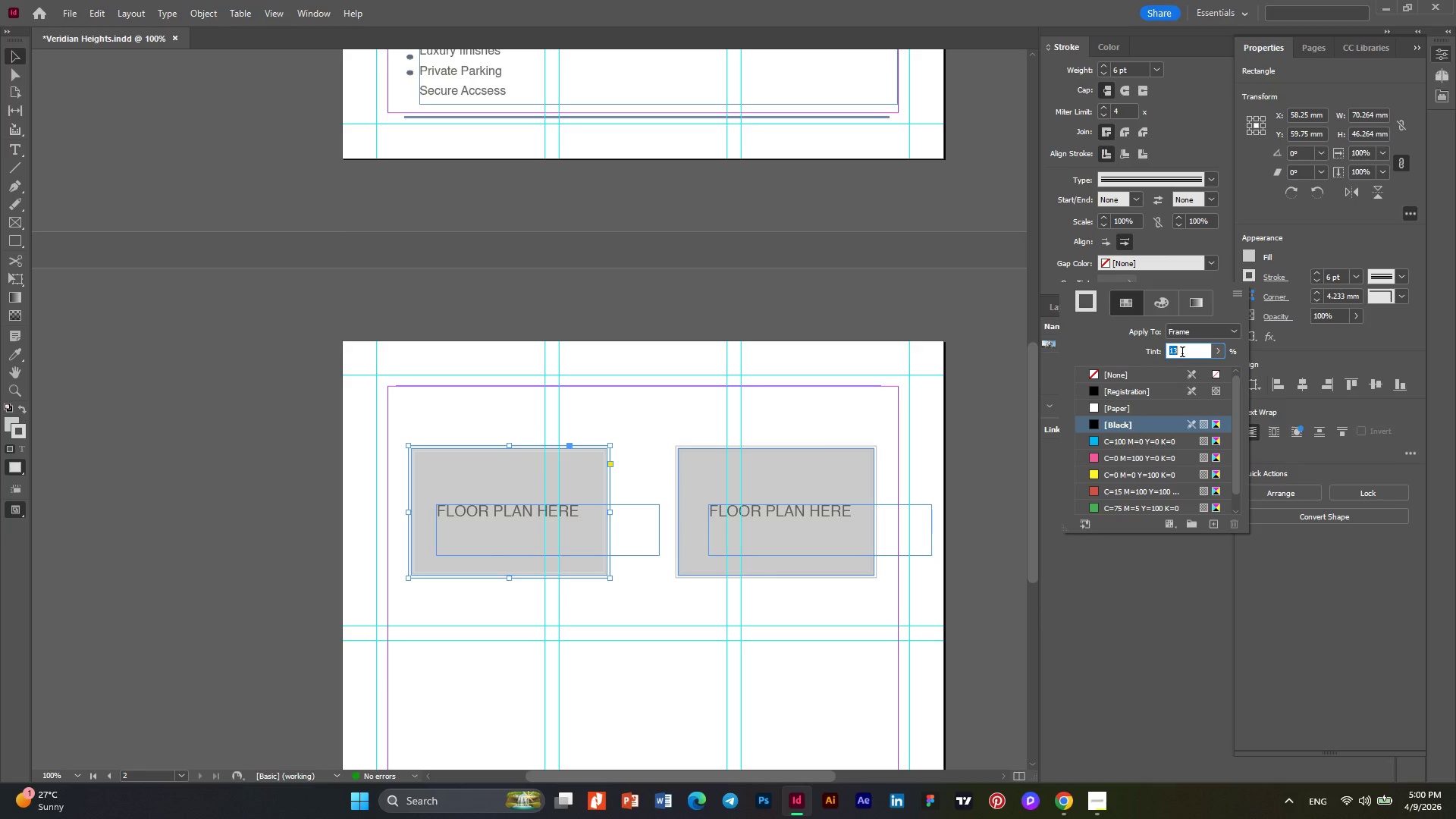 
left_click_drag(start_coordinate=[1182, 353], to_coordinate=[1156, 353])
 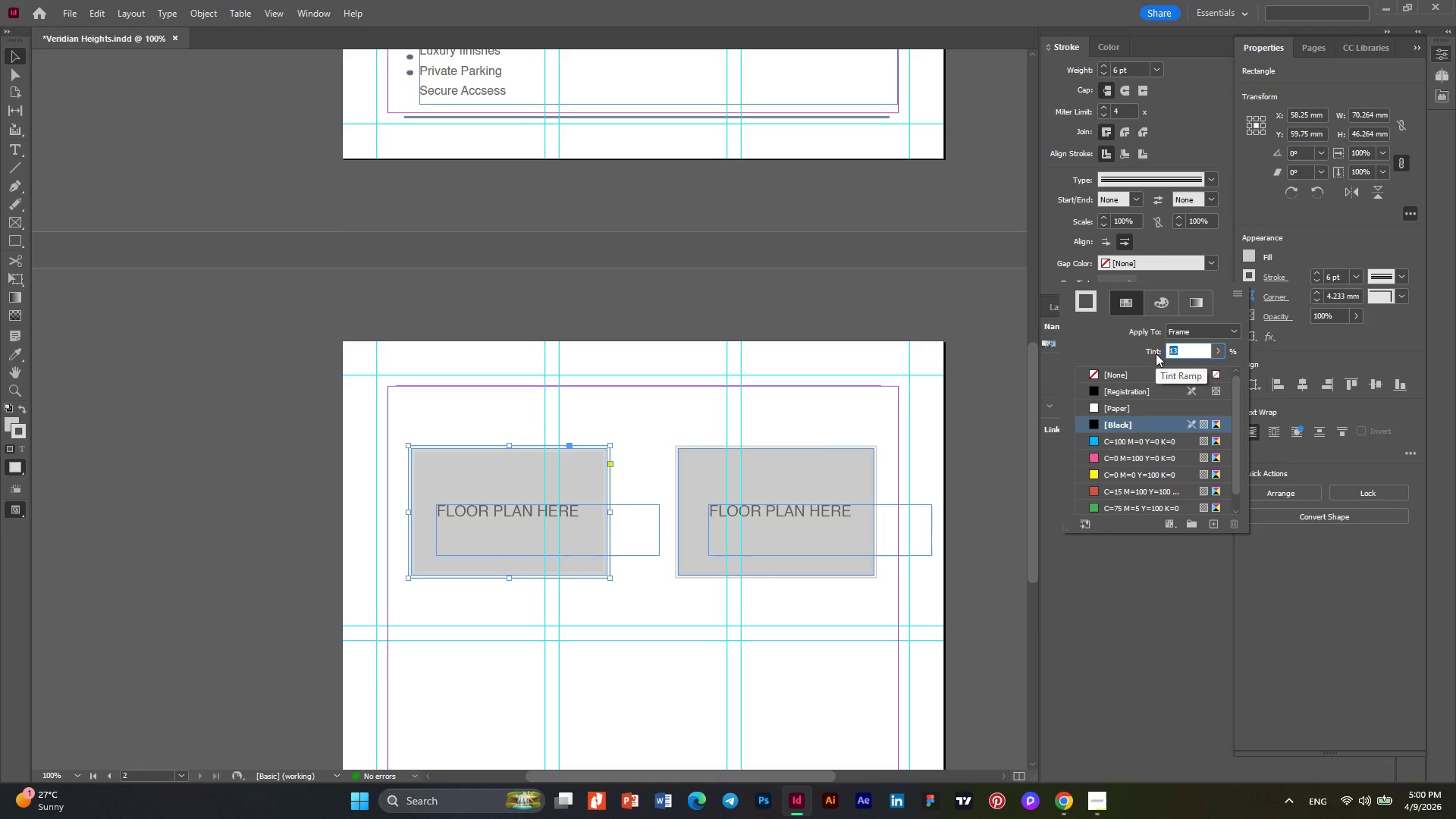 
key(Numpad4)
 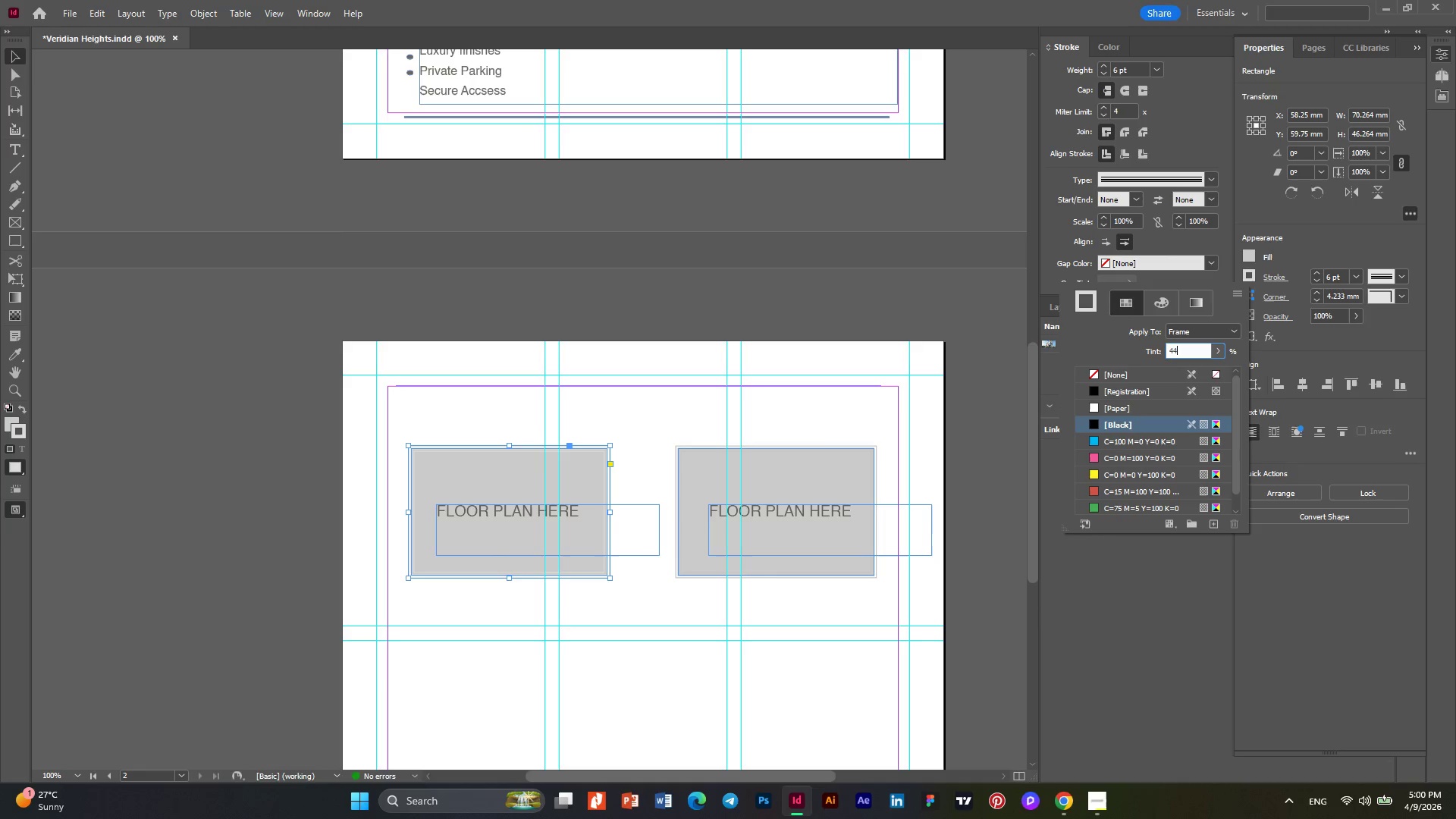 
key(Numpad4)
 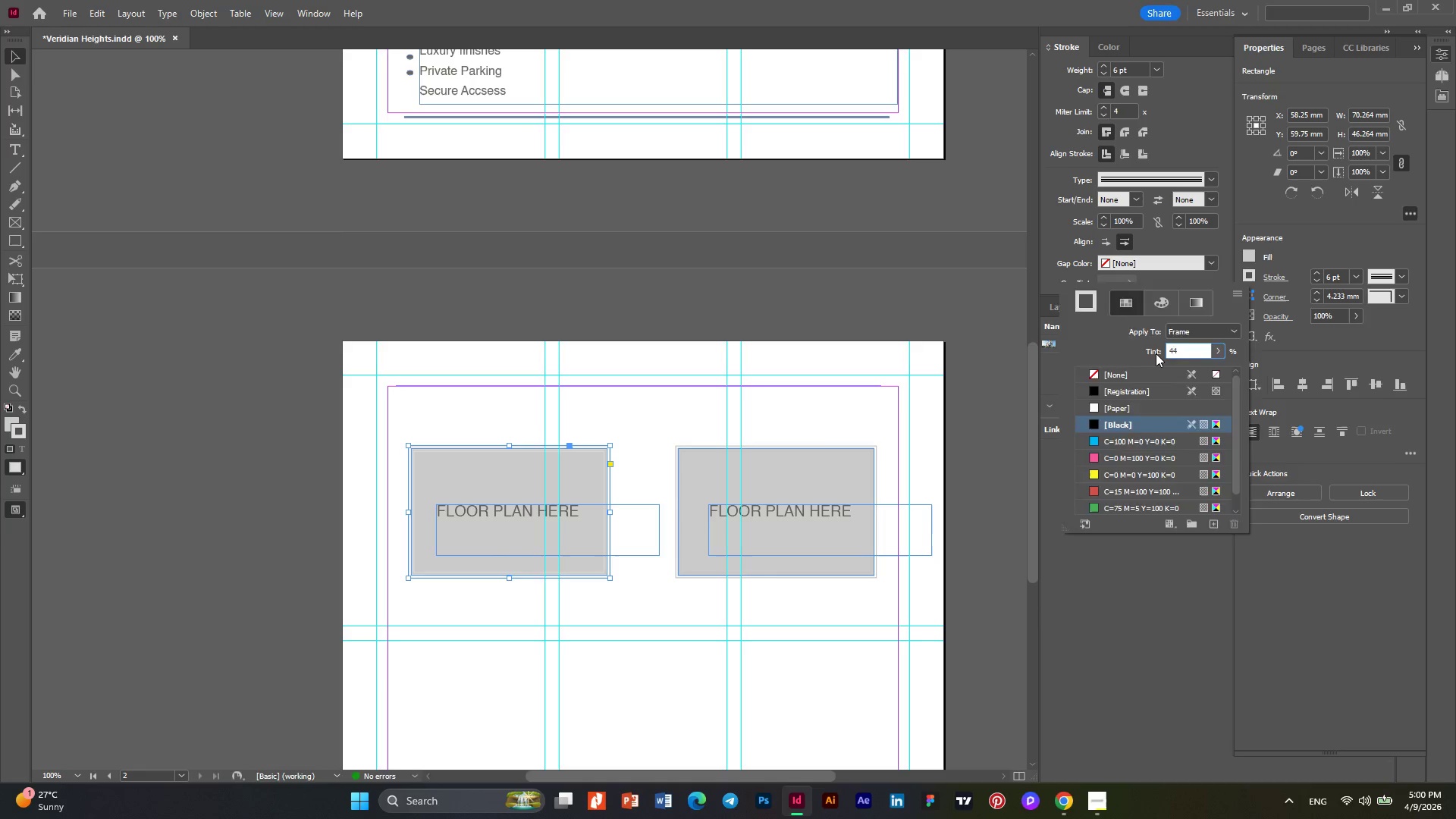 
key(NumpadEnter)
 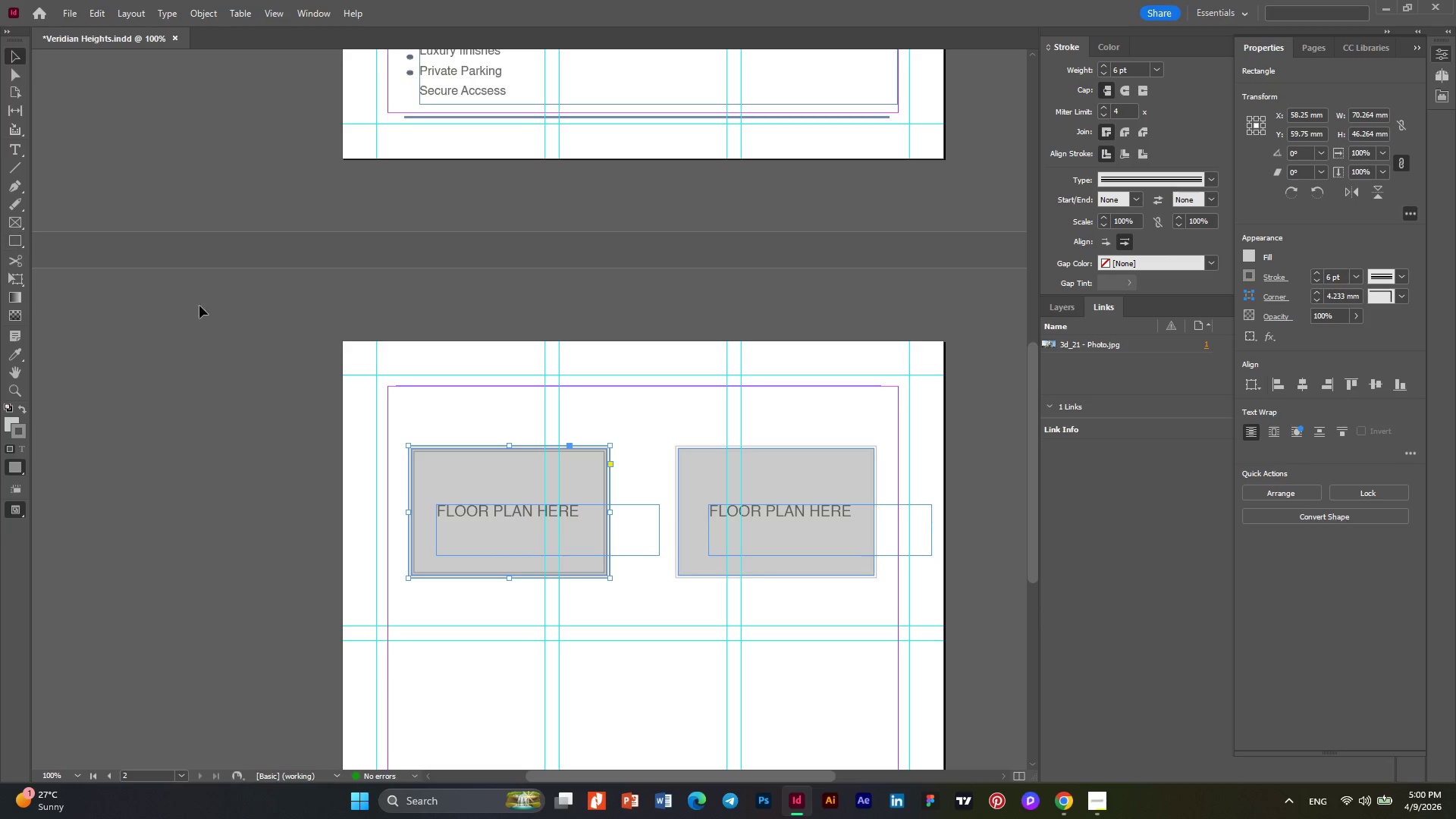 
left_click([687, 475])
 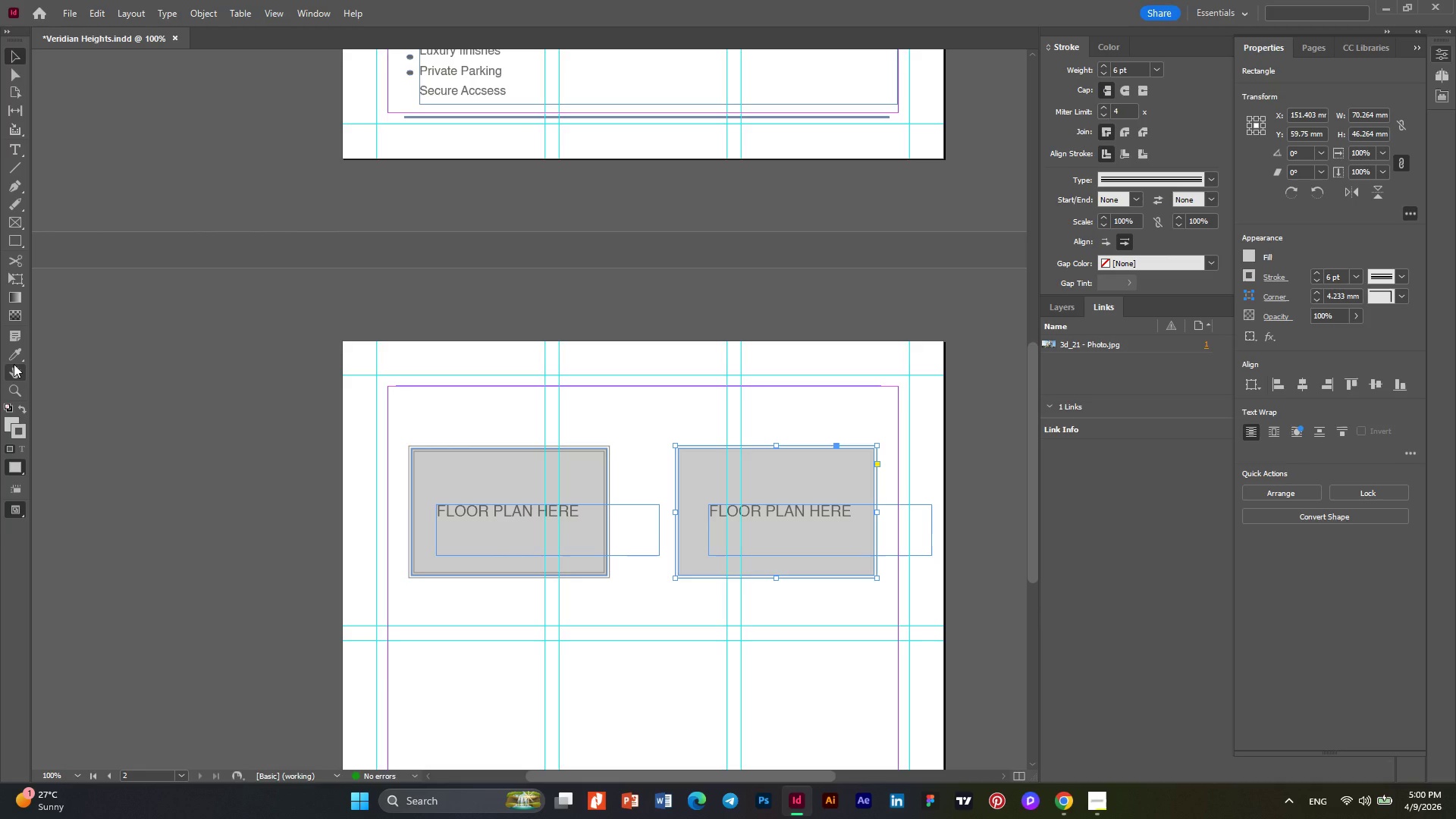 
left_click([12, 358])
 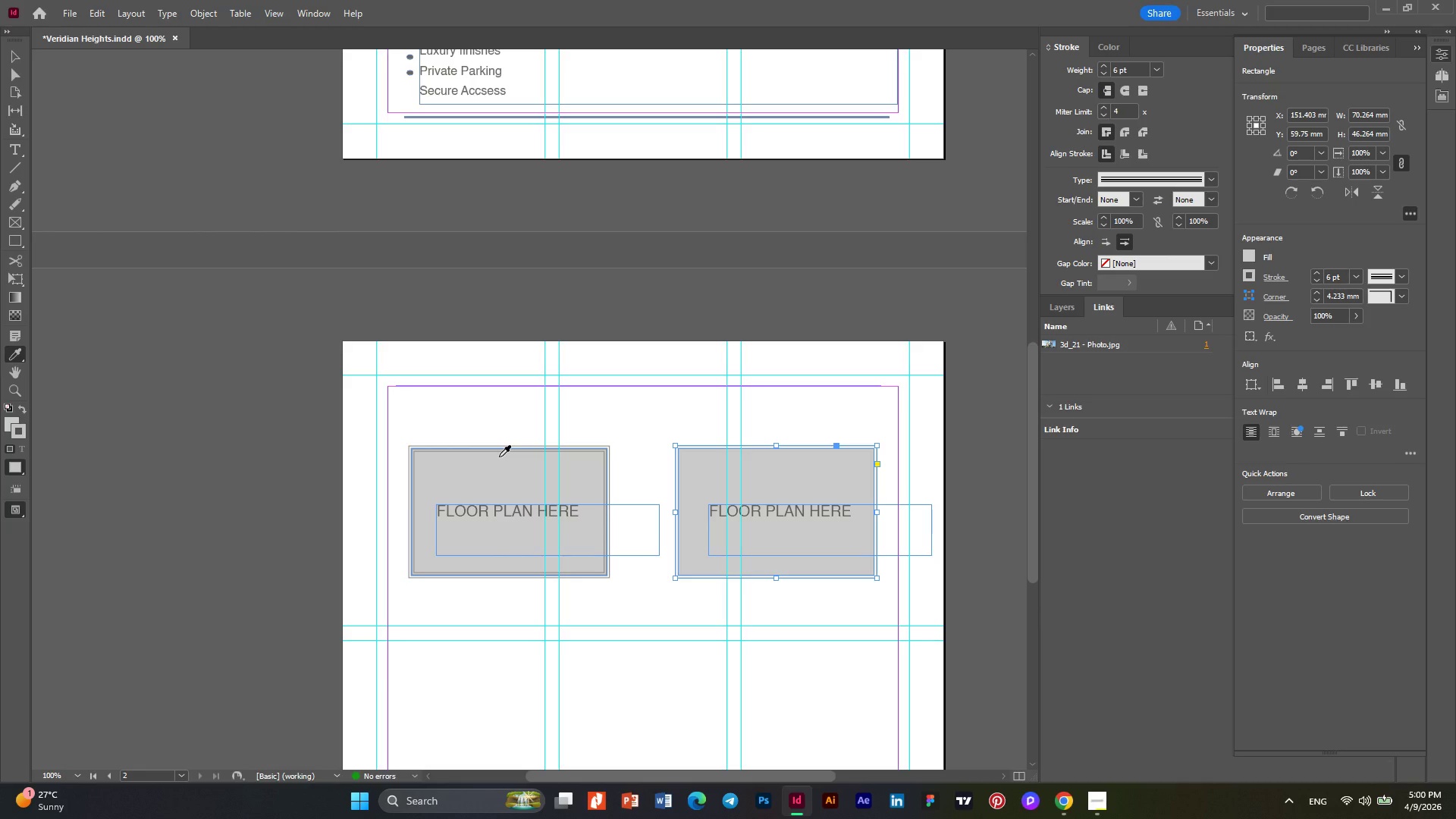 
left_click([499, 457])
 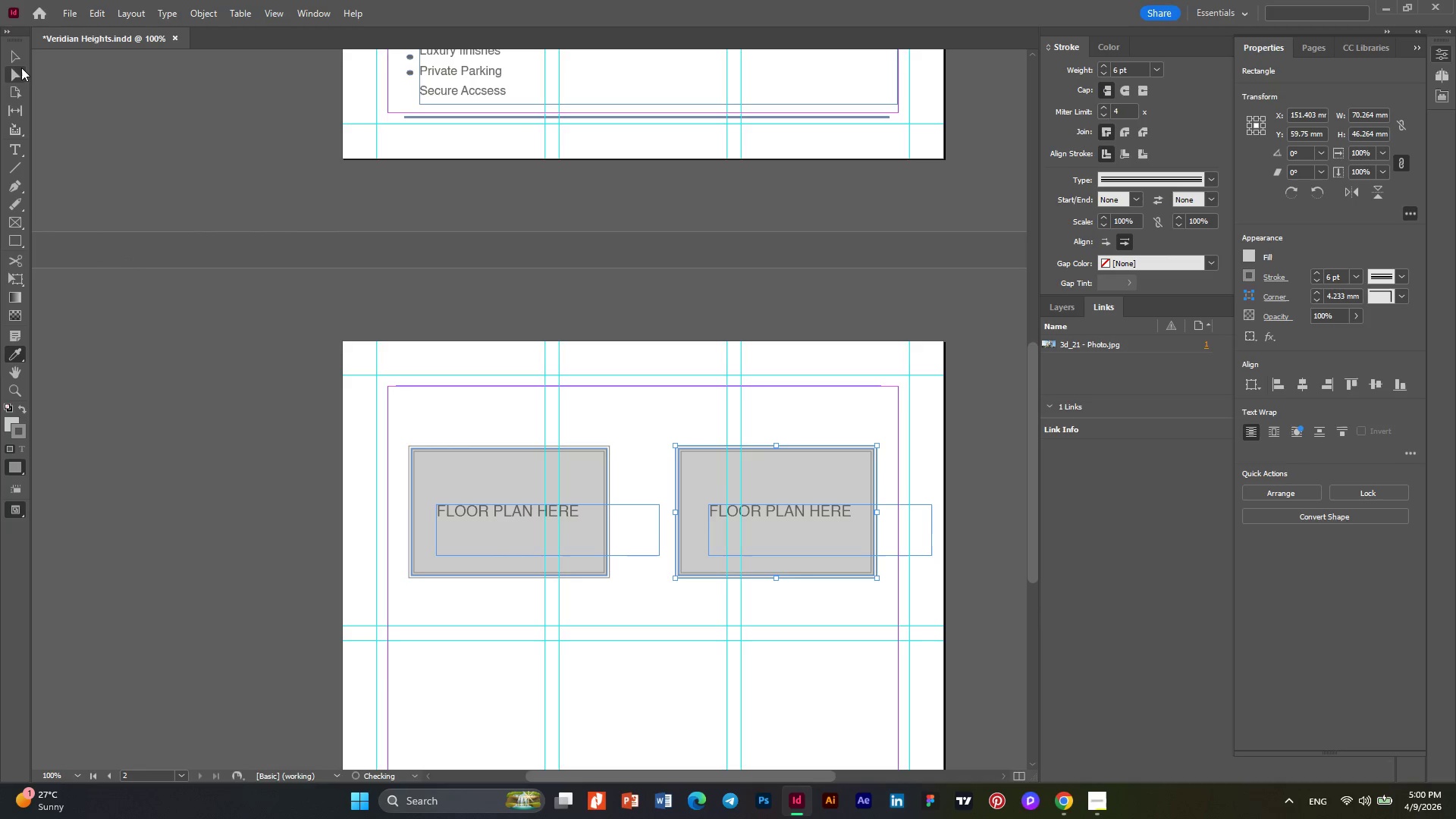 
left_click([20, 67])
 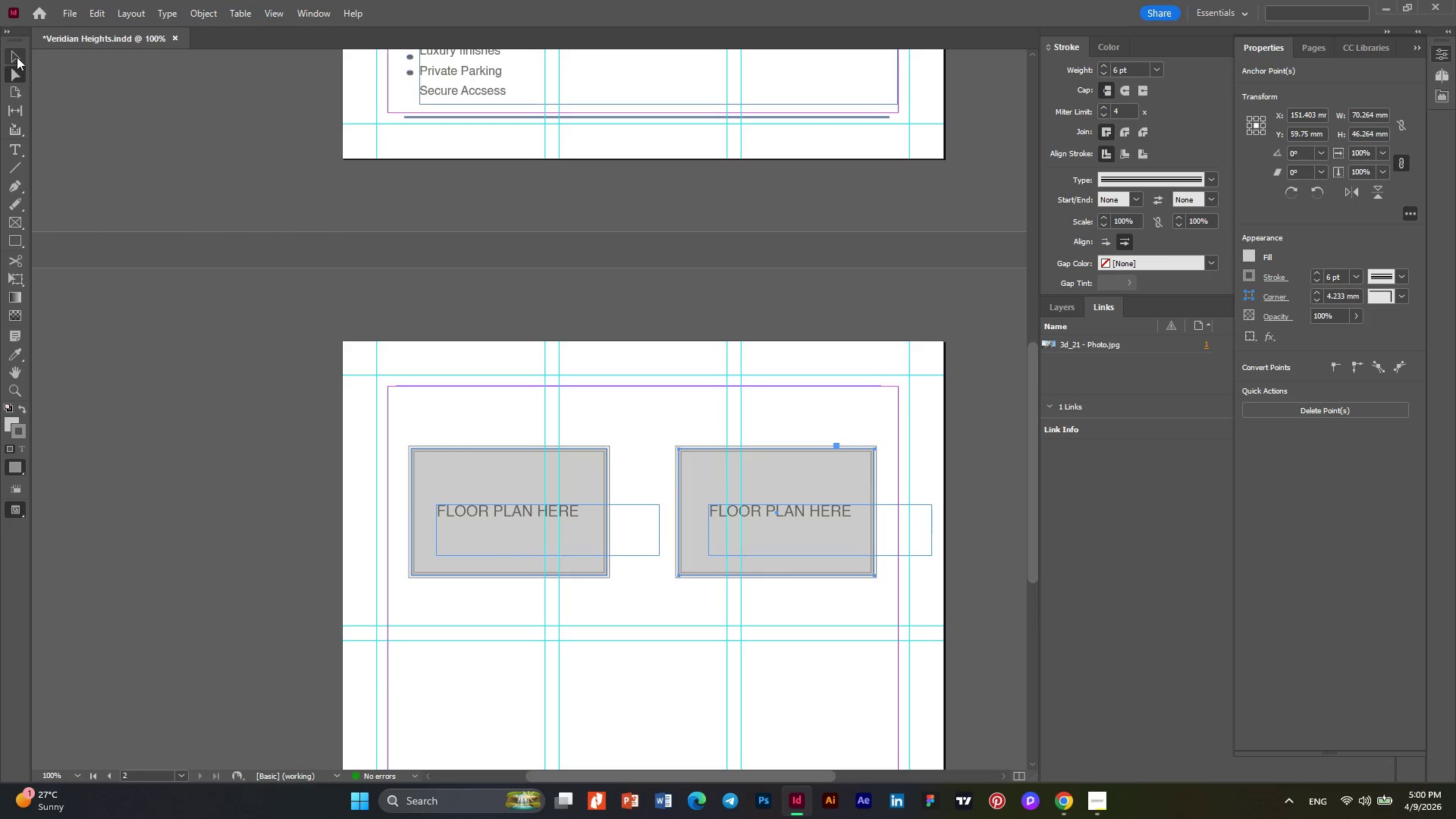 
left_click([17, 57])
 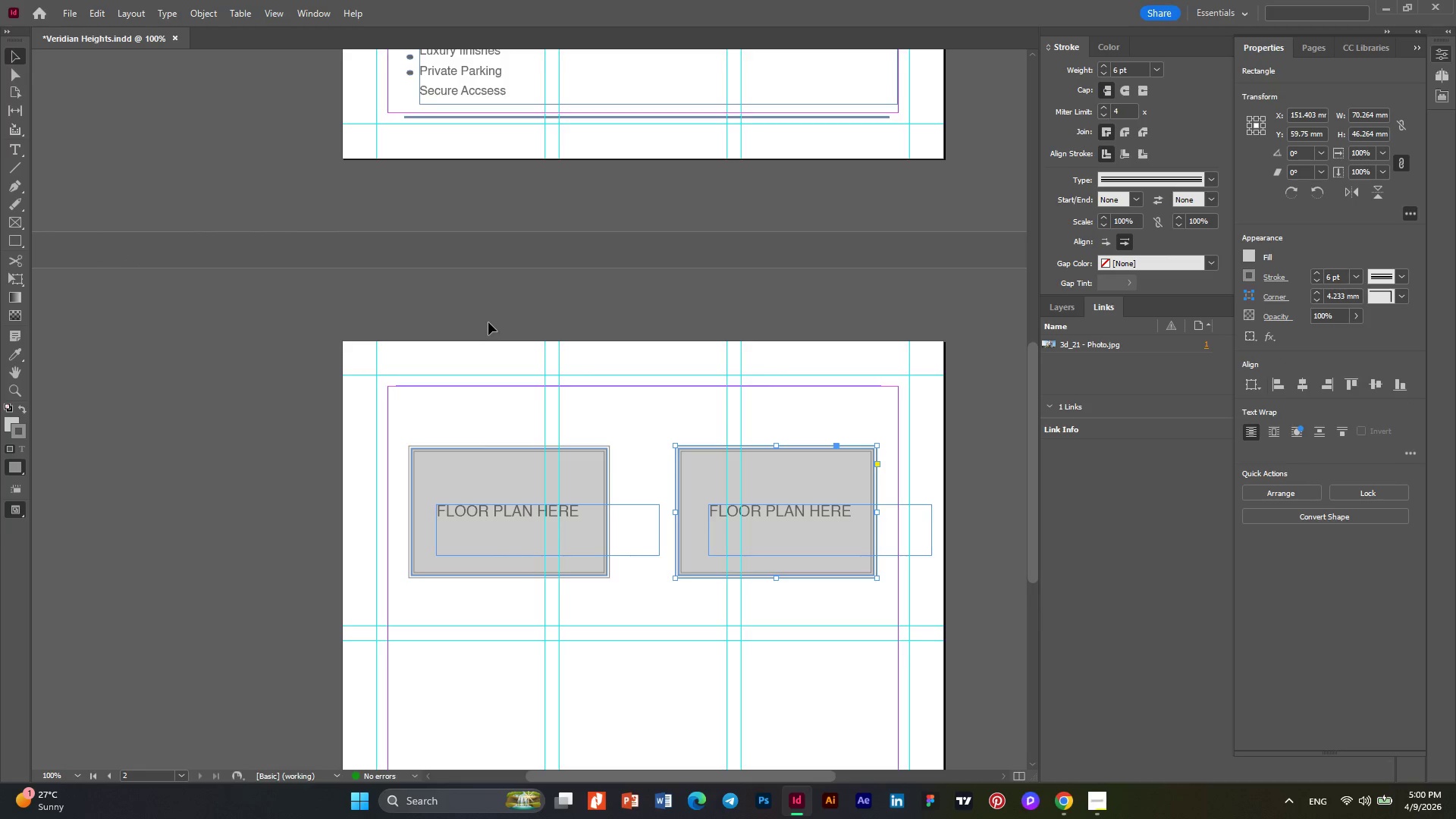 
scroll: coordinate [488, 322], scroll_direction: down, amount: 1.0
 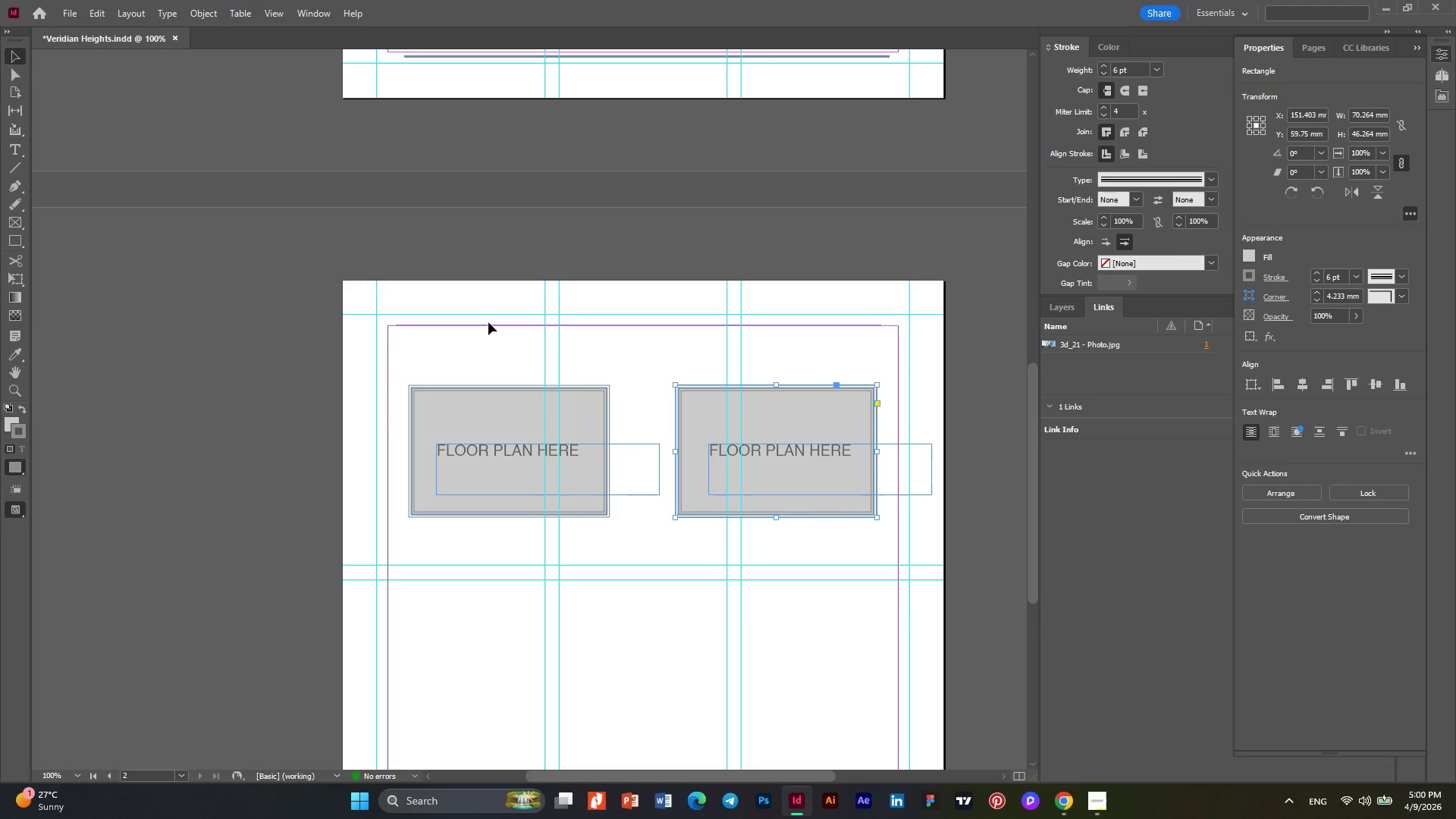 
scroll: coordinate [488, 341], scroll_direction: up, amount: 4.0
 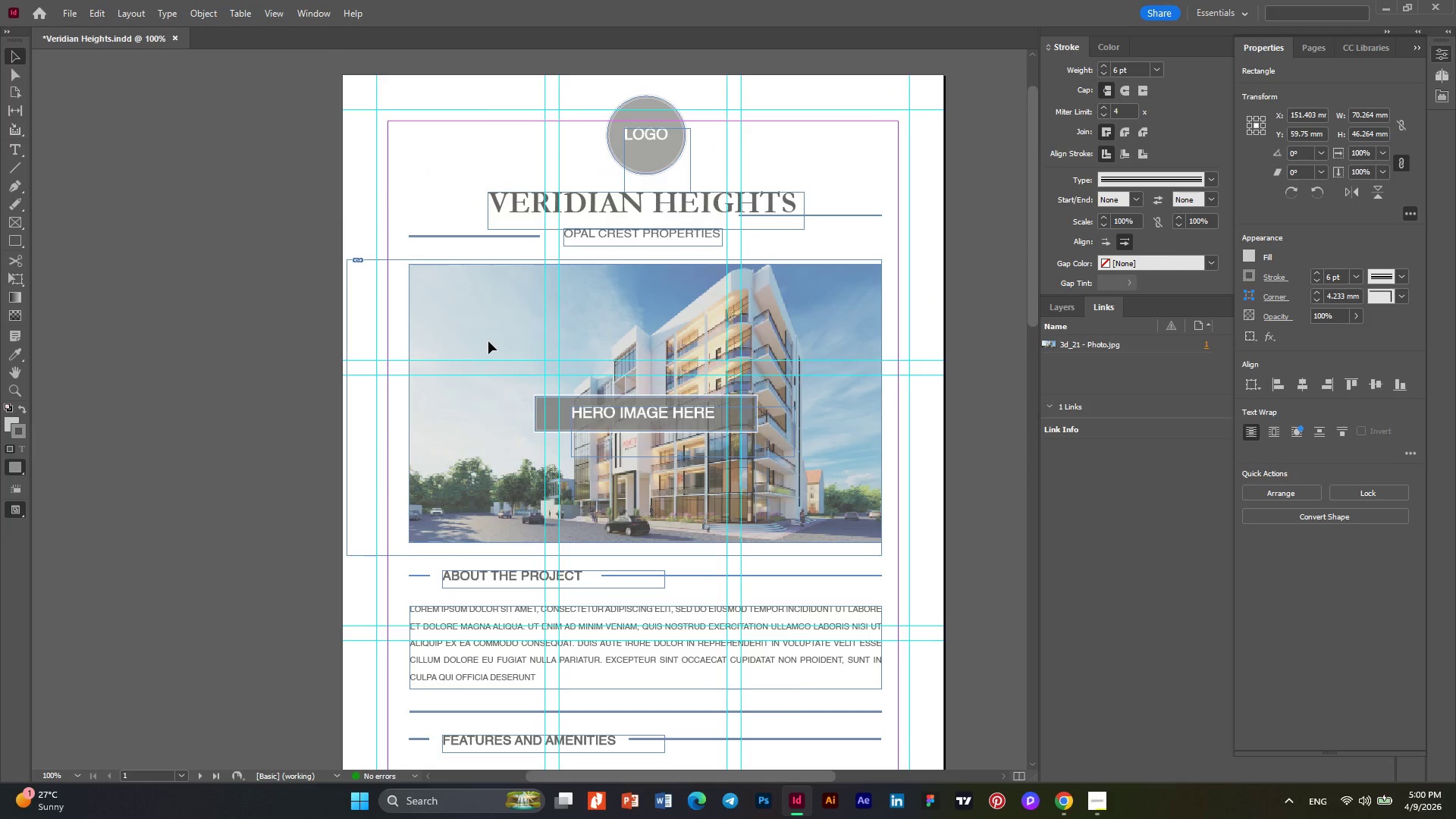 
scroll: coordinate [488, 341], scroll_direction: down, amount: 2.0
 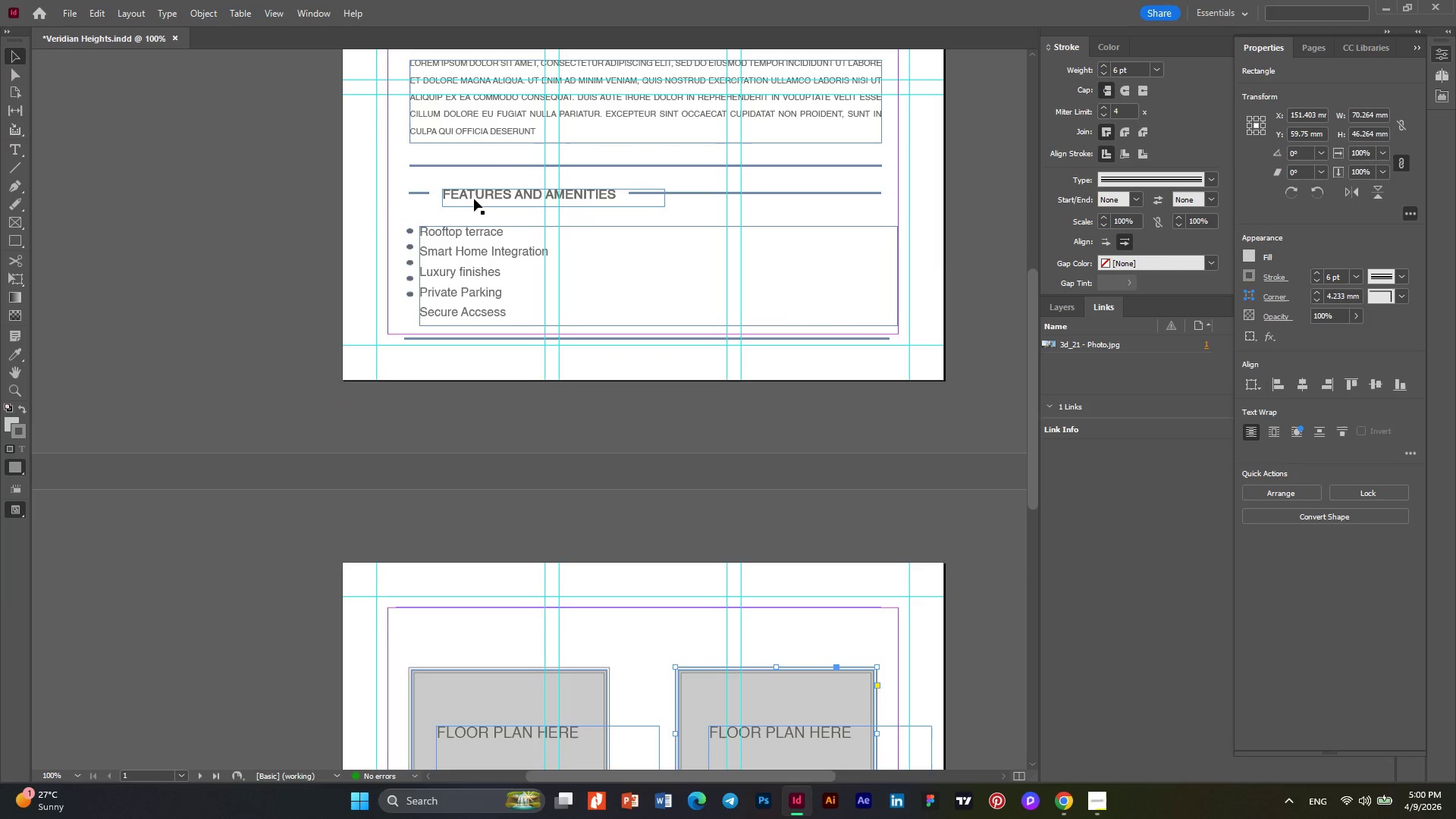 
hold_key(key=AltLeft, duration=1.8)
left_click_drag(start_coordinate=[474, 198], to_coordinate=[465, 648])
 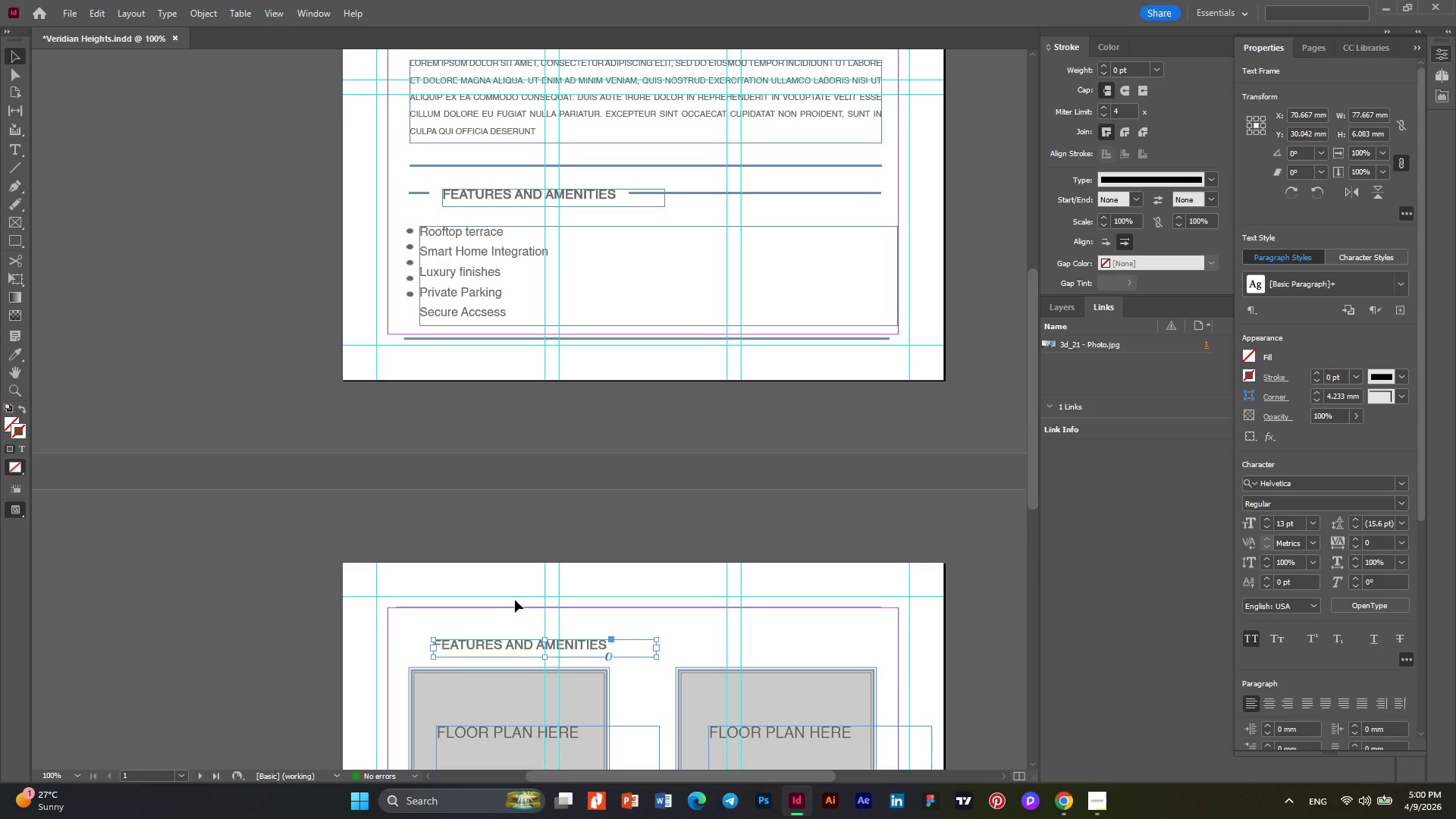 
scroll: coordinate [516, 588], scroll_direction: down, amount: 5.0
 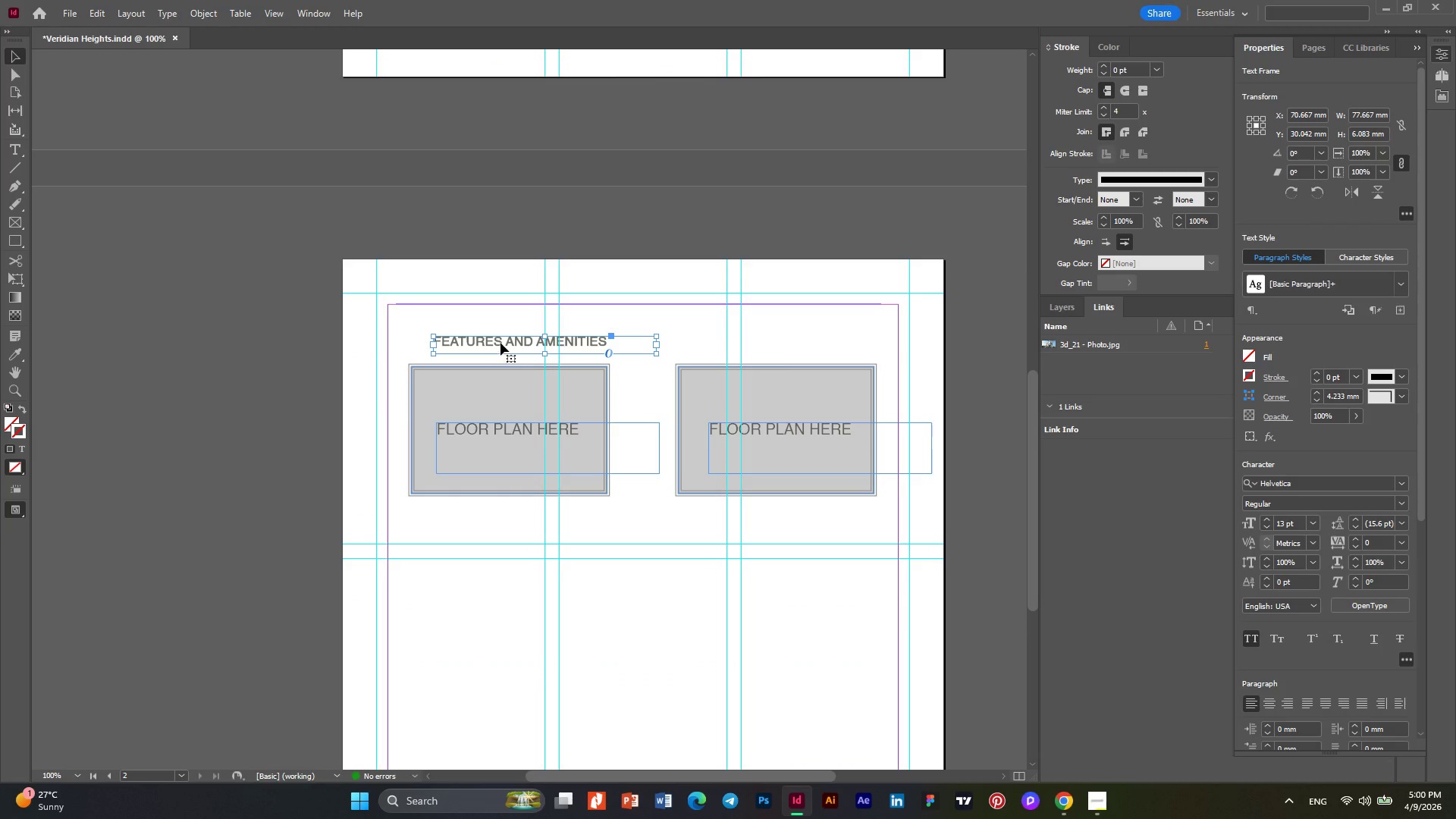 
double_click([500, 343])
 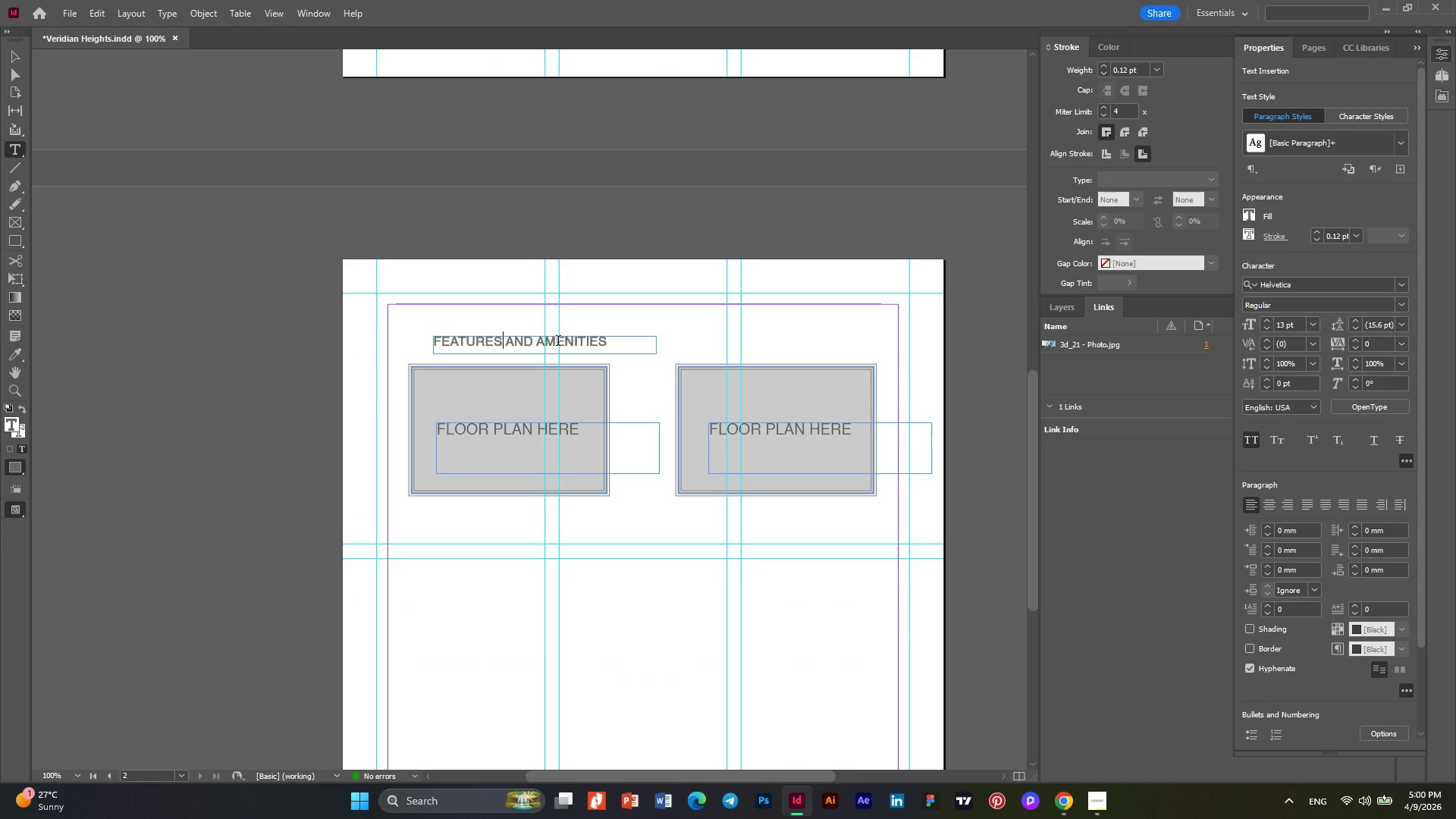 
key(Control+A)
 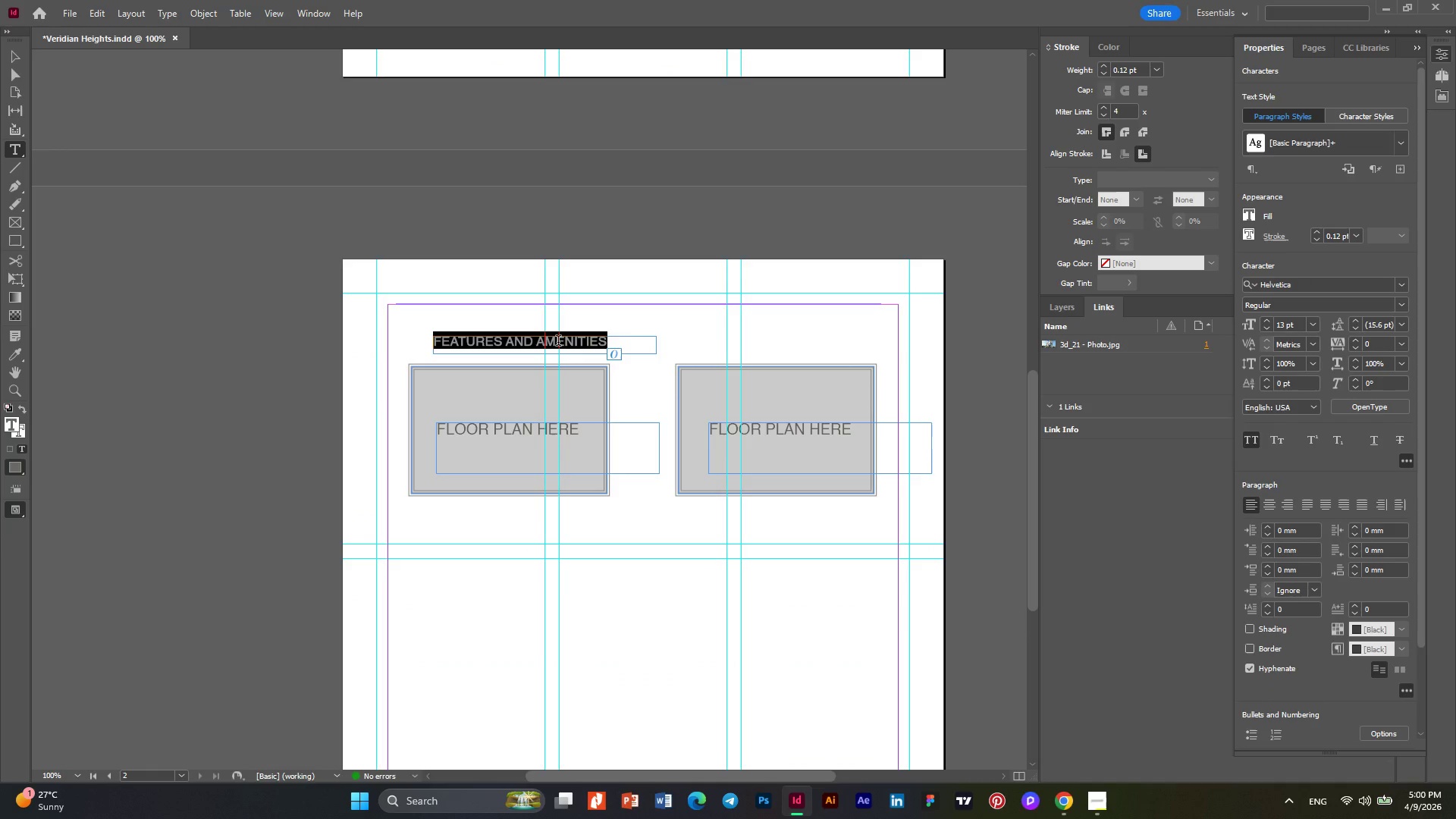 
type(the pent )
 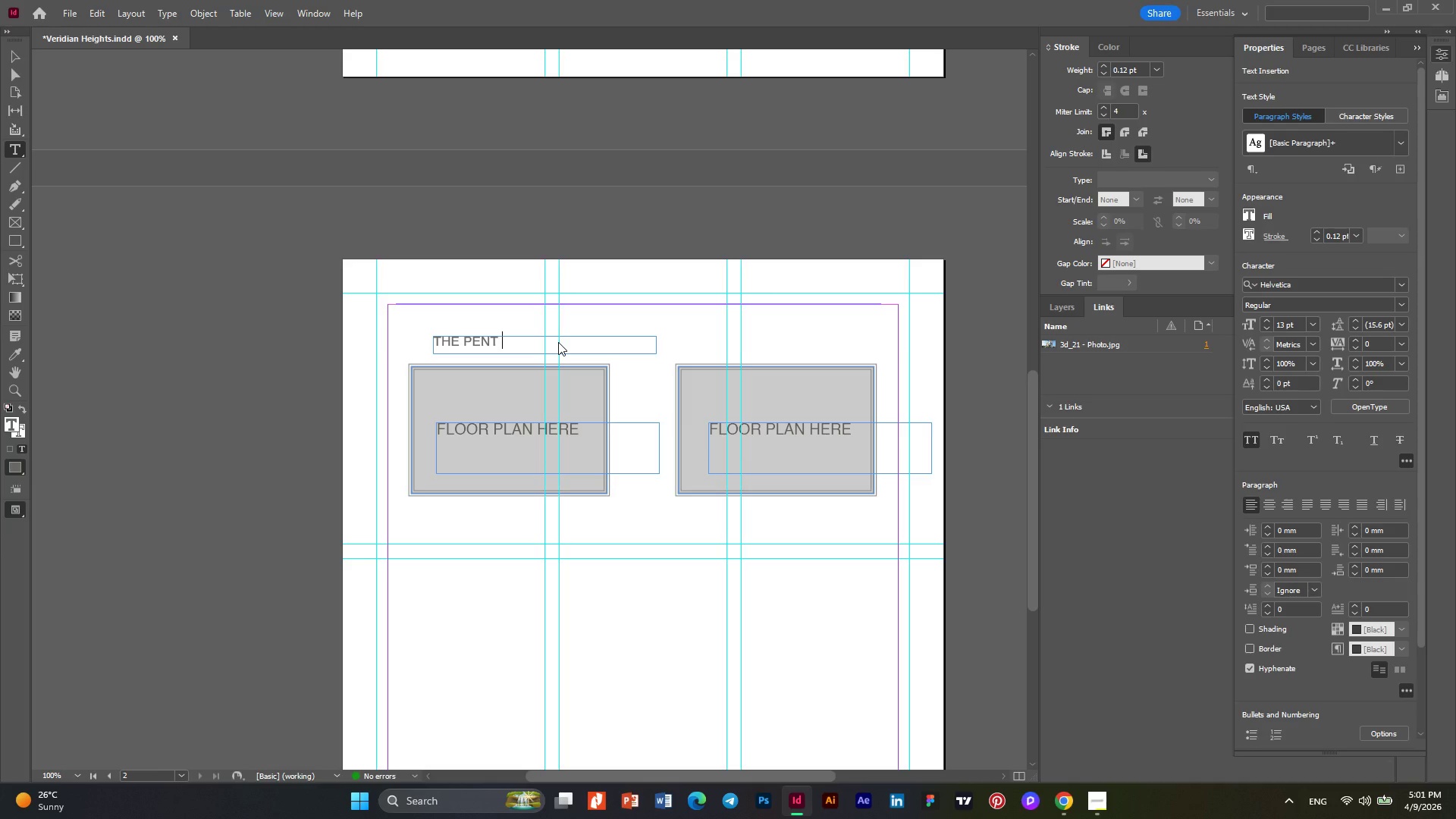 
key(Backspace)
type(house)
 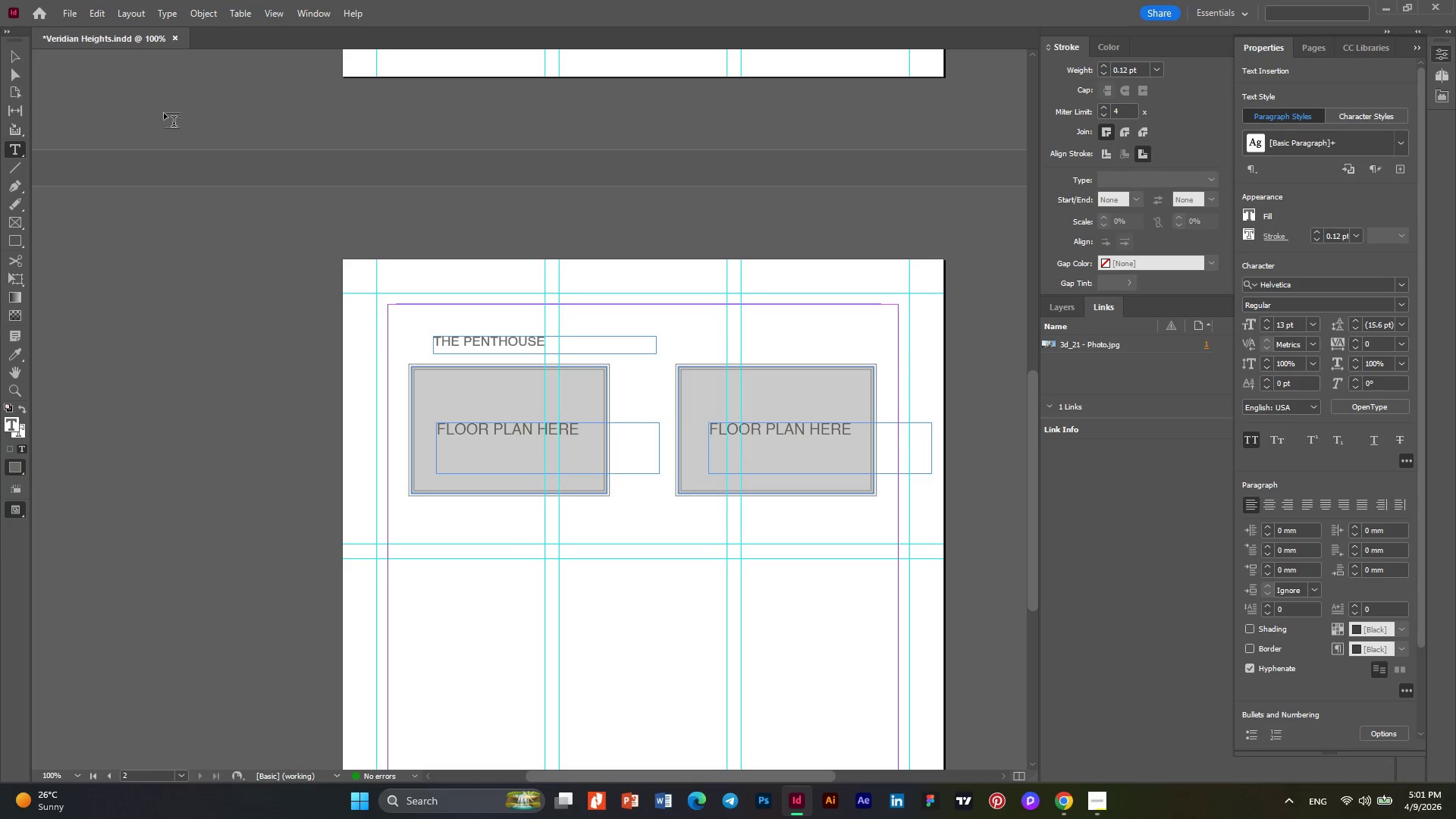 
left_click([9, 58])
 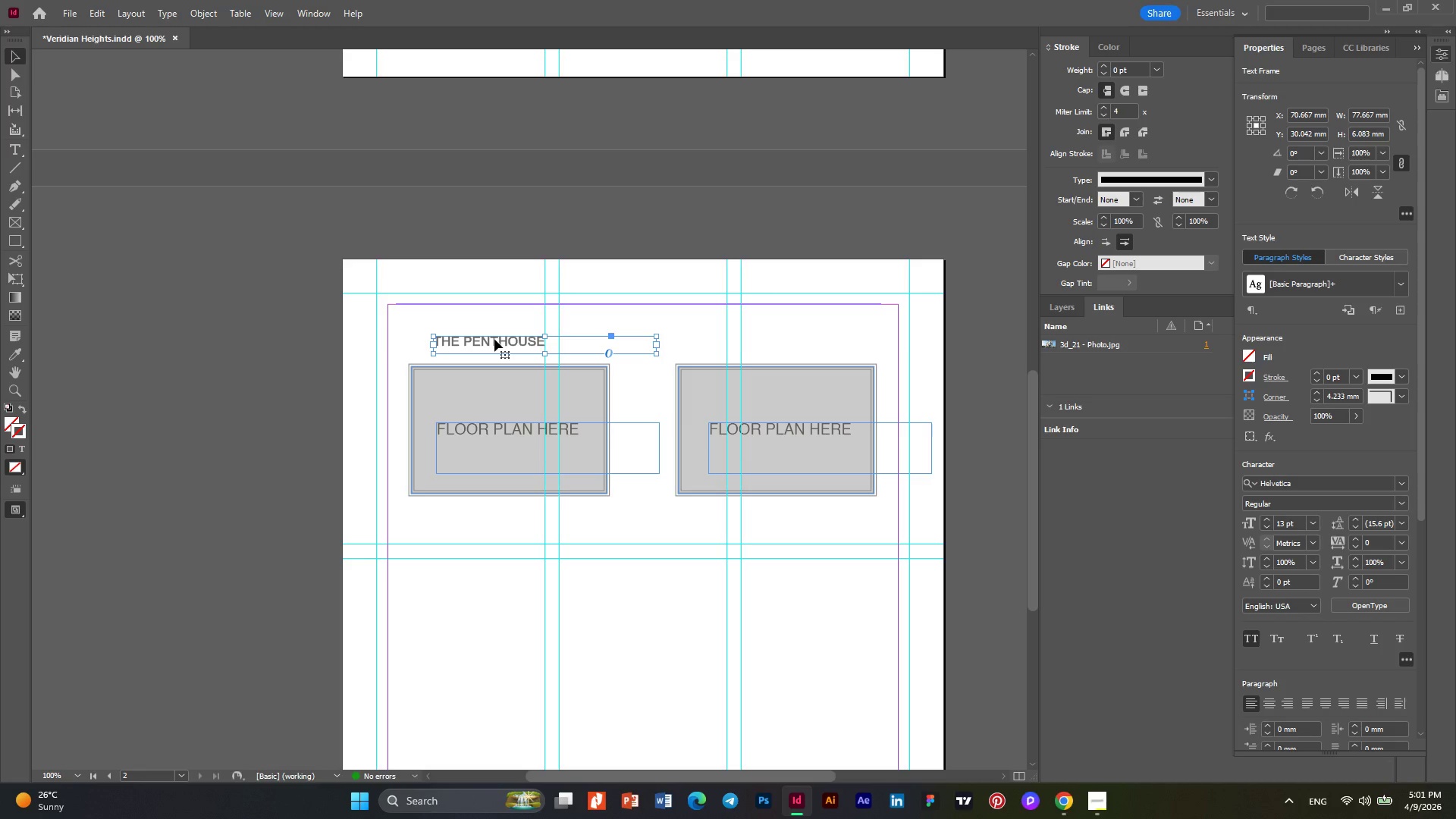 
hold_key(key=AltLeft, duration=1.69)
left_click_drag(start_coordinate=[484, 341], to_coordinate=[757, 342])
 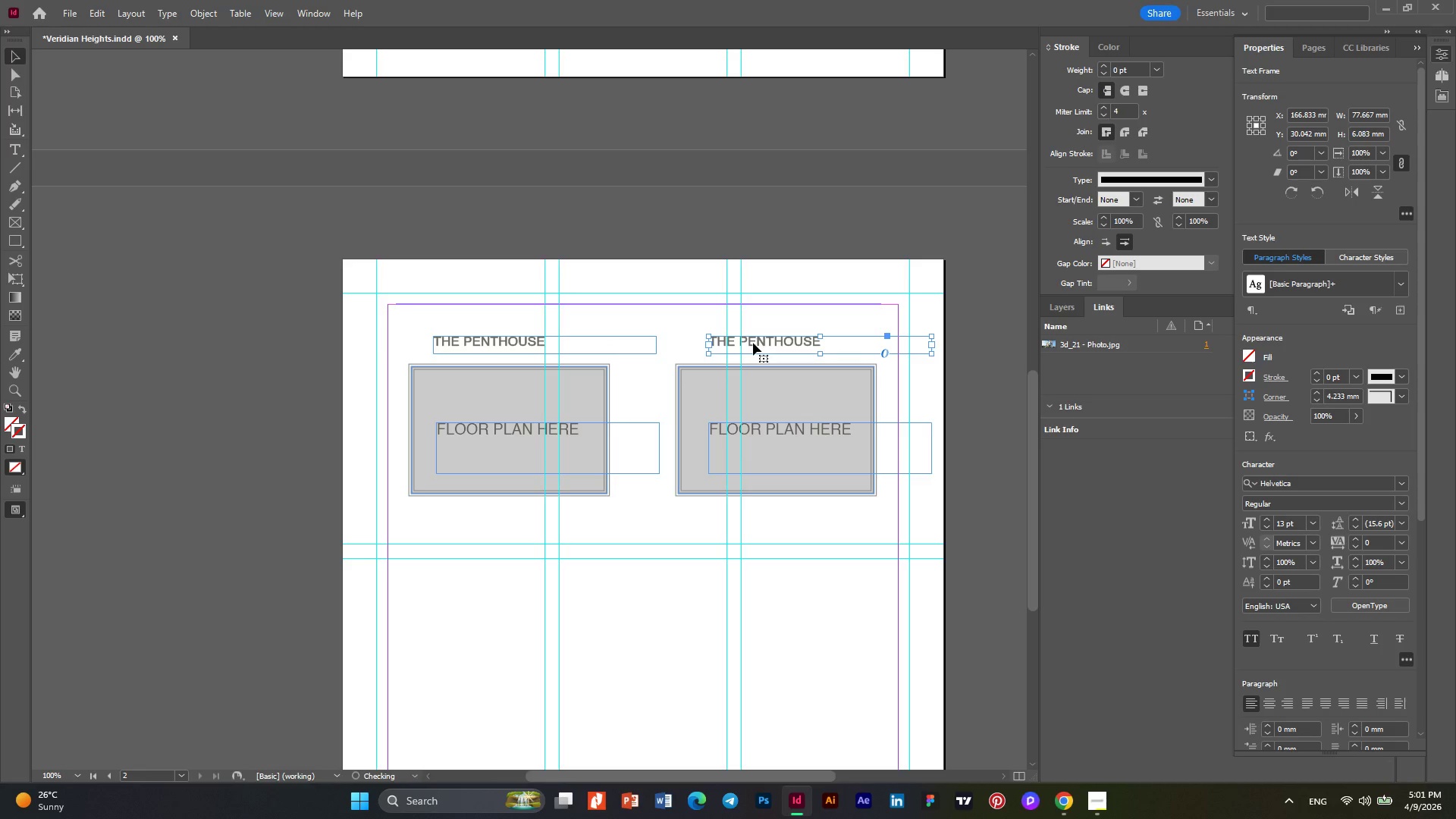 
double_click([753, 343])
 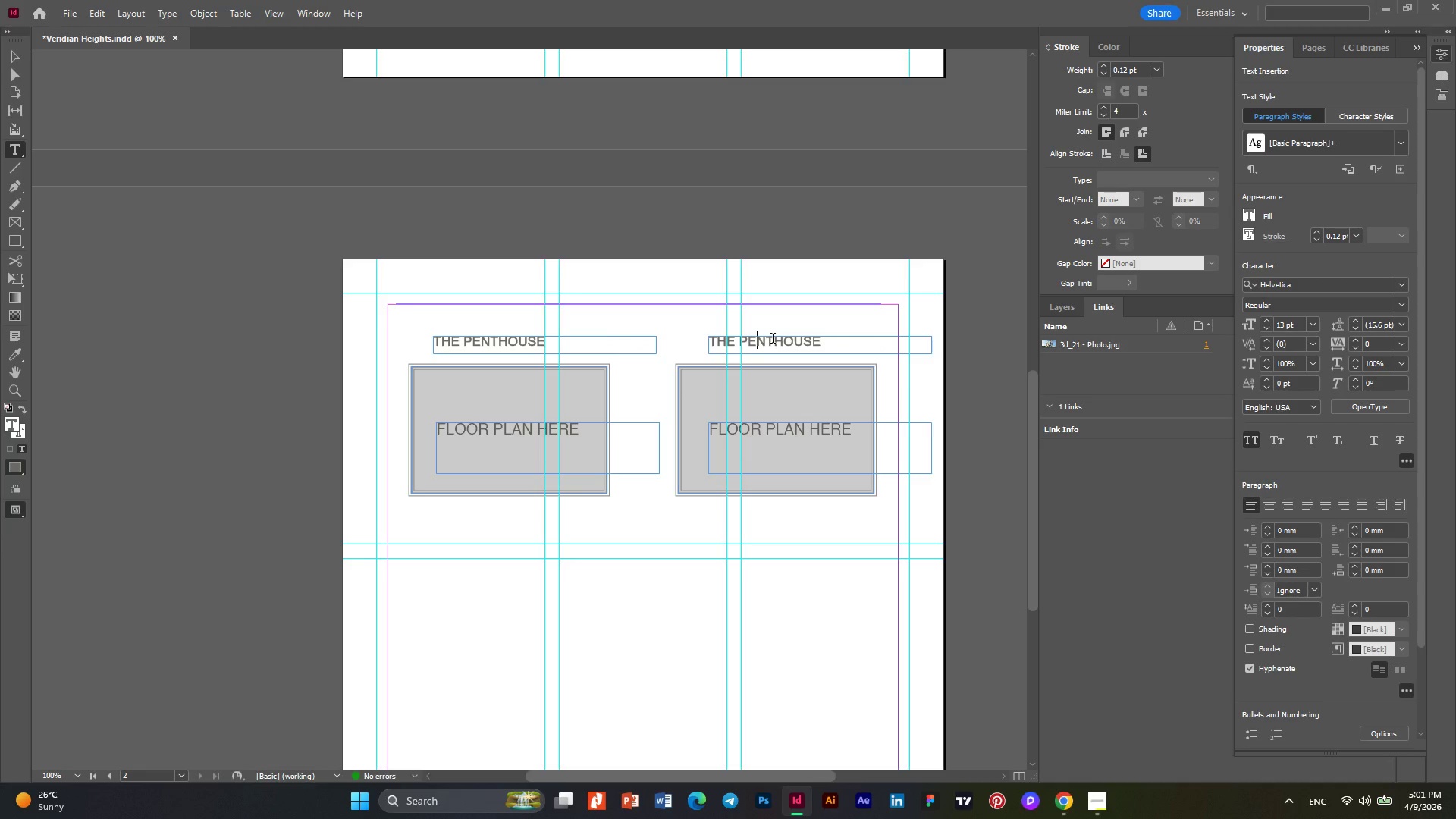 
key(Control+A)
 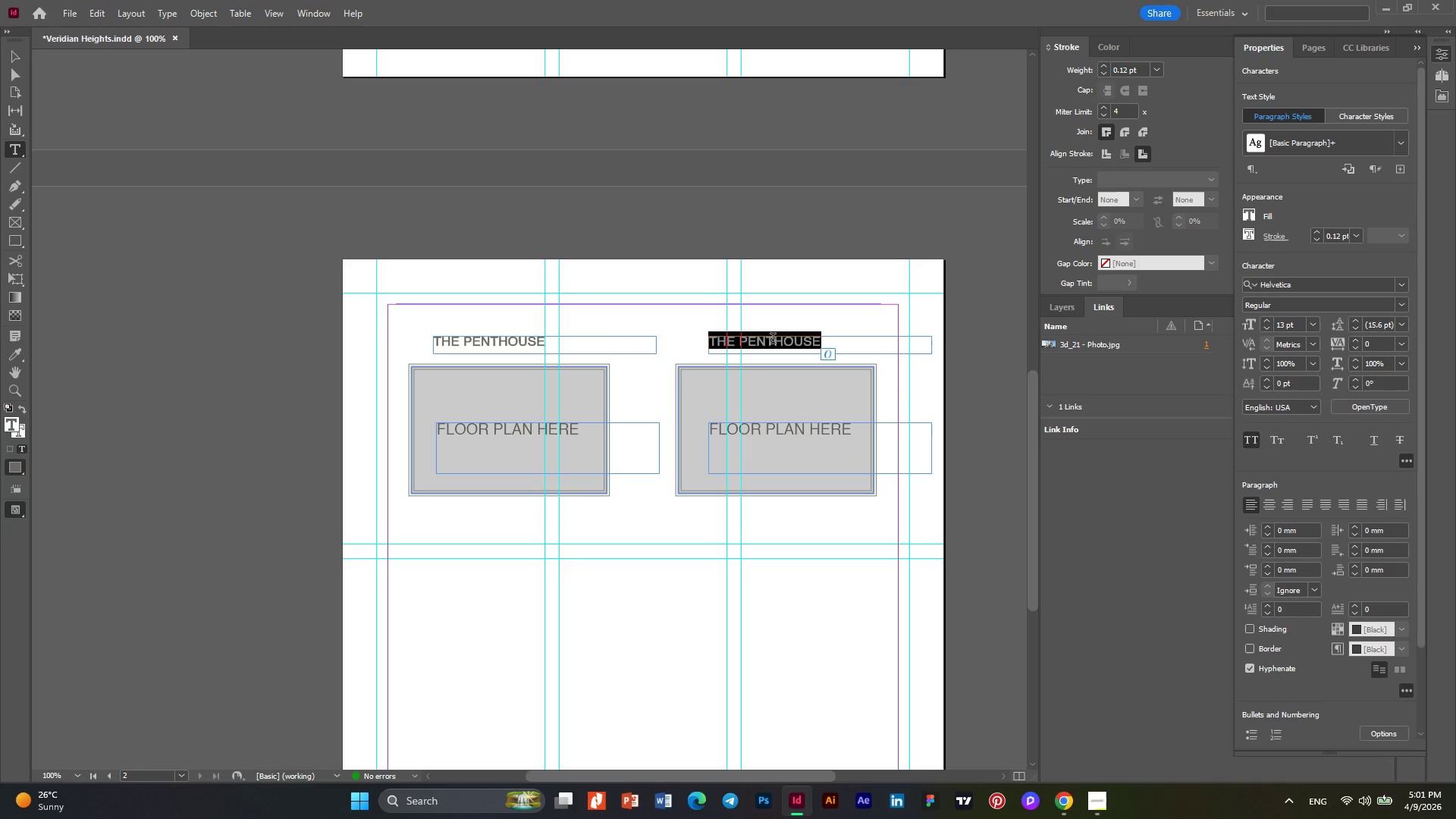 
left_click_drag(start_coordinate=[852, 348], to_coordinate=[742, 340])
 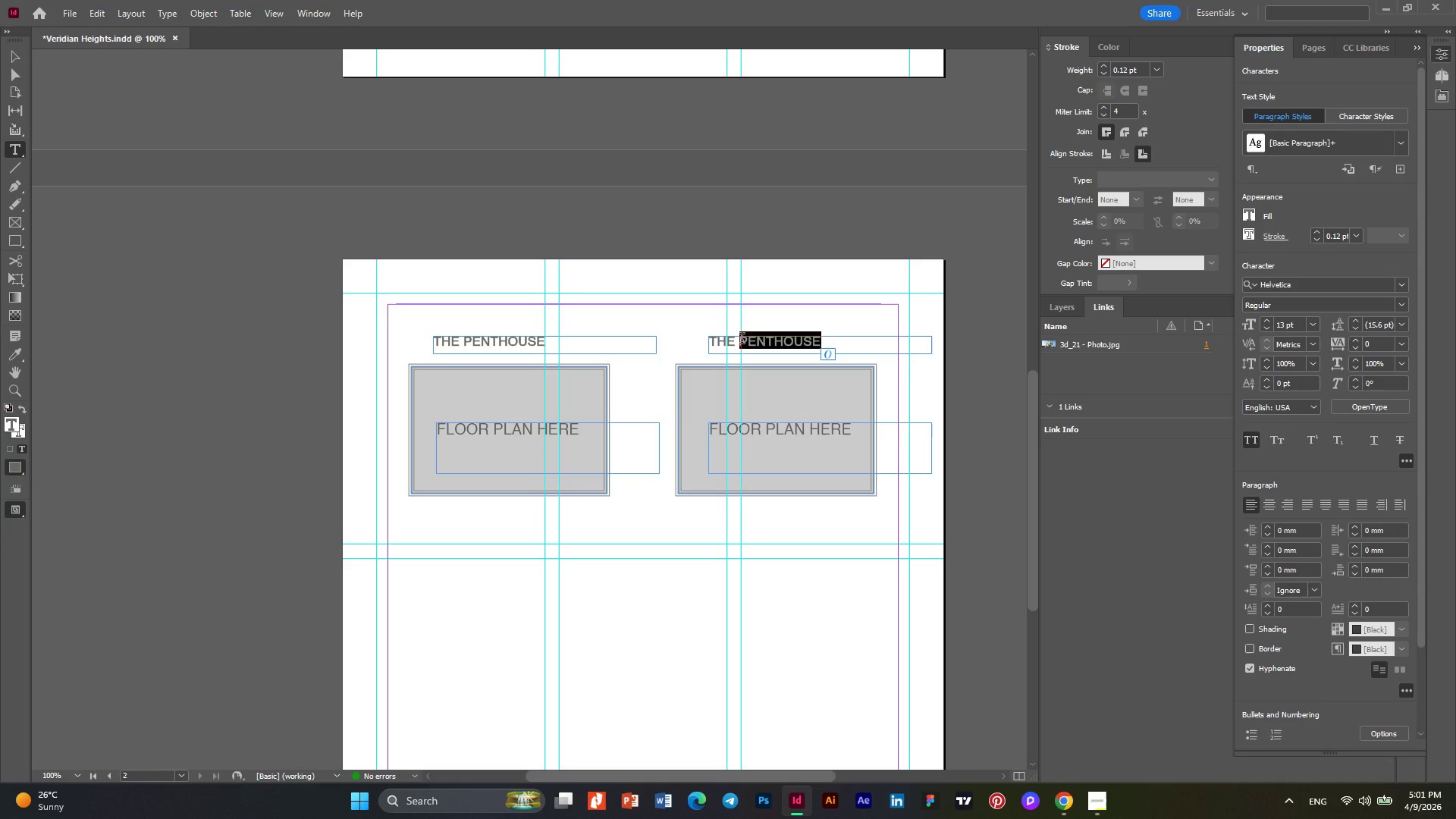 
type(garden suite)
 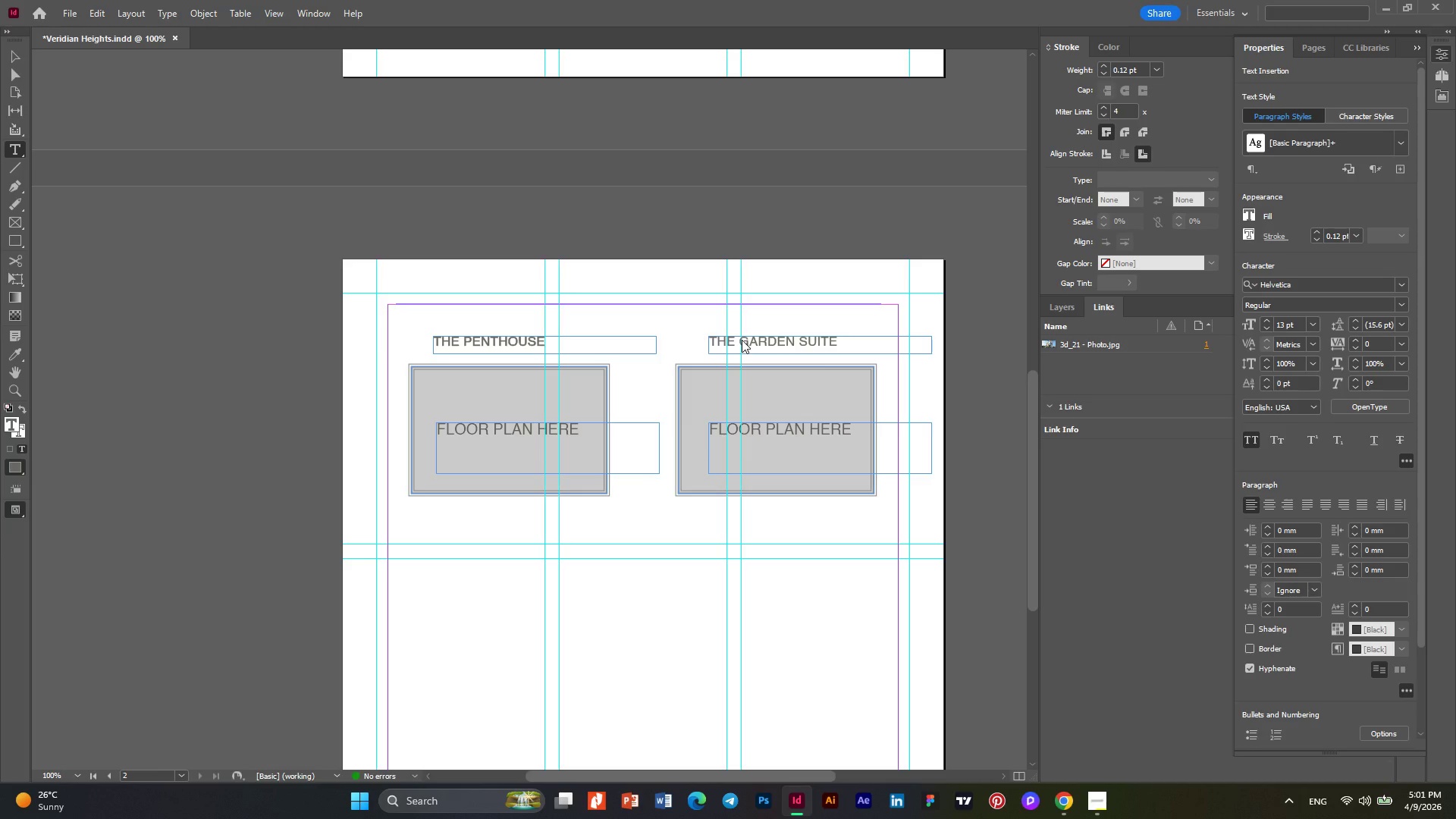 
scroll: coordinate [742, 340], scroll_direction: down, amount: 1.0
 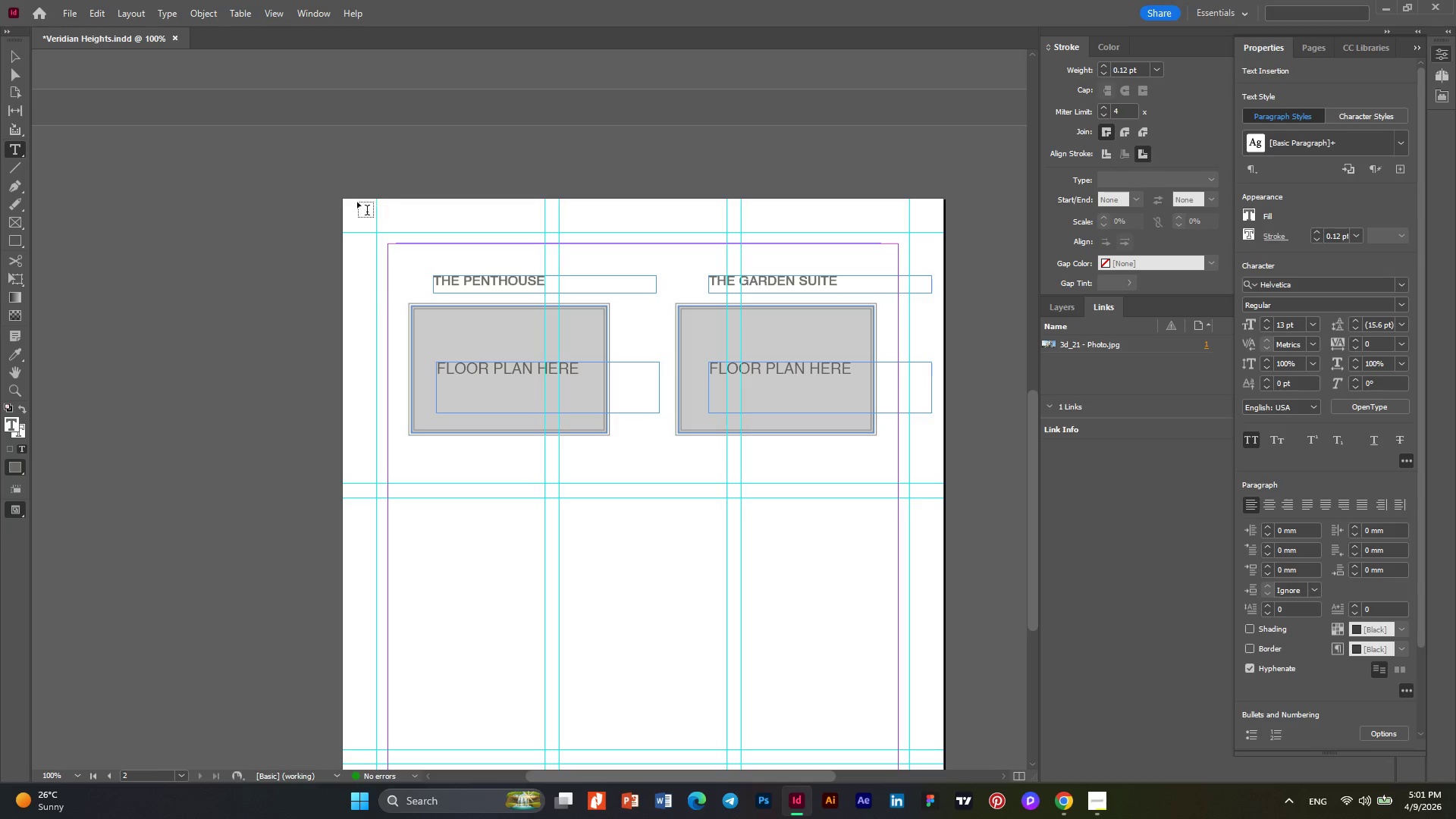 
left_click([16, 52])
 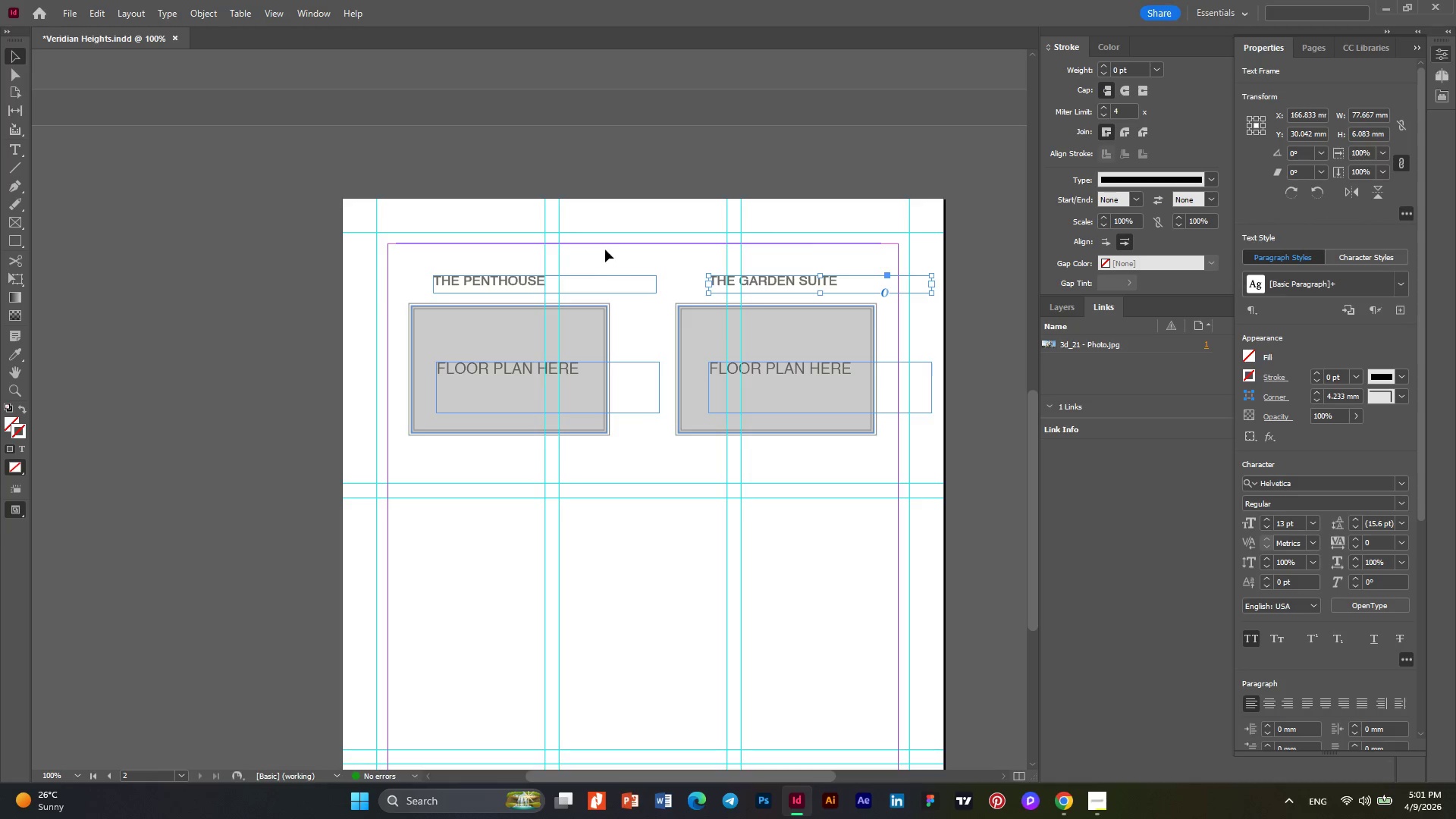 
left_click([604, 245])
 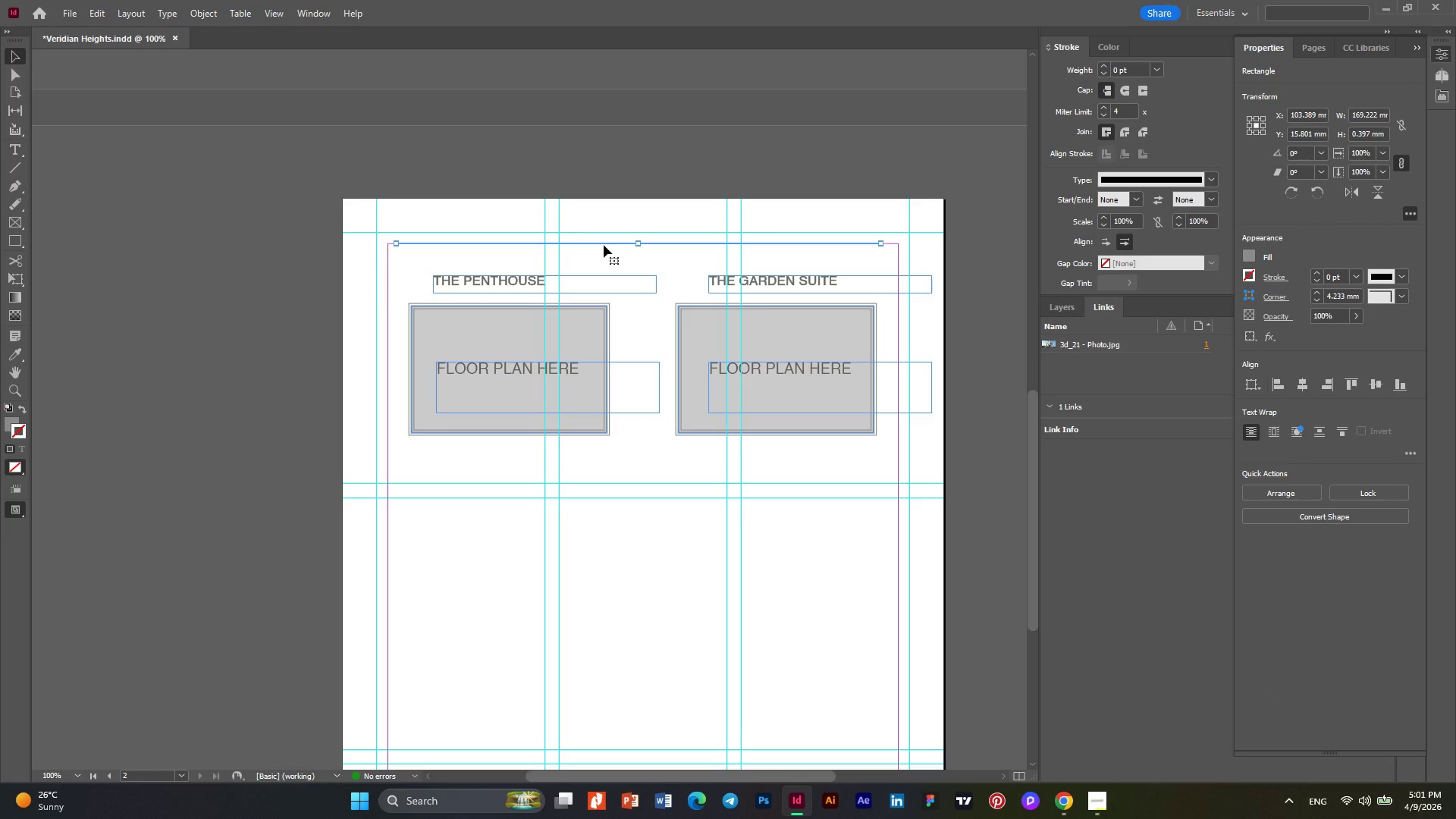 
hold_key(key=AltLeft, duration=3.11)
left_click_drag(start_coordinate=[604, 245], to_coordinate=[604, 486])
 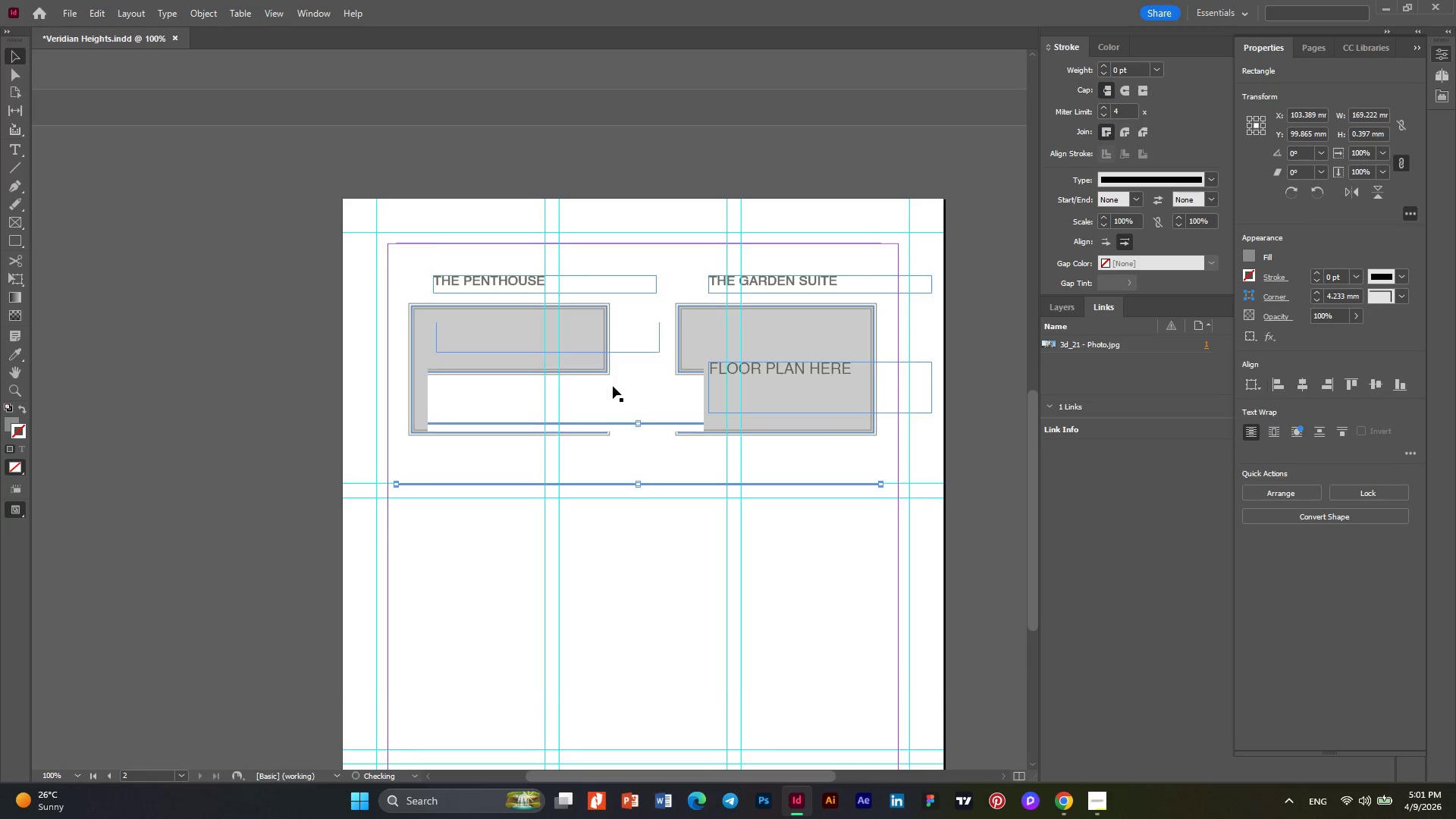 
scroll: coordinate [613, 386], scroll_direction: down, amount: 2.0
 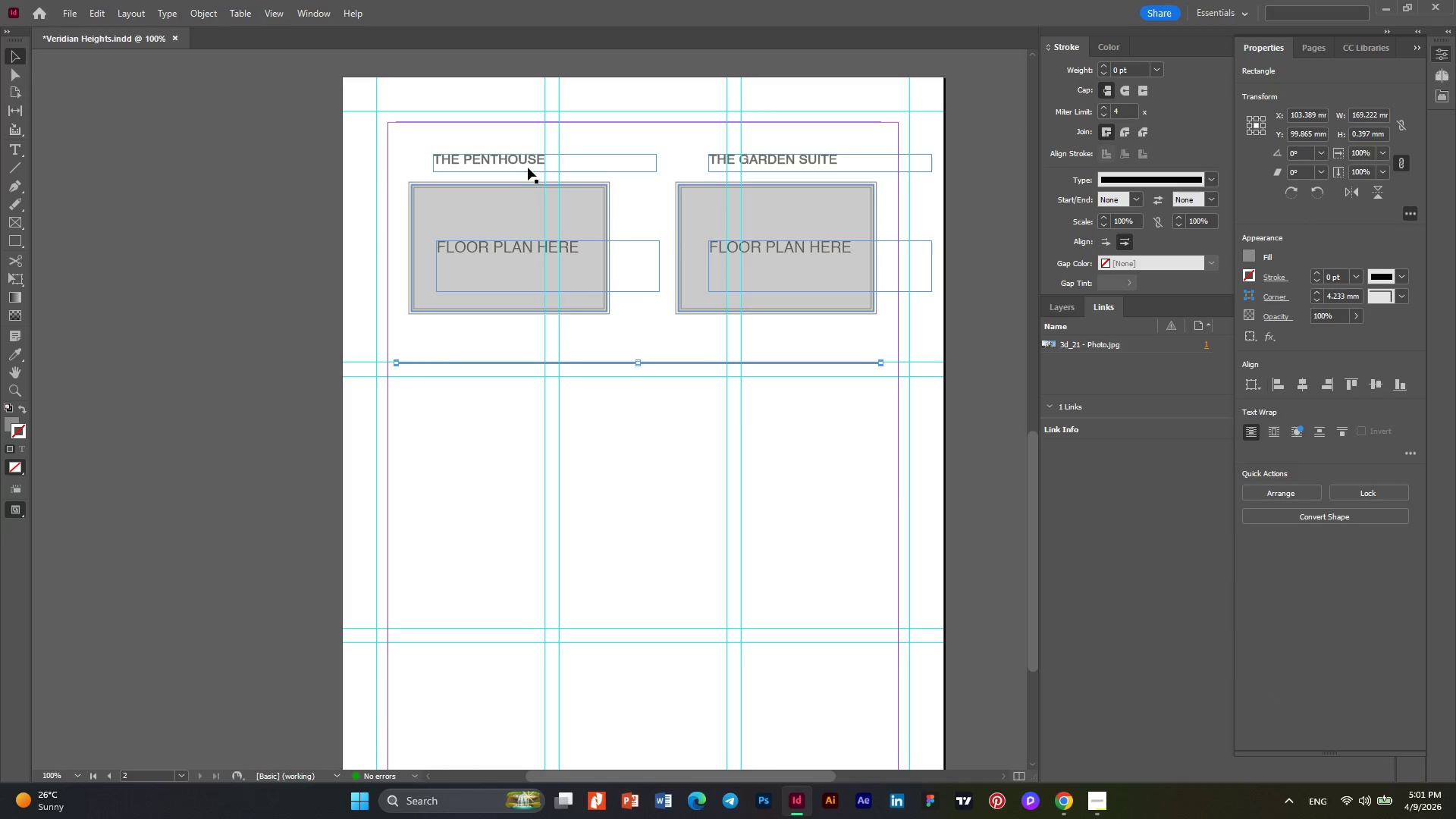 
left_click_drag(start_coordinate=[519, 161], to_coordinate=[617, 399])
 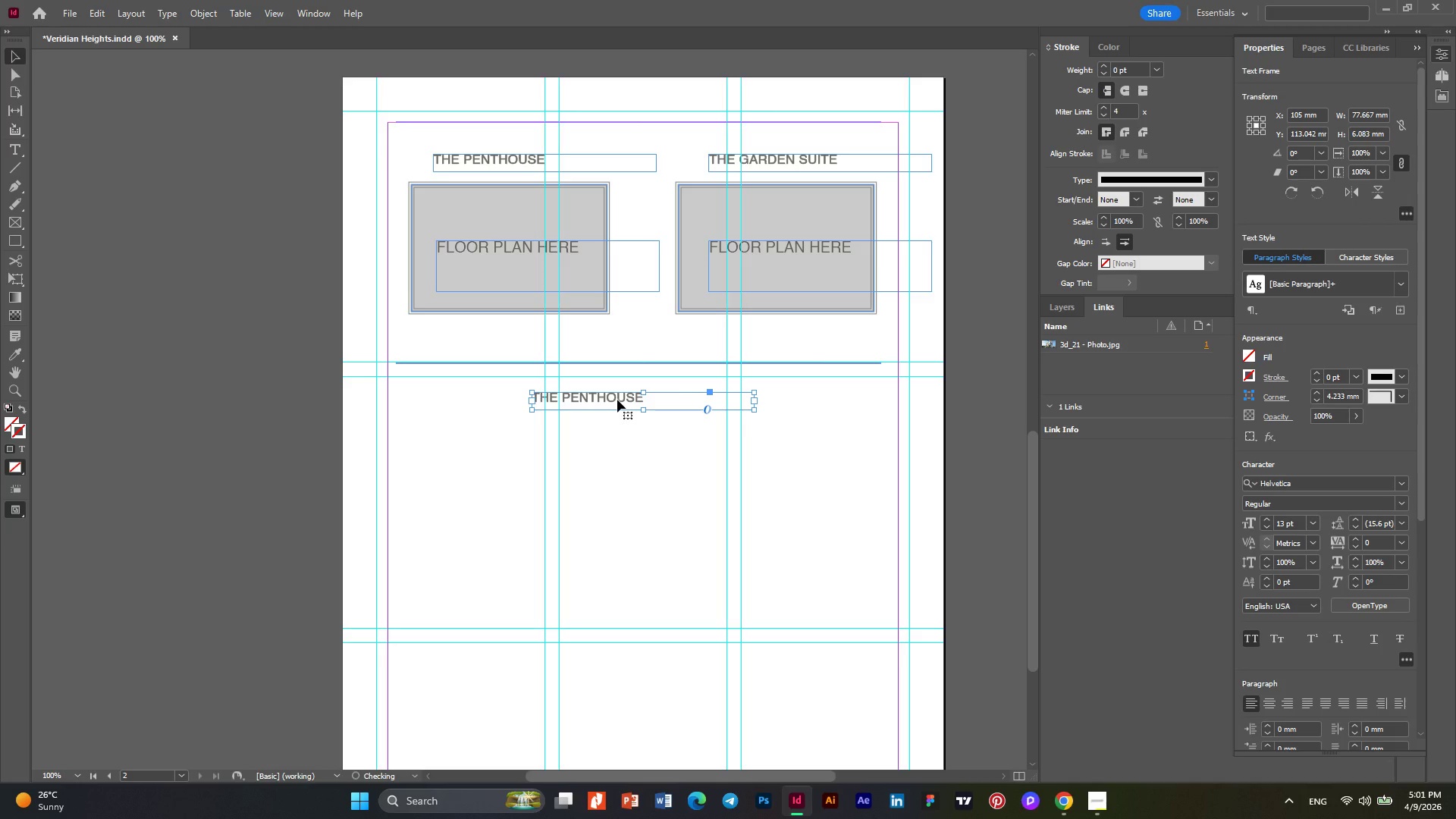 
hold_key(key=AltLeft, duration=4.34)
 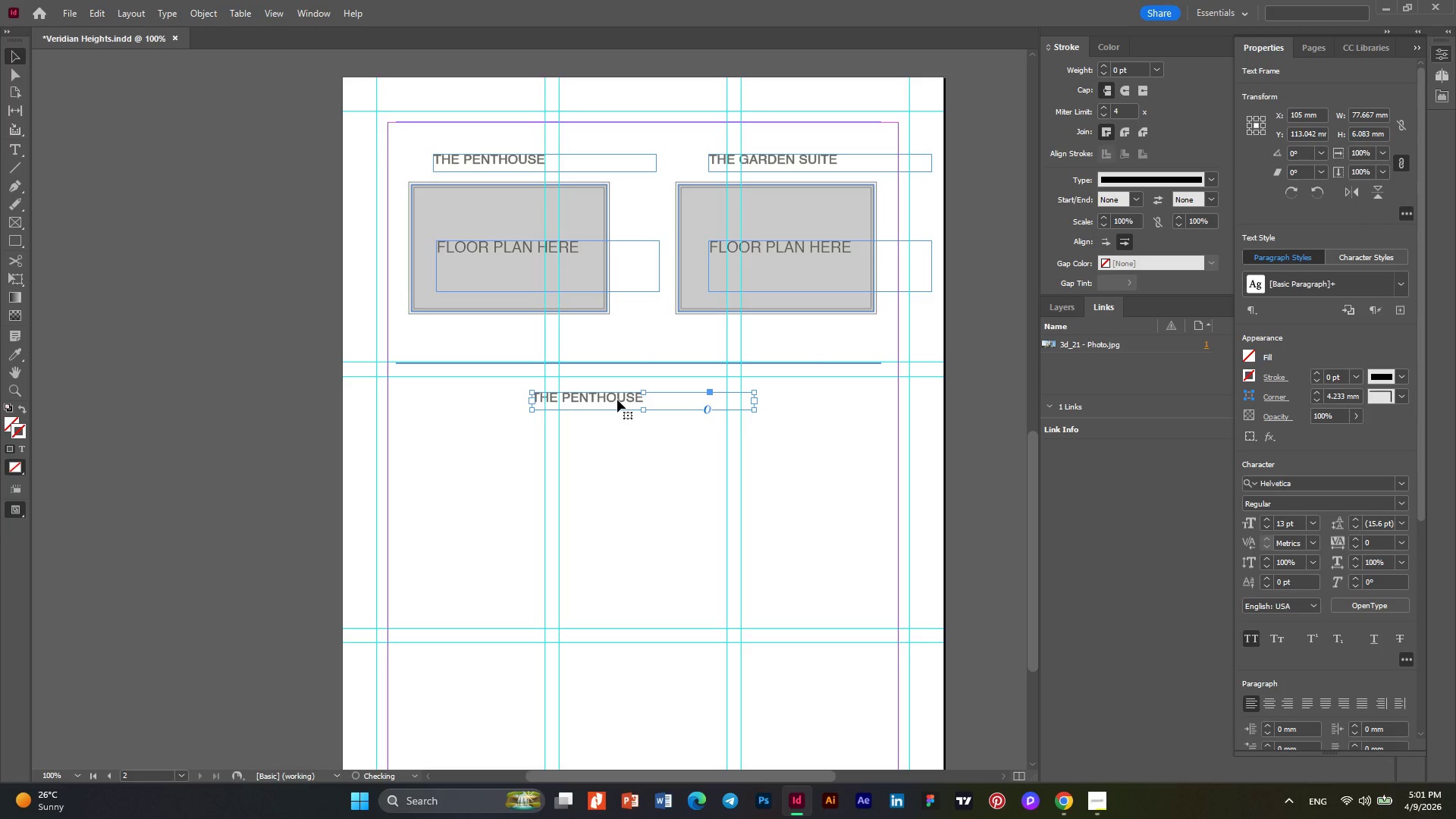 
double_click([617, 400])
 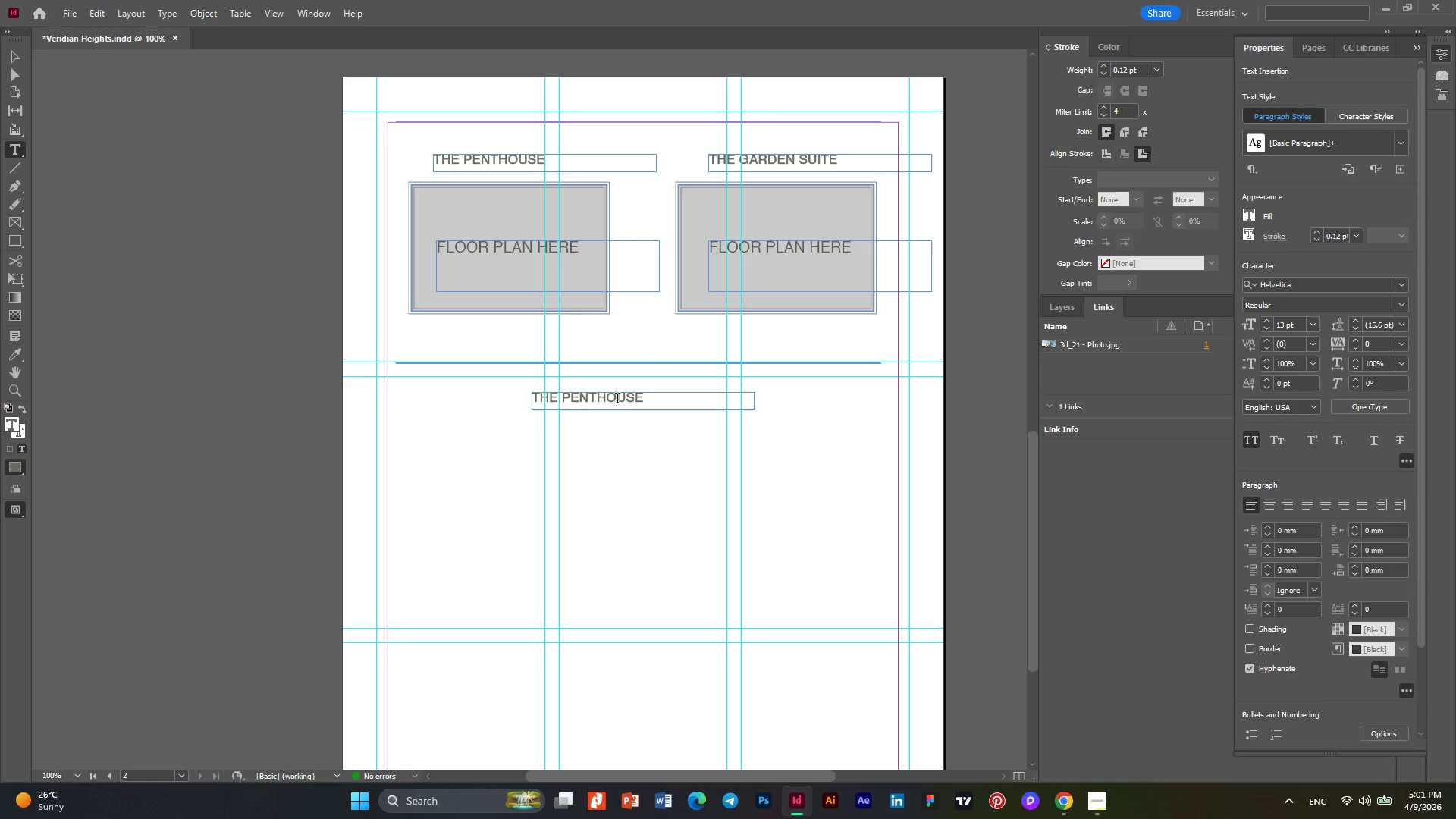 
key(Control+A)
 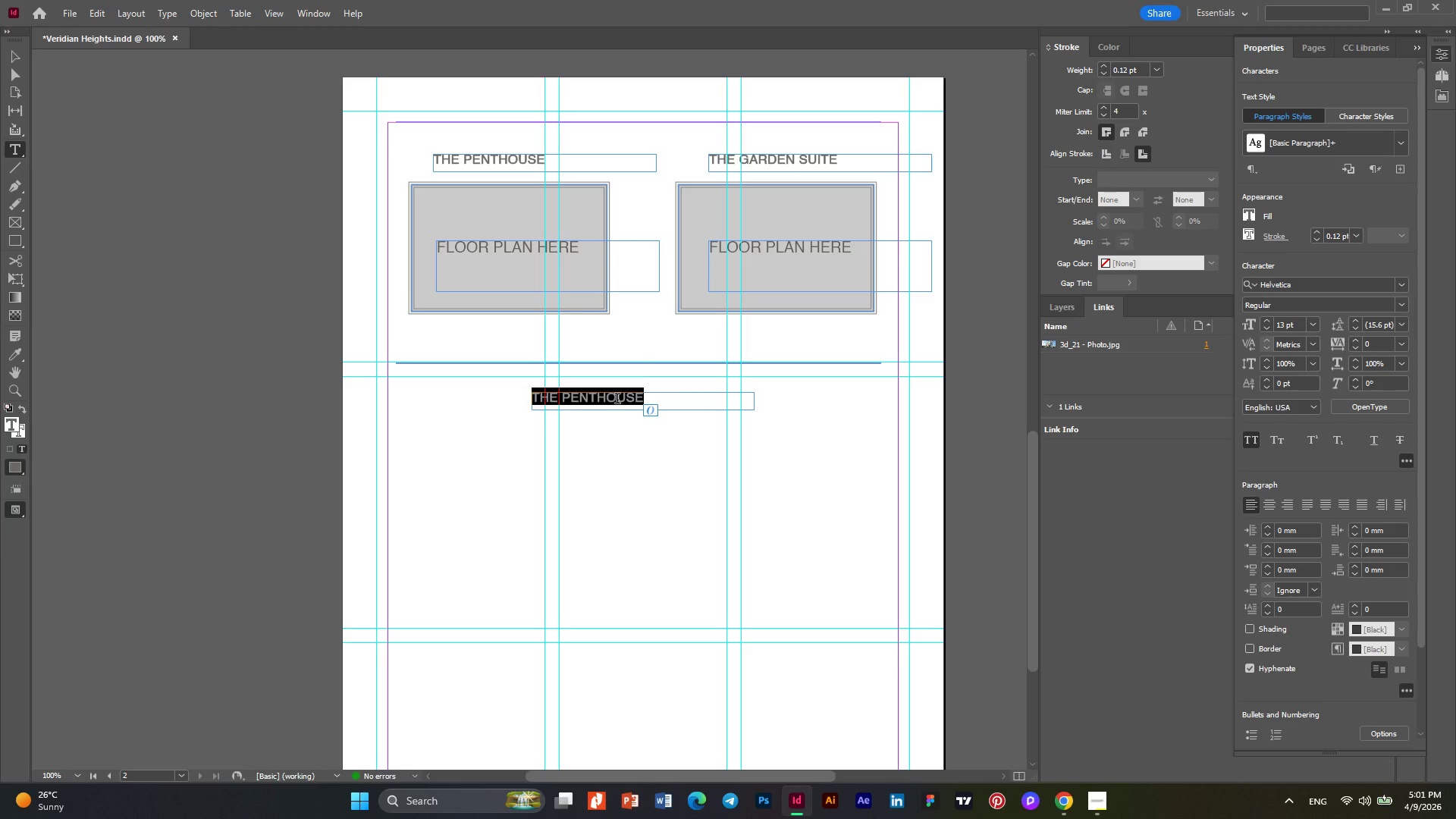 
type(pricing and availabilty)
 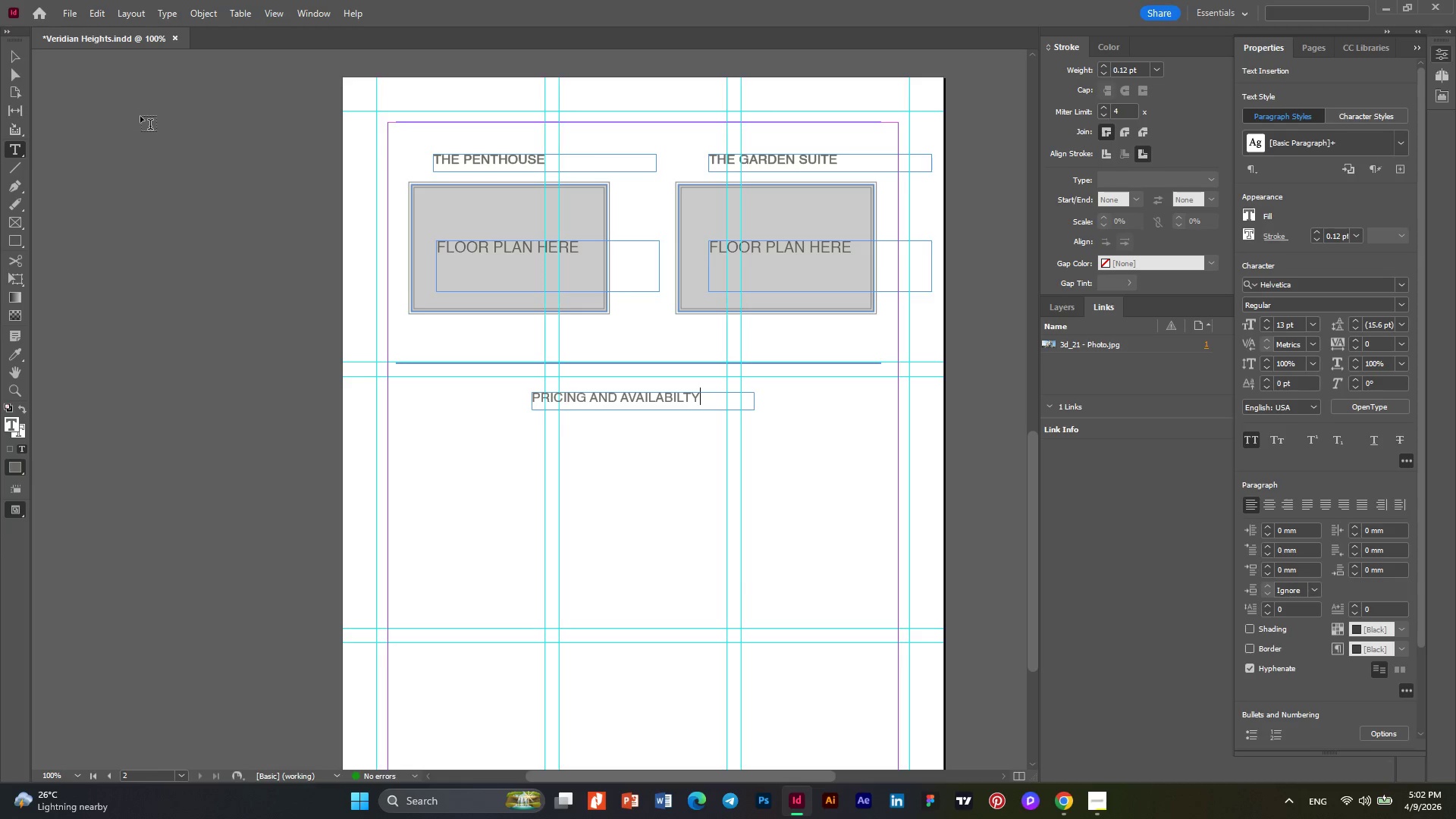 
left_click([19, 57])
 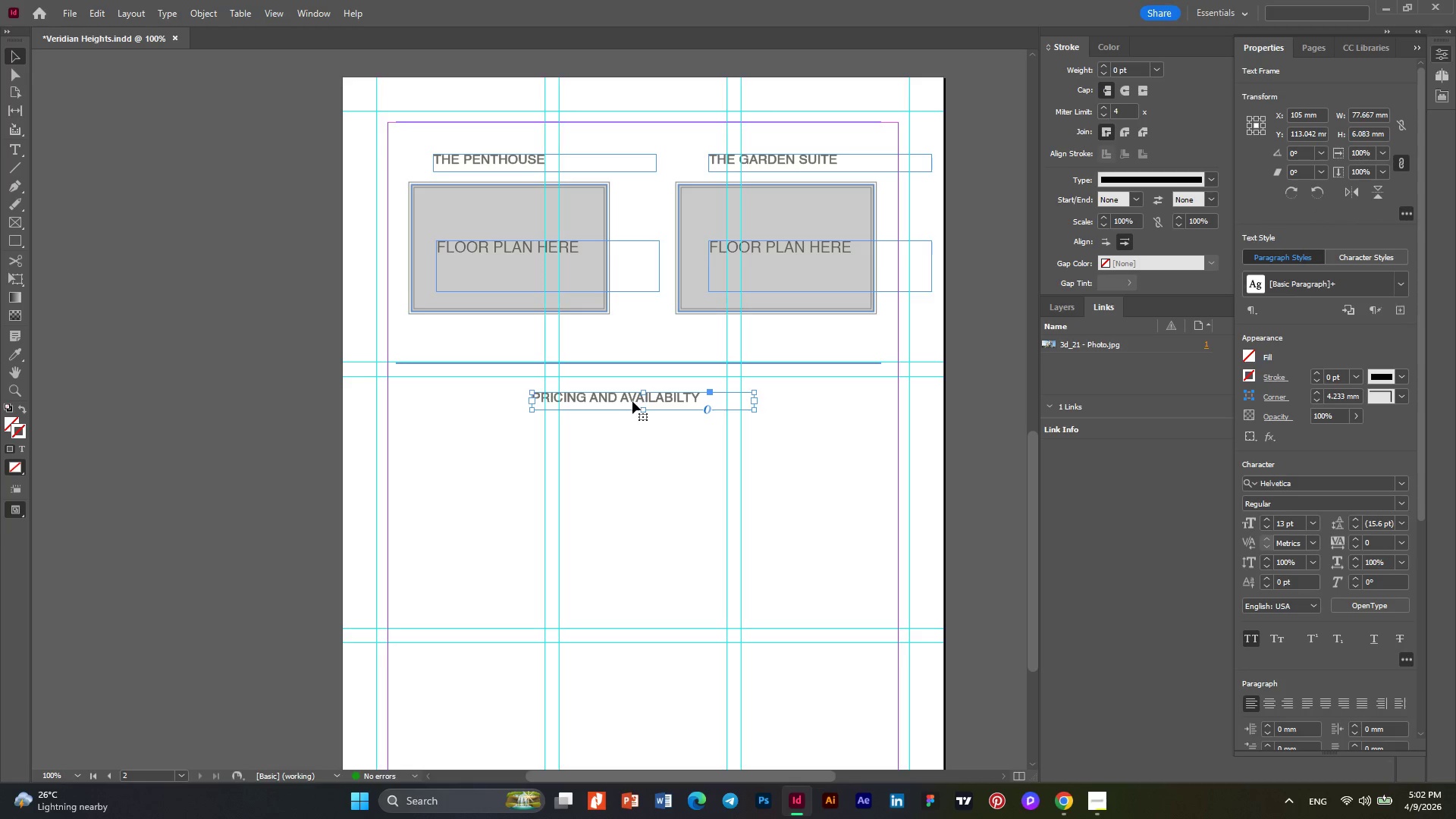 
left_click_drag(start_coordinate=[627, 398], to_coordinate=[646, 398])
 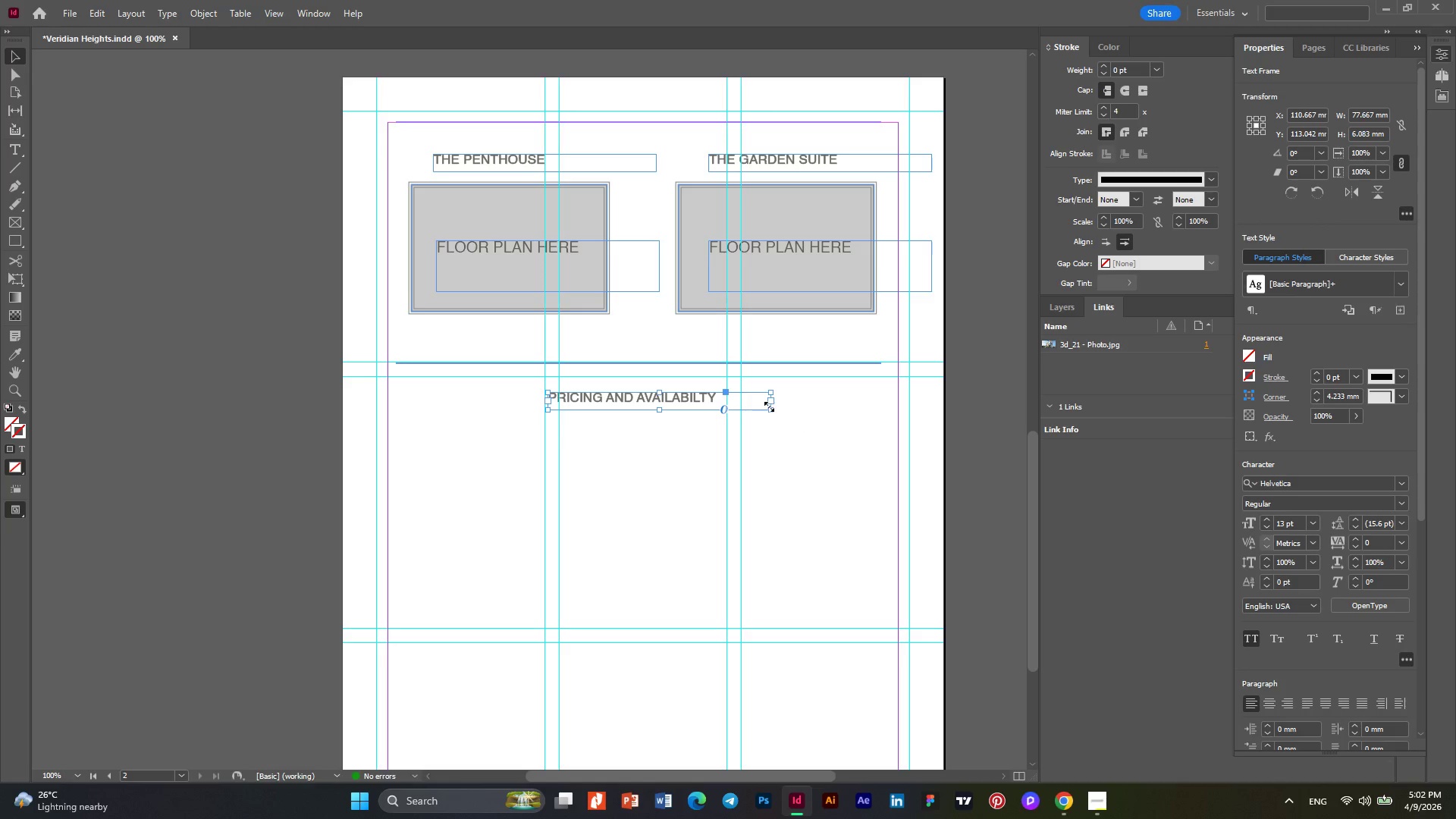 
left_click_drag(start_coordinate=[769, 413], to_coordinate=[719, 413])
 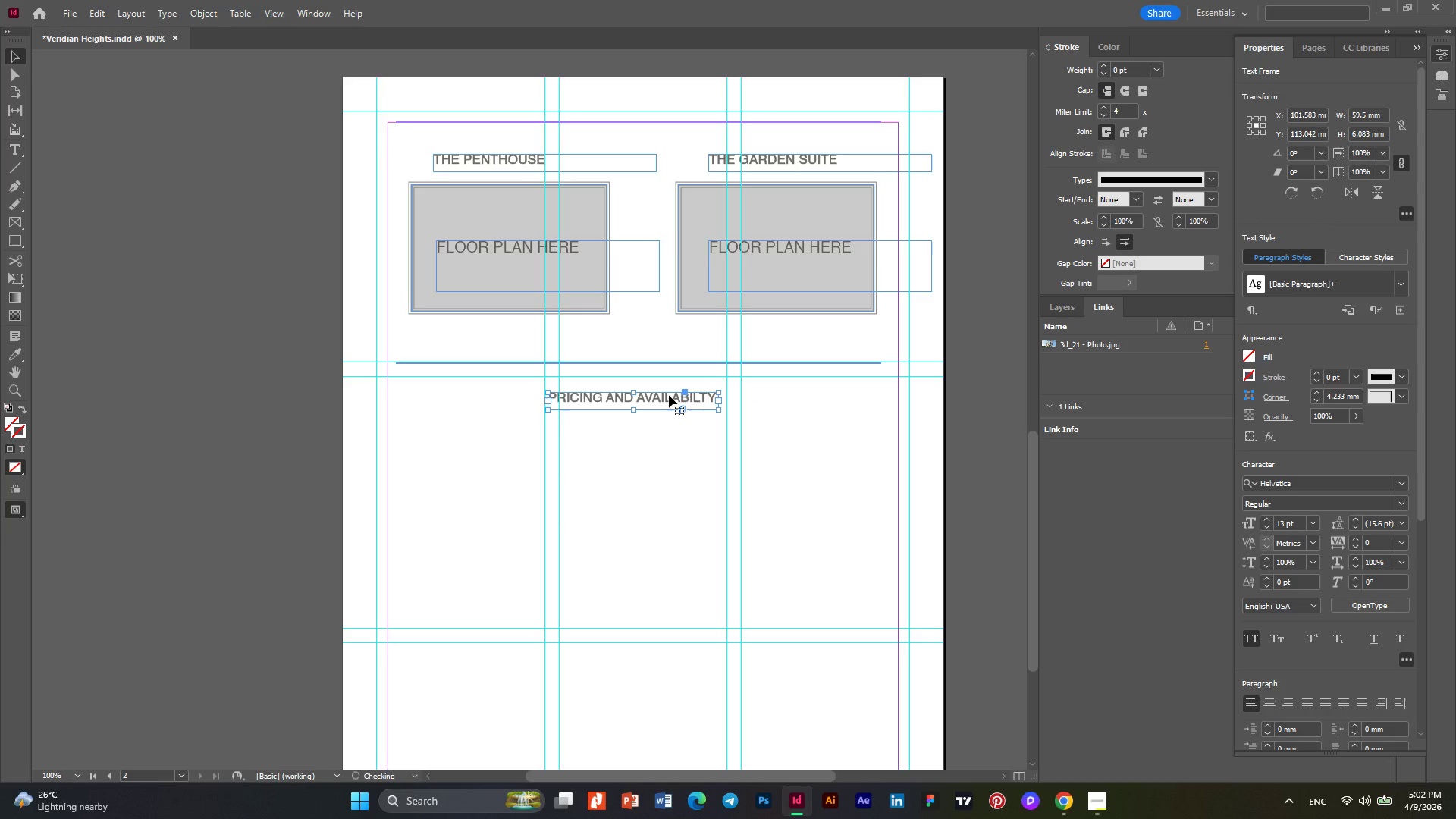 
left_click_drag(start_coordinate=[669, 395], to_coordinate=[681, 383])
 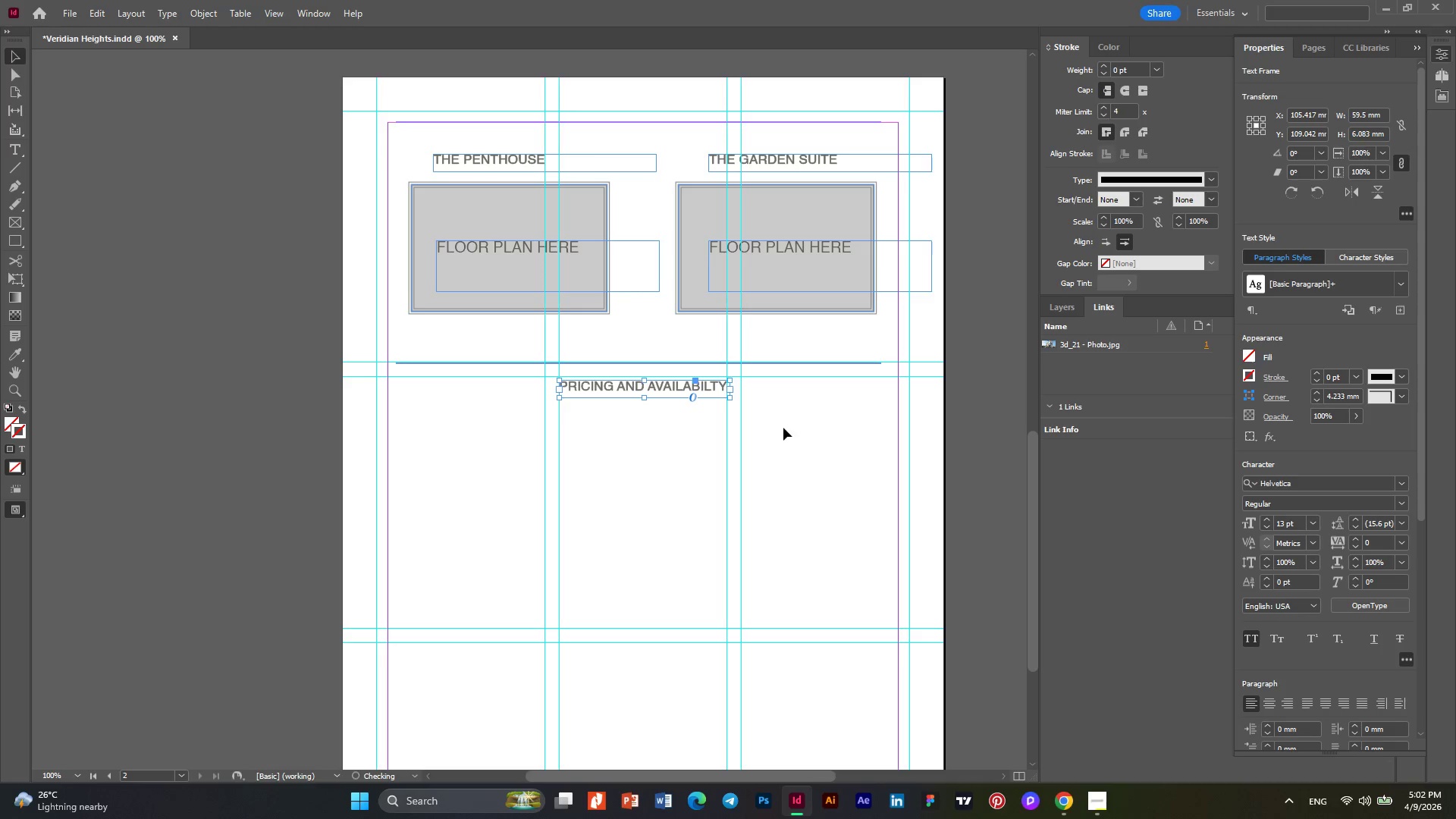 
left_click([783, 428])
 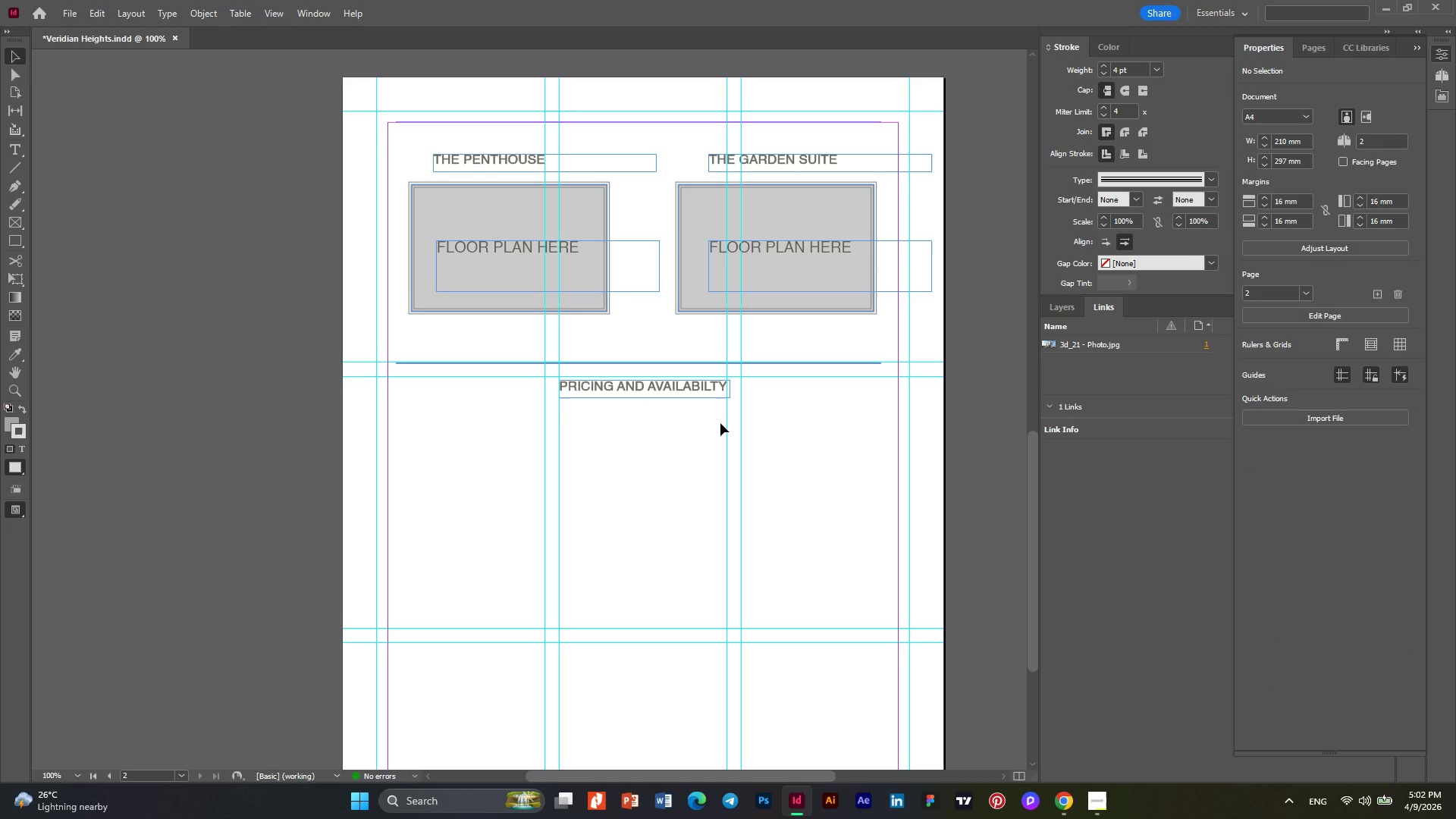 
hold_key(key=AltLeft, duration=0.38)
scroll: coordinate [720, 423], scroll_direction: down, amount: 1.0
 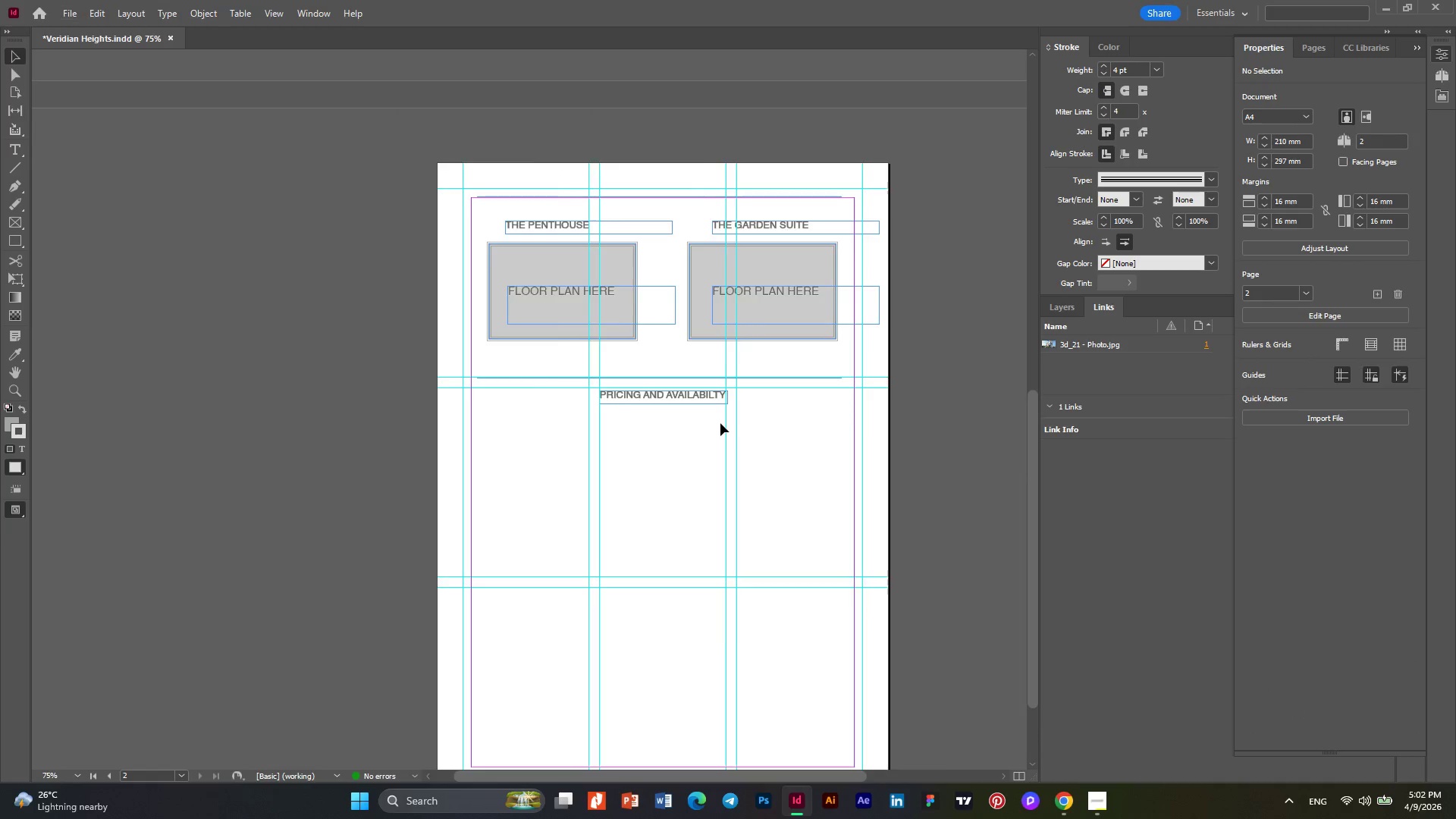 
key(Alt+AltLeft)
 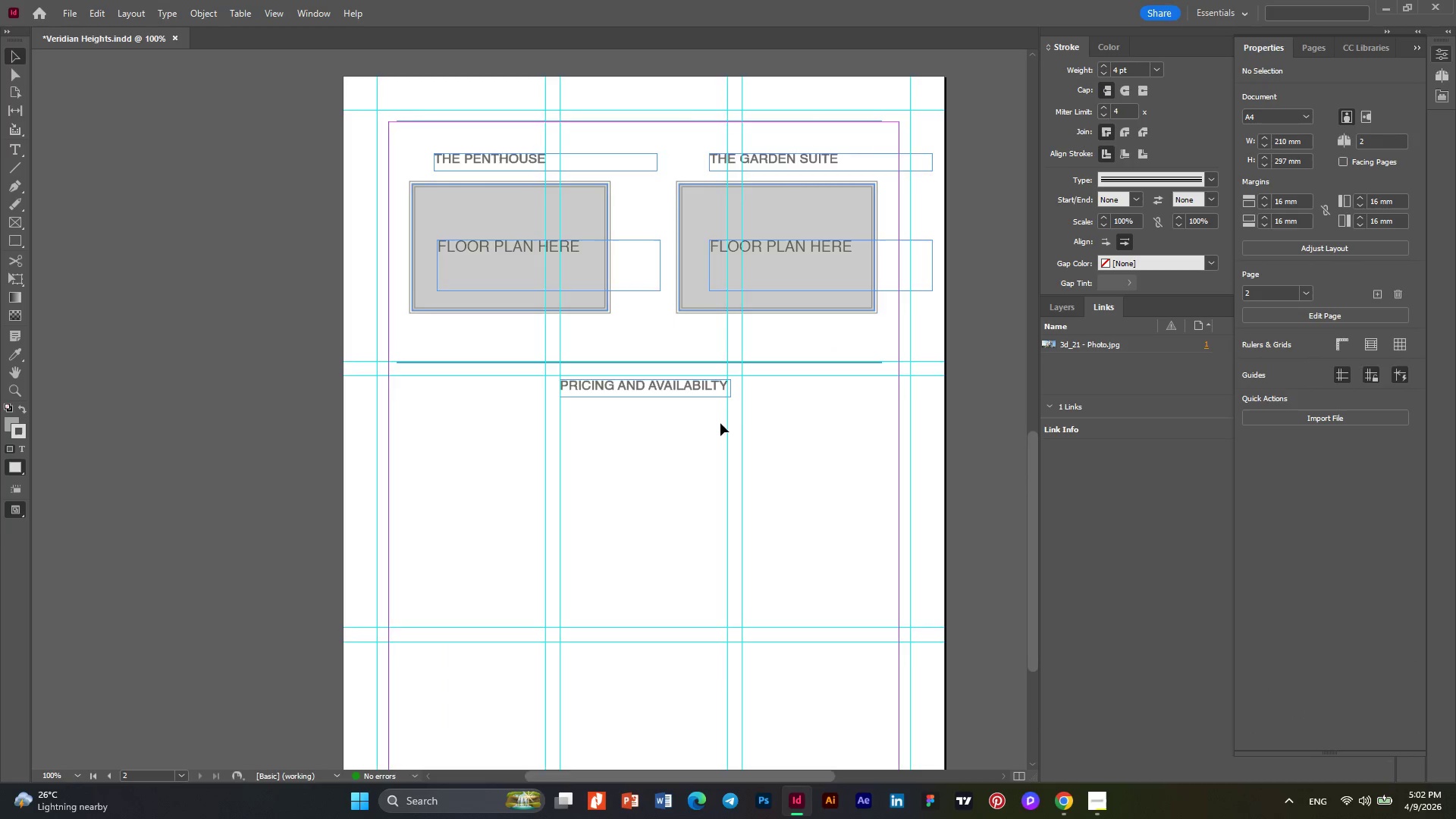 
scroll: coordinate [720, 423], scroll_direction: up, amount: 2.0
 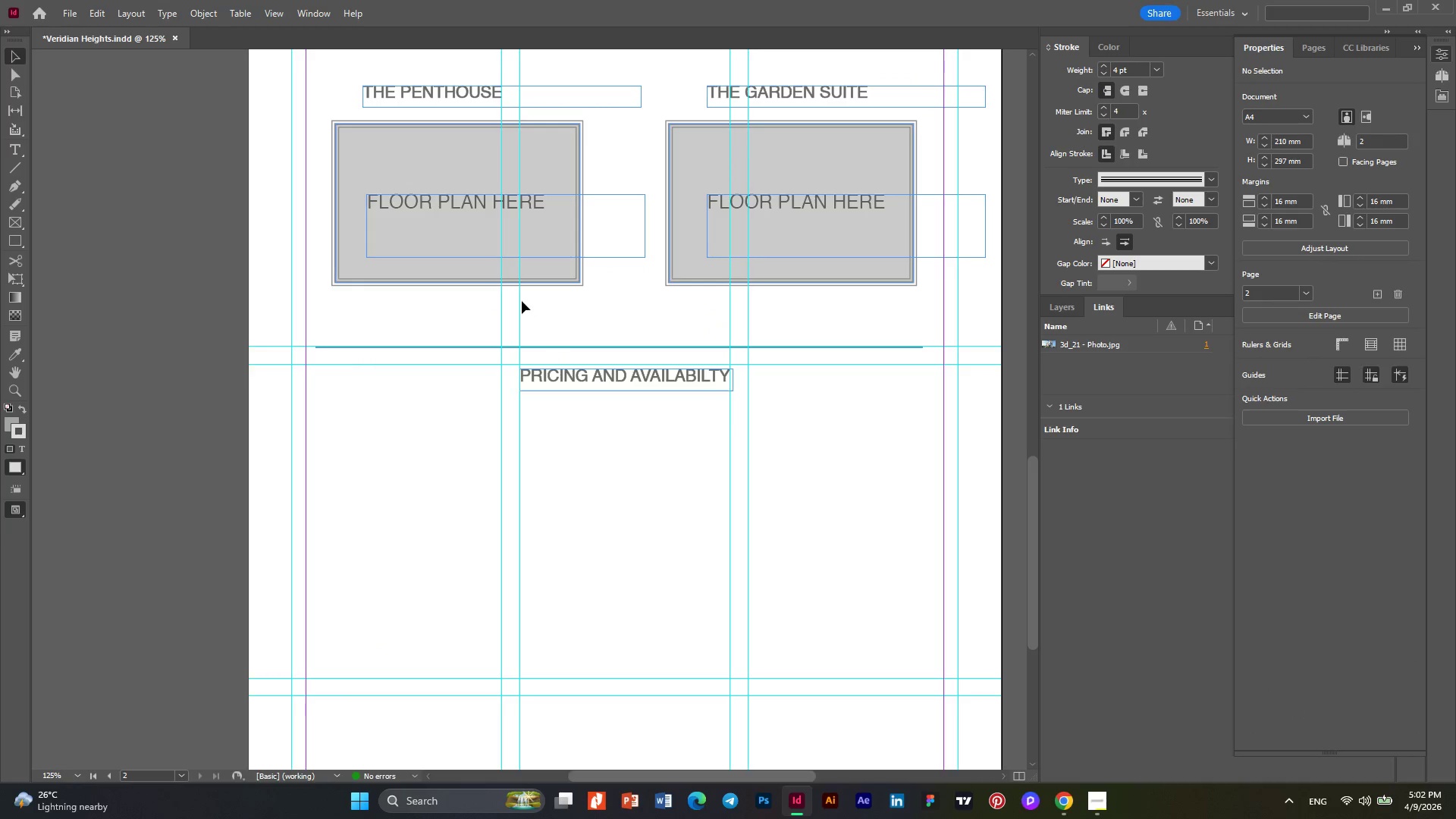 
hold_key(key=AltLeft, duration=5.75)
left_click_drag(start_coordinate=[450, 273], to_coordinate=[435, 545])
 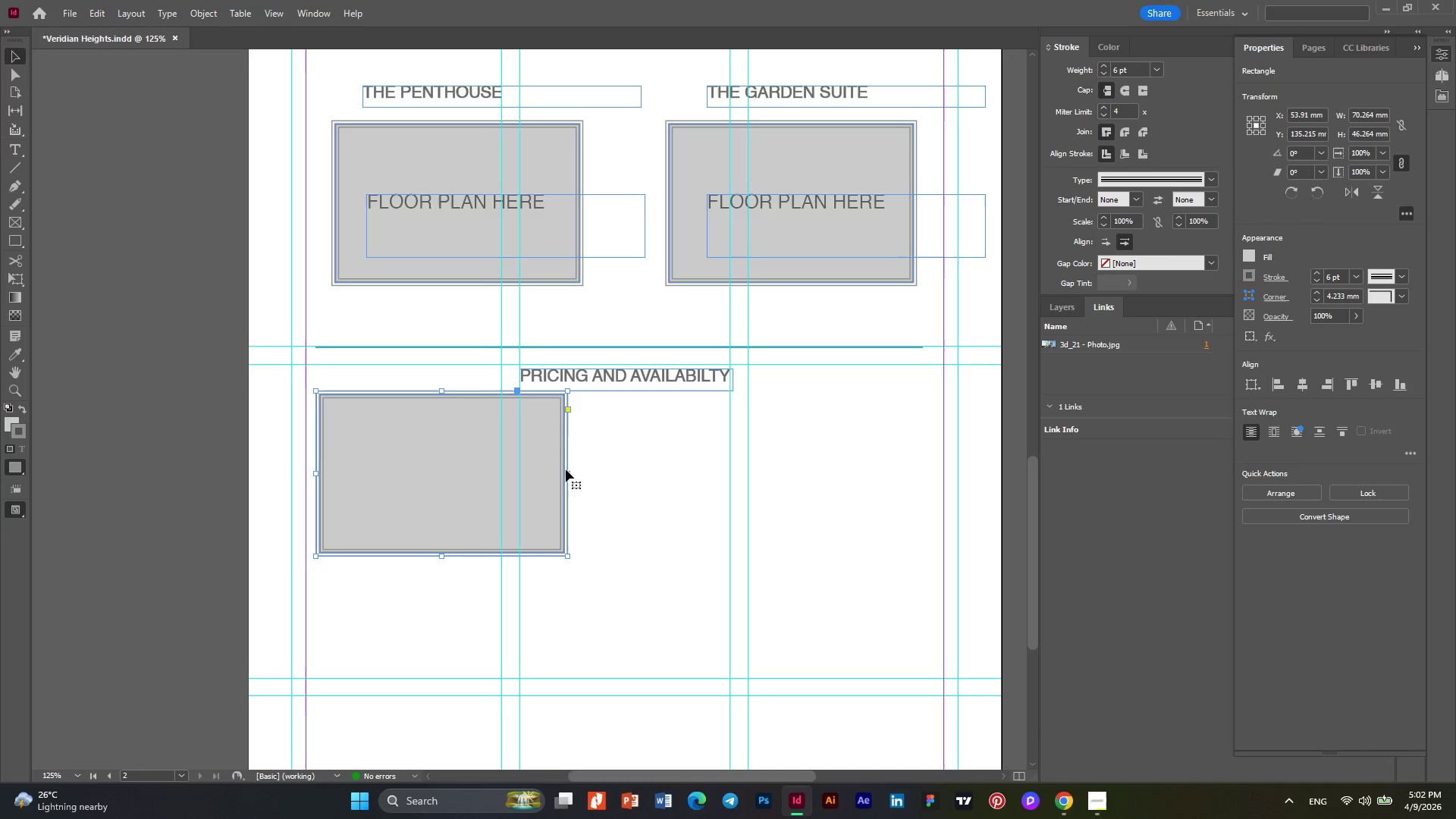 
left_click_drag(start_coordinate=[566, 475], to_coordinate=[918, 469])
 